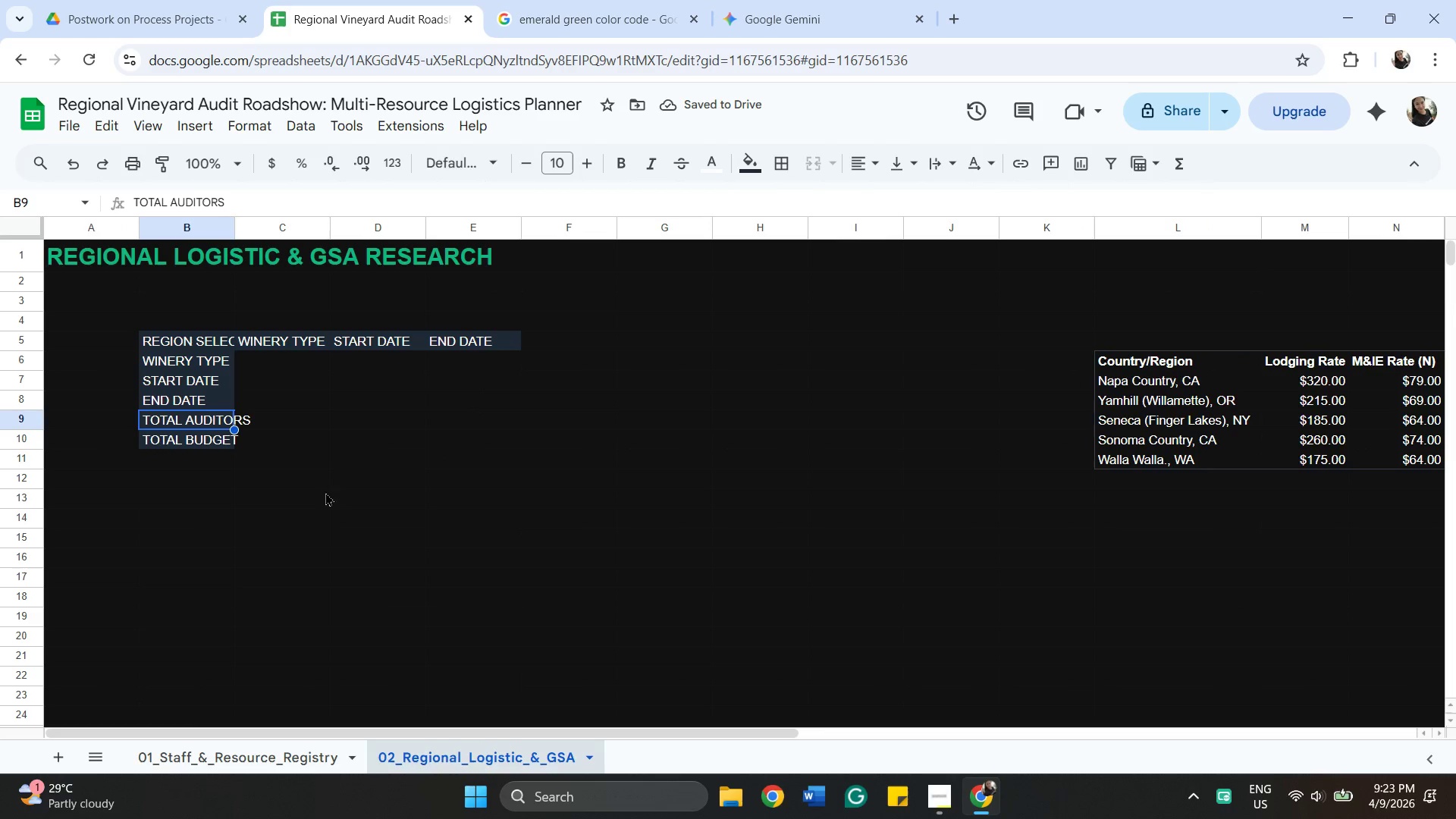 
wait(5.69)
 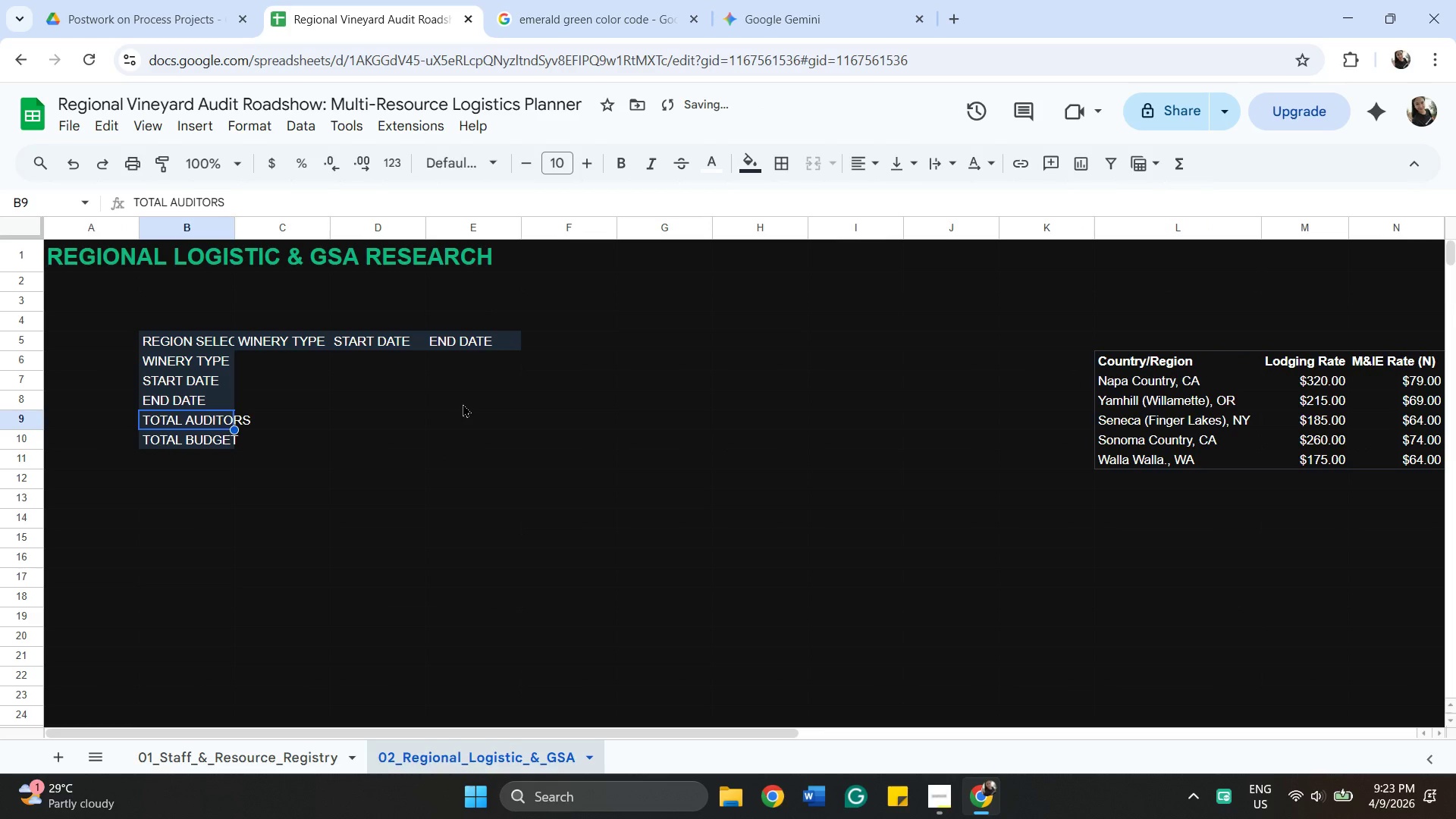 
right_click([212, 419])
 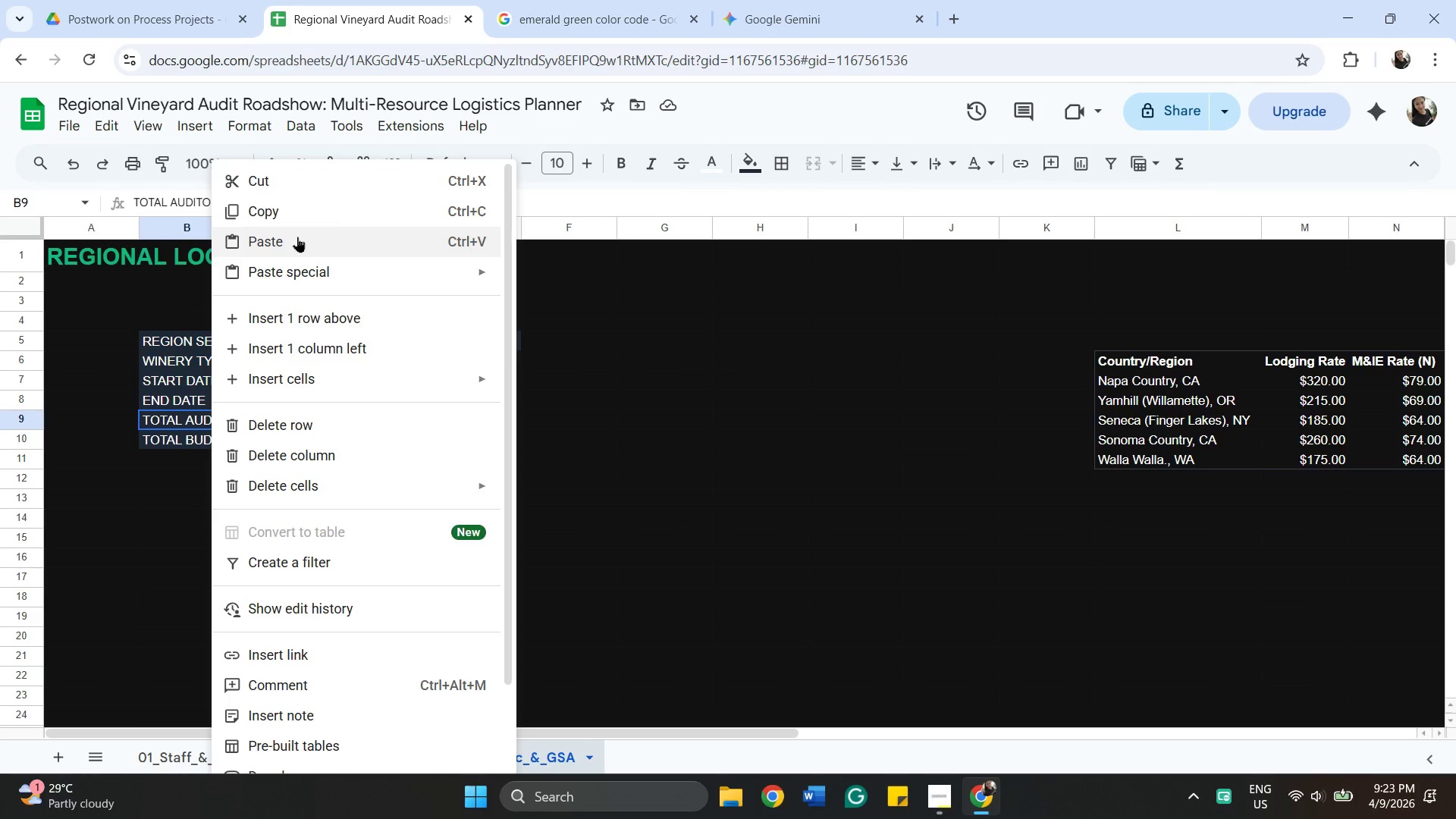 
left_click([293, 211])
 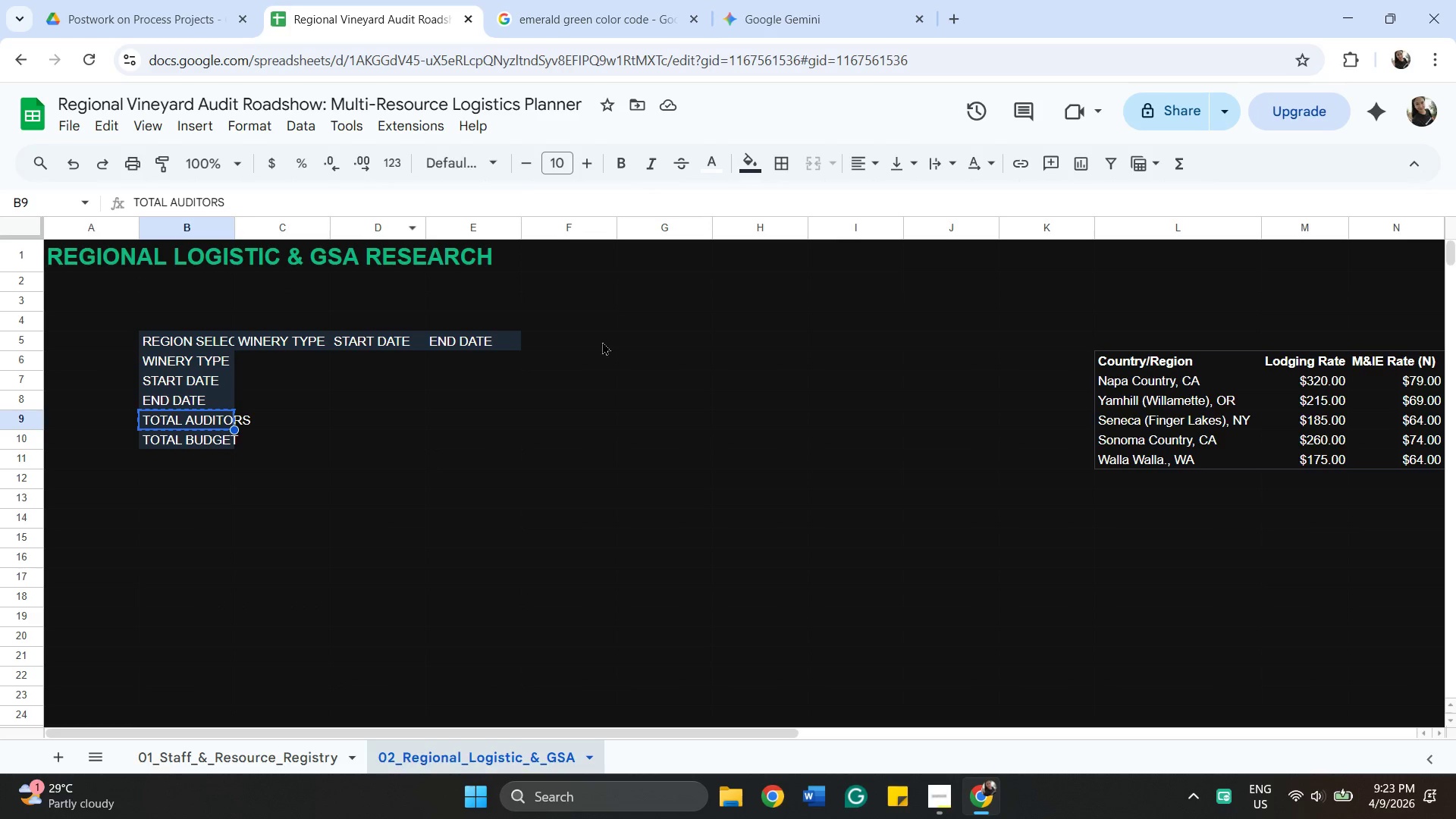 
left_click([591, 346])
 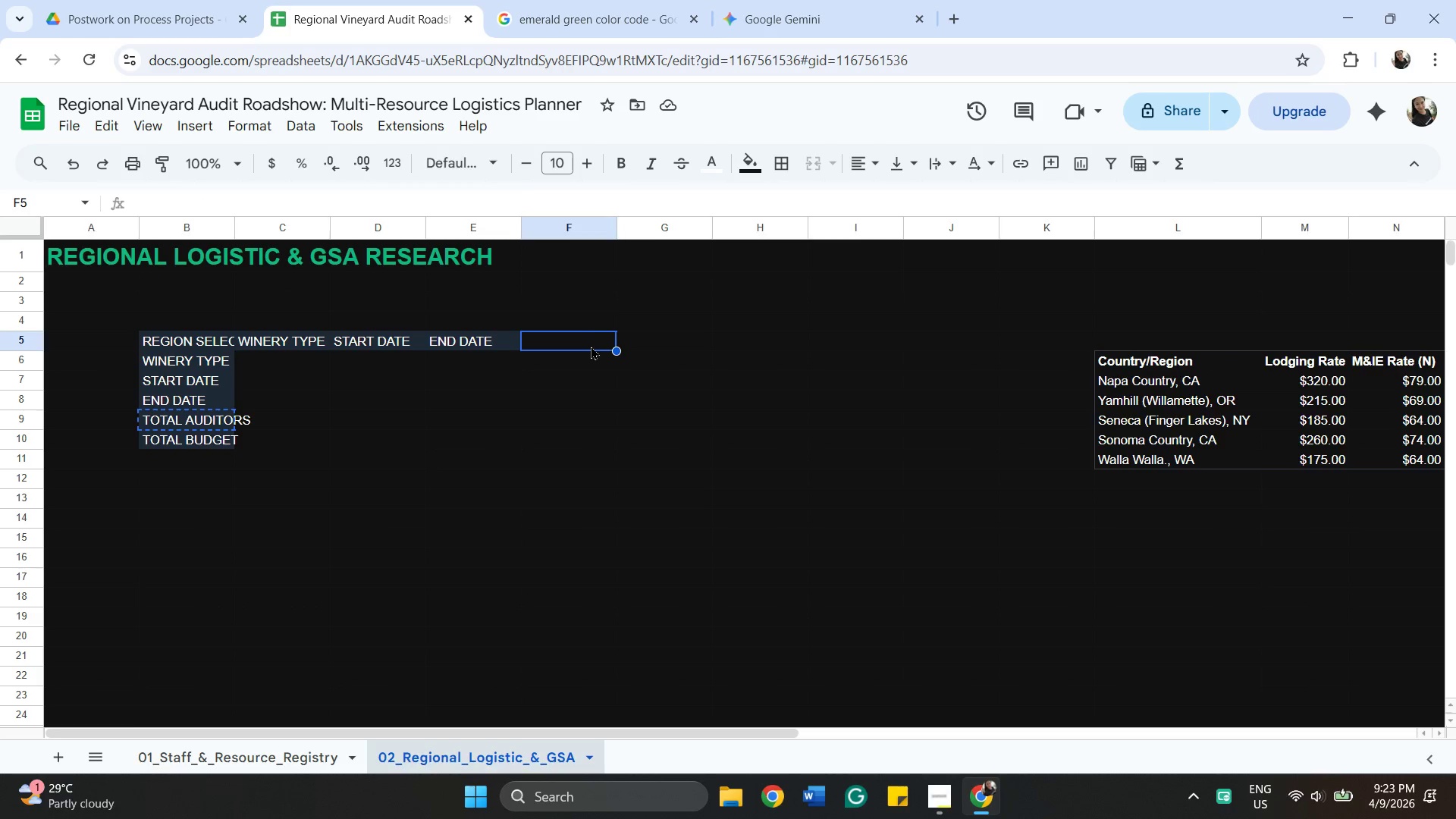 
right_click([591, 346])
 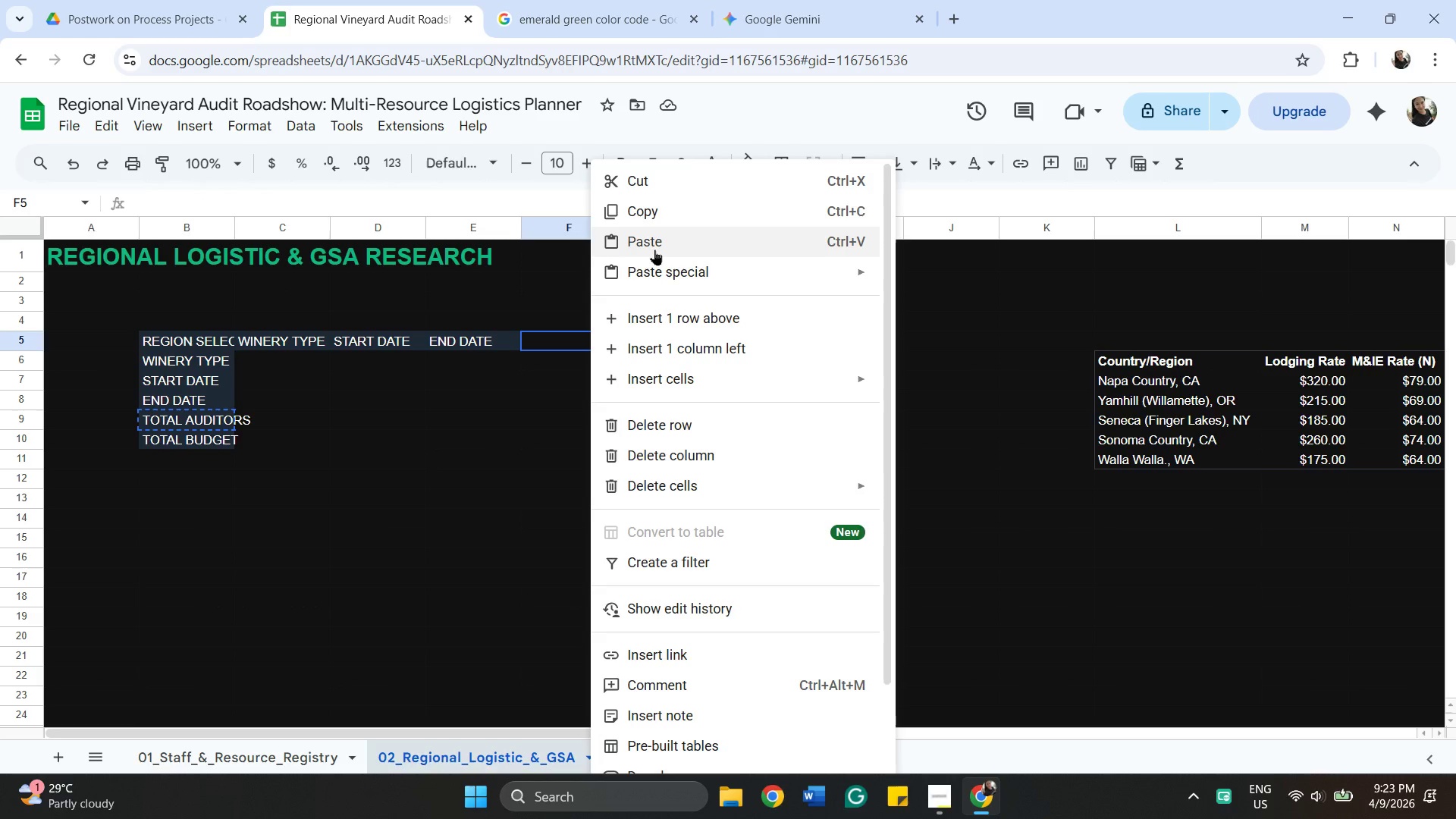 
left_click([654, 253])
 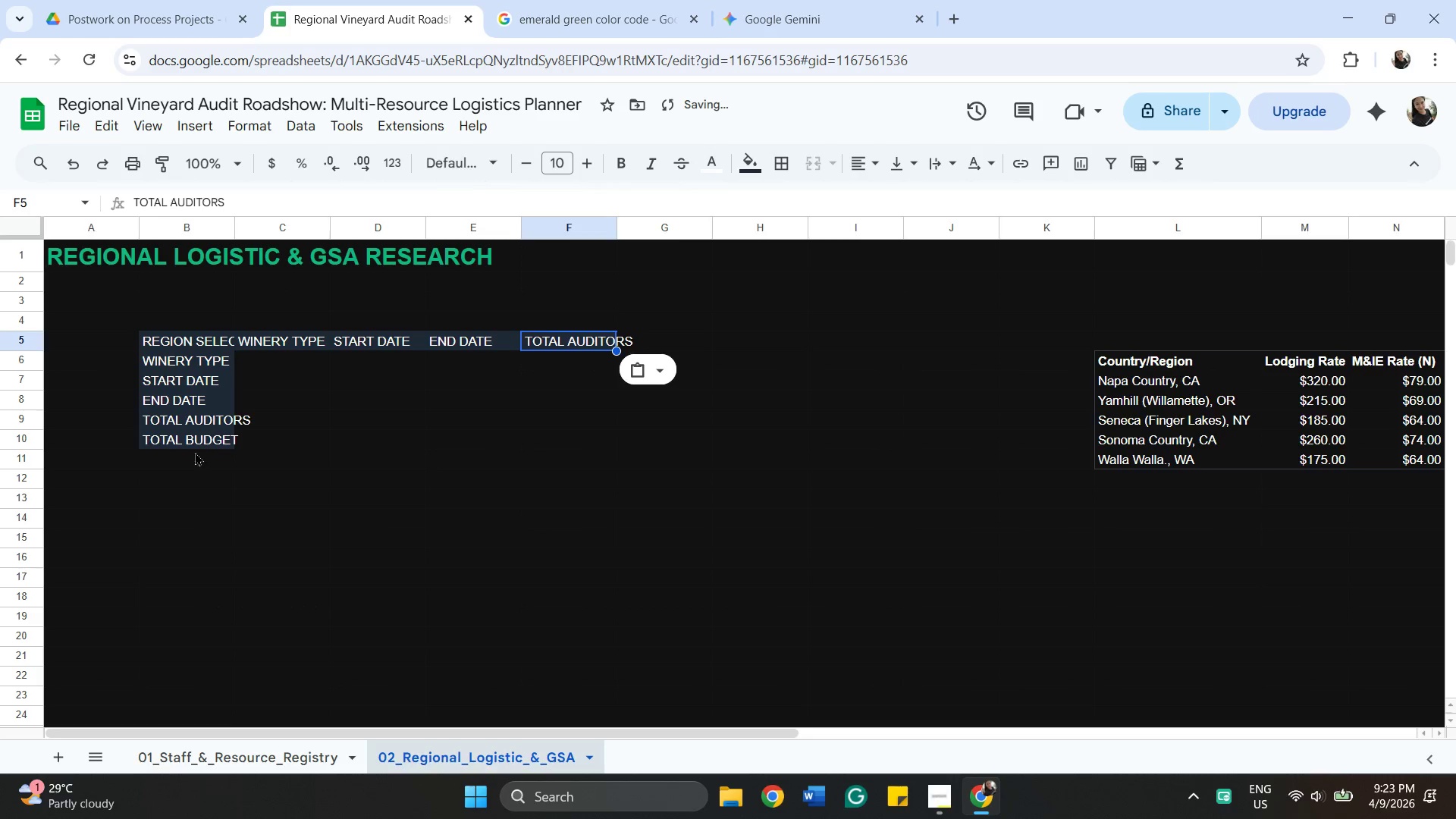 
left_click([195, 443])
 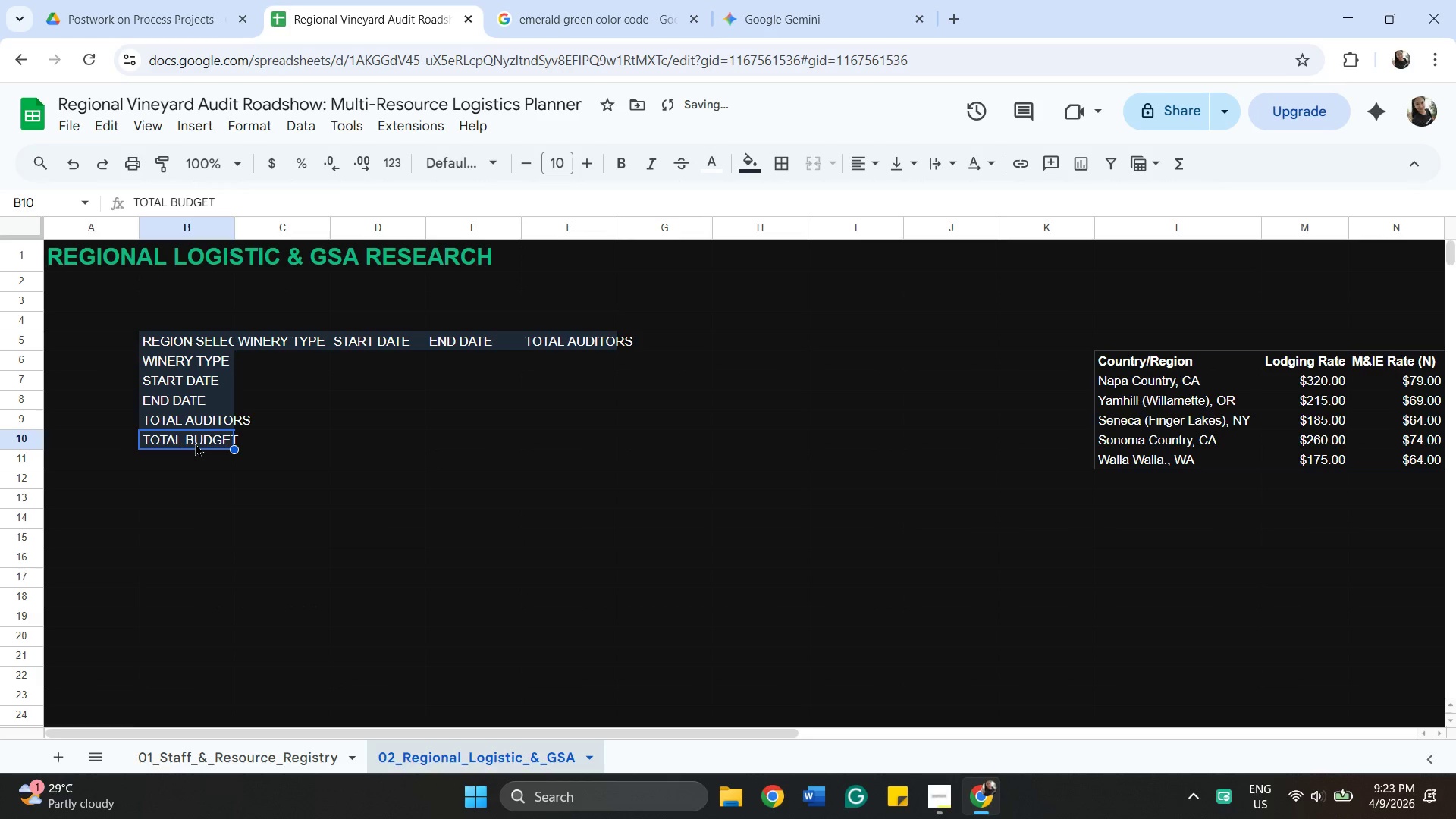 
right_click([195, 443])
 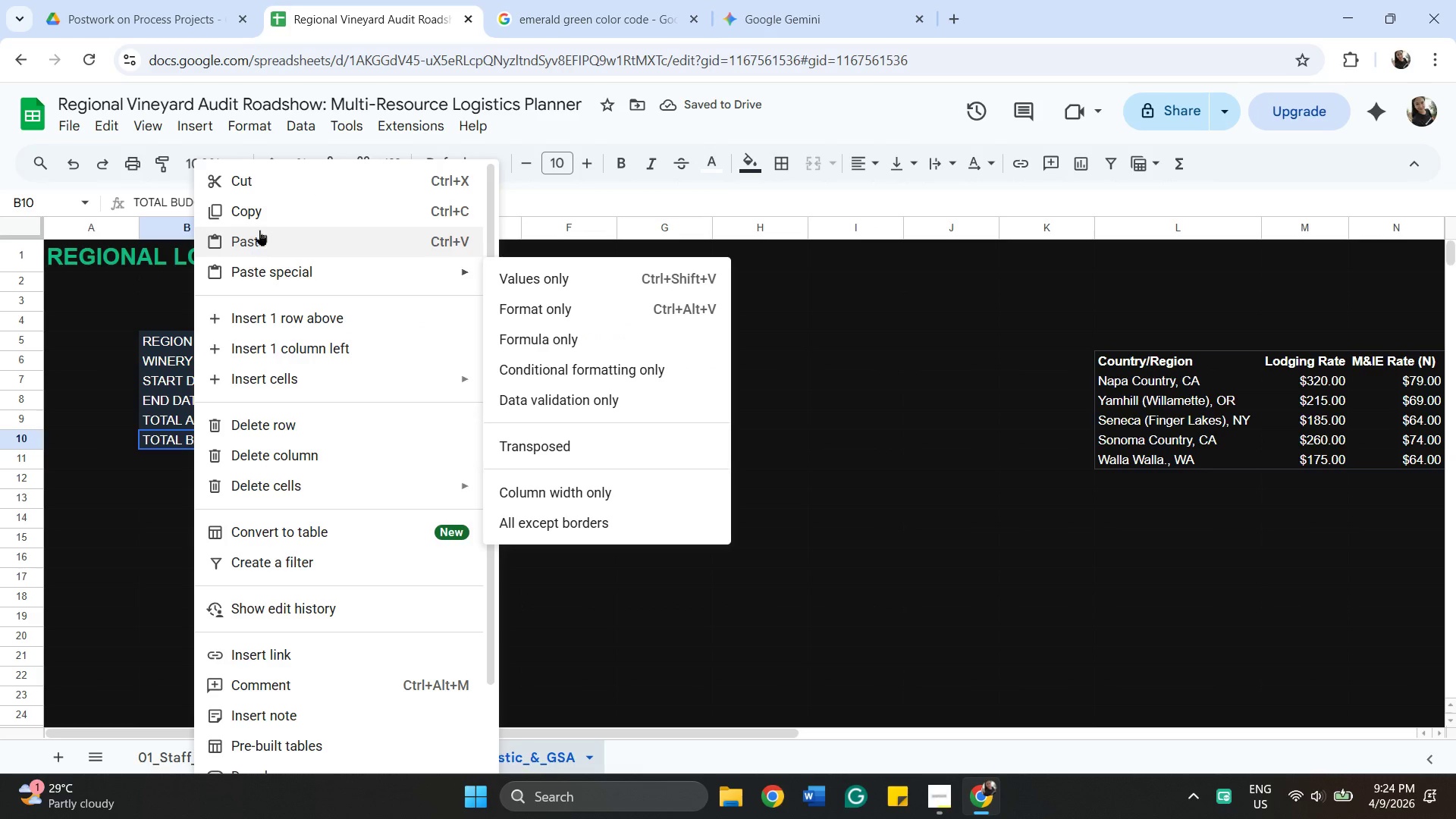 
left_click([259, 214])
 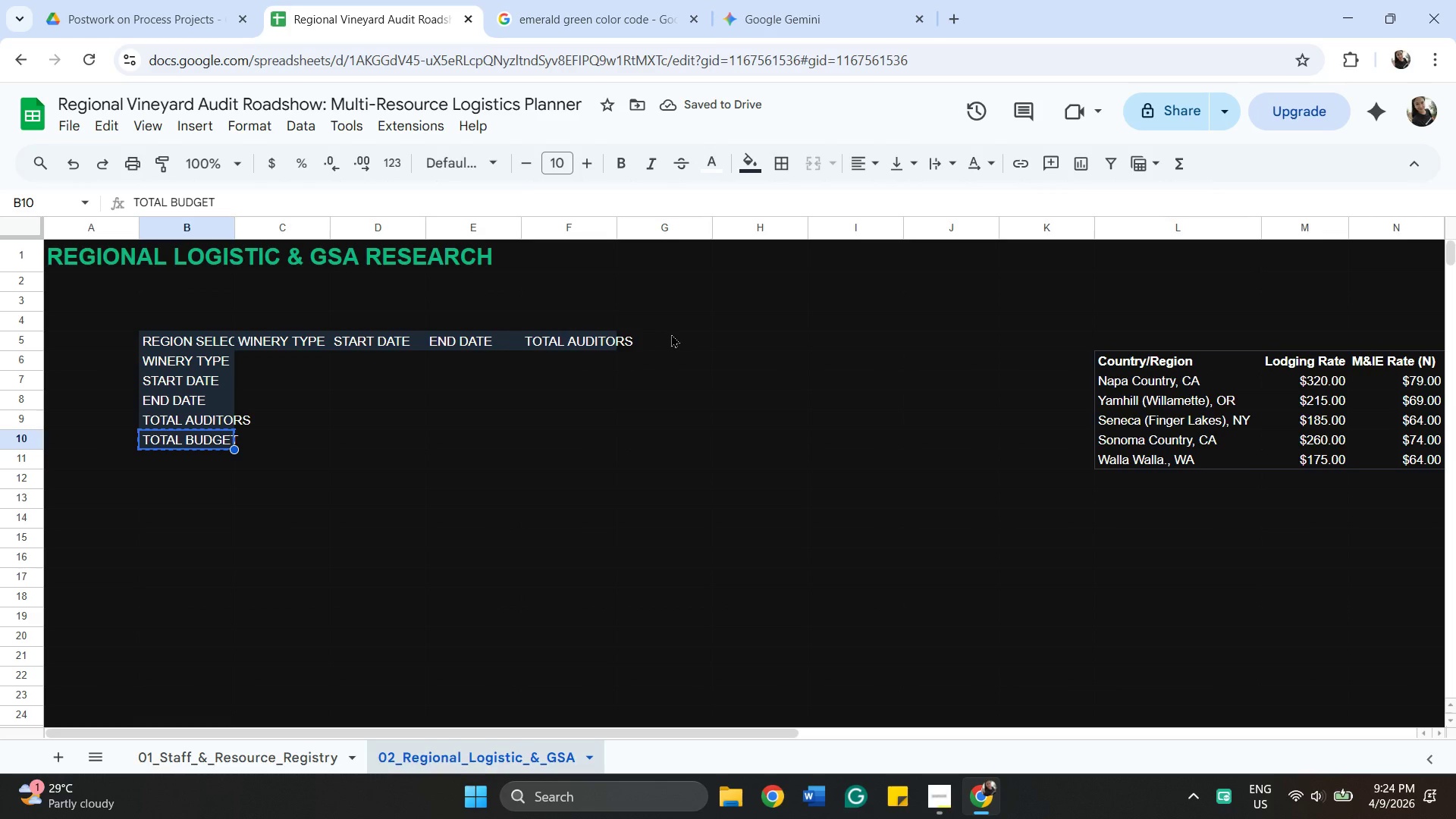 
left_click([678, 344])
 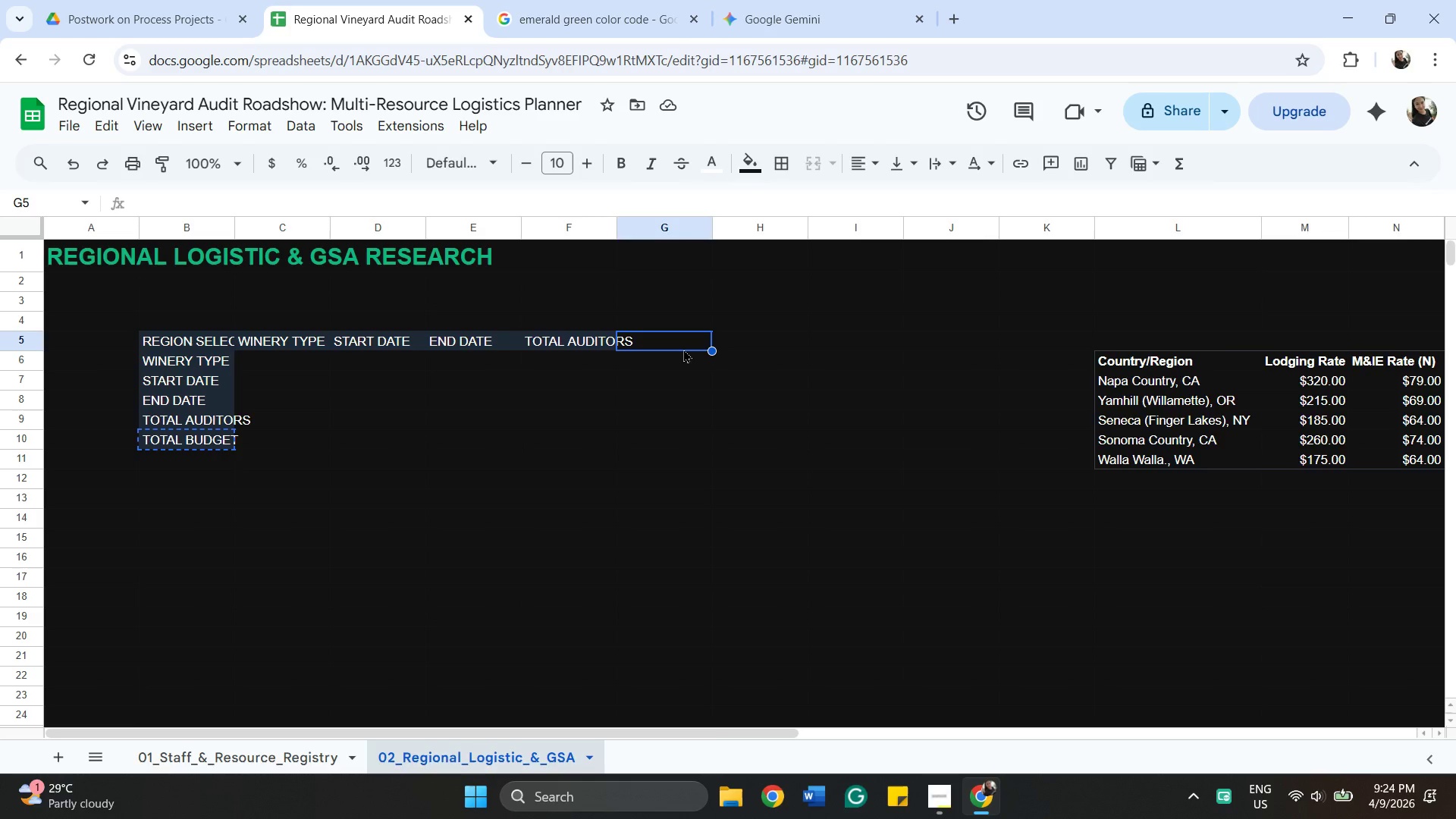 
right_click([683, 349])
 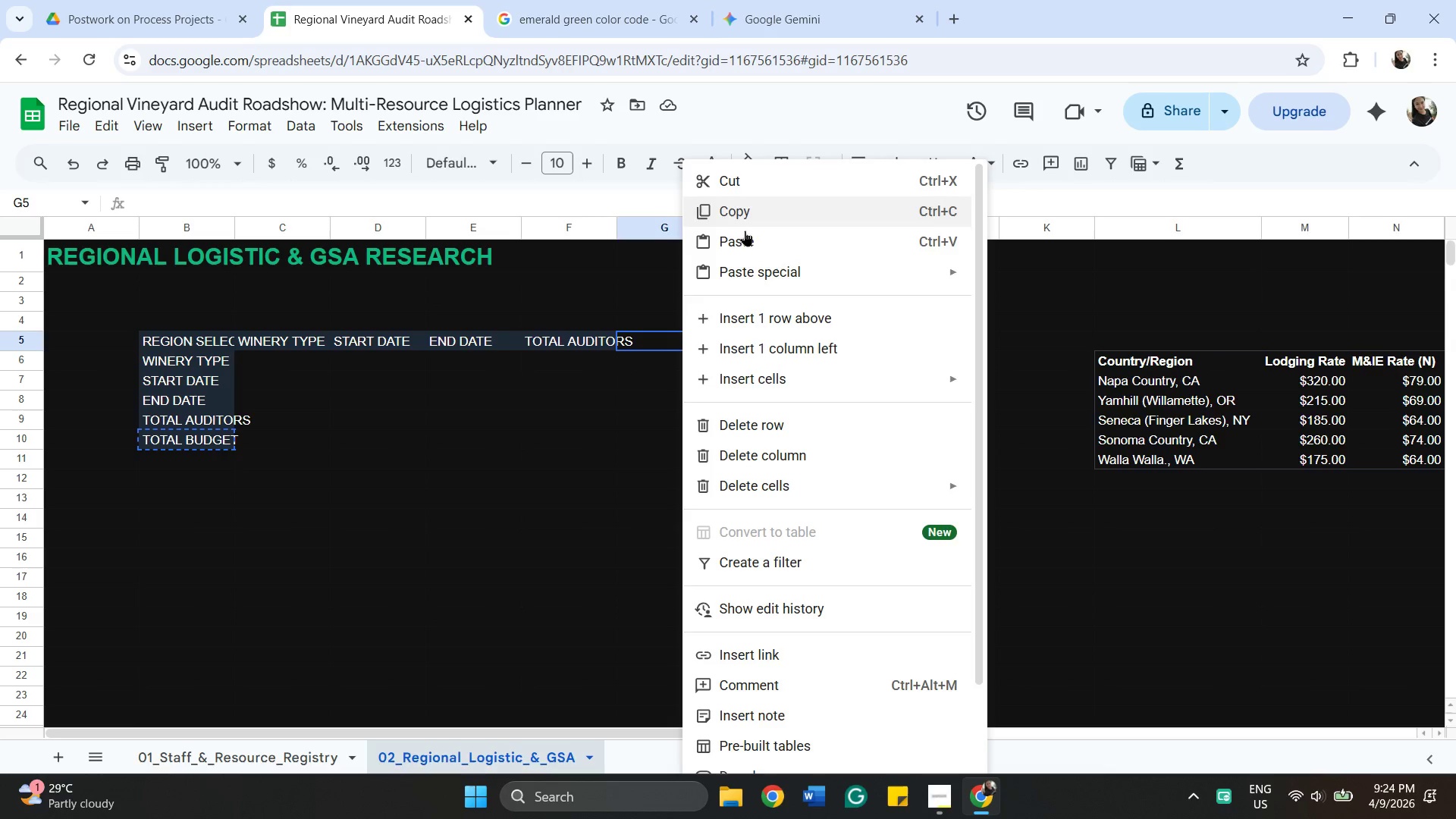 
left_click_drag(start_coordinate=[745, 248], to_coordinate=[750, 248])
 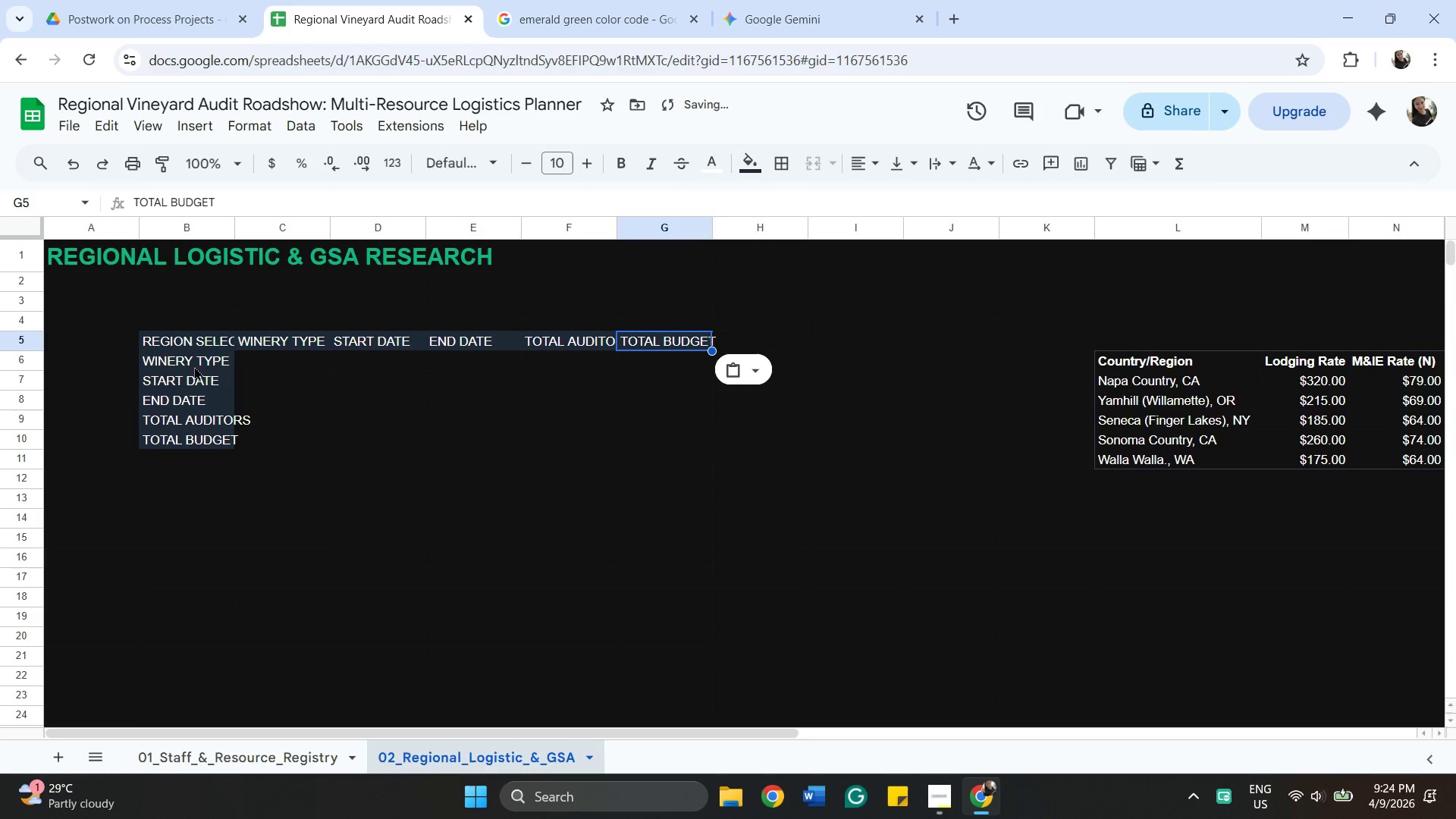 
left_click([192, 359])
 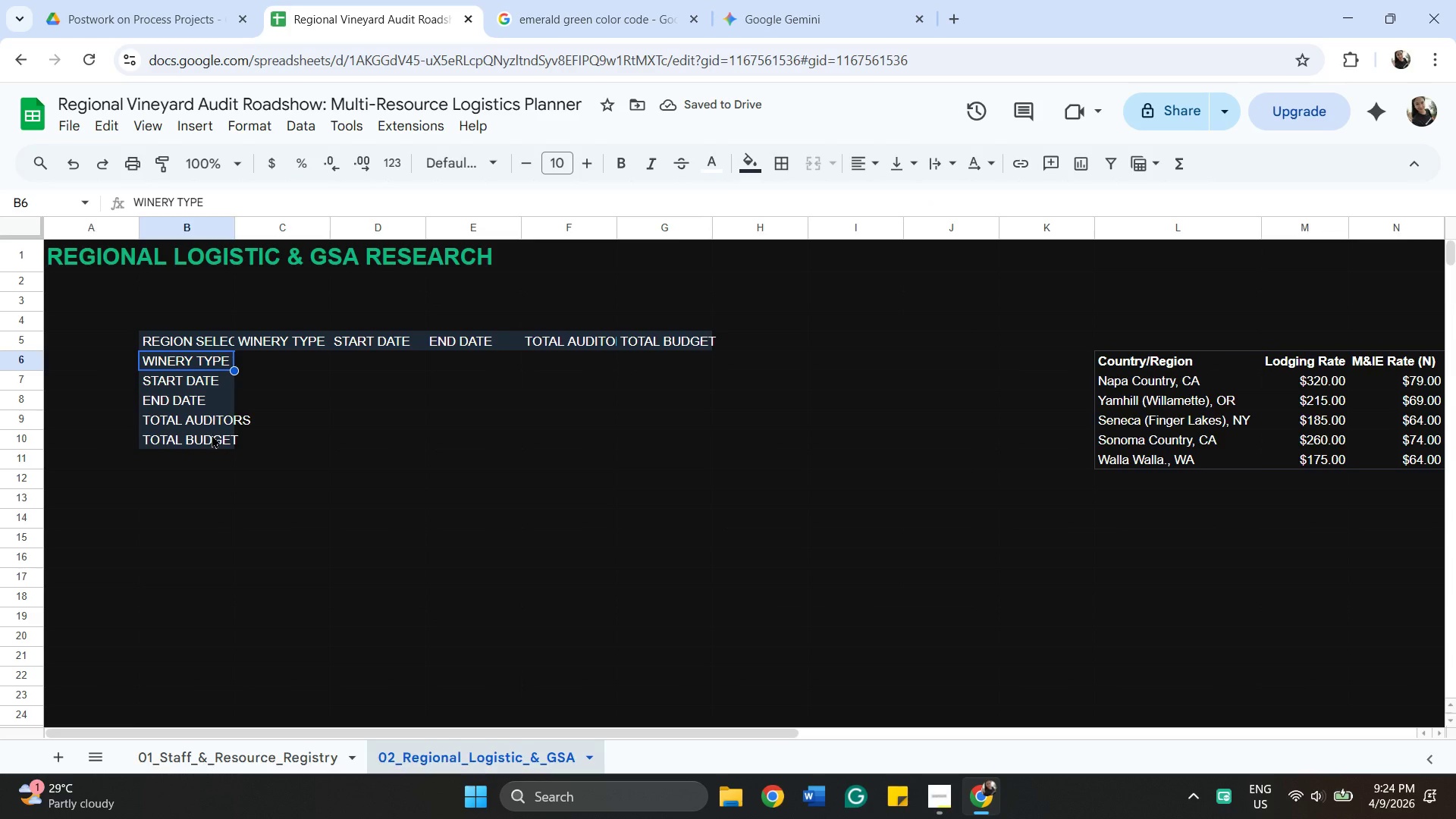 
hold_key(key=ShiftLeft, duration=0.41)
 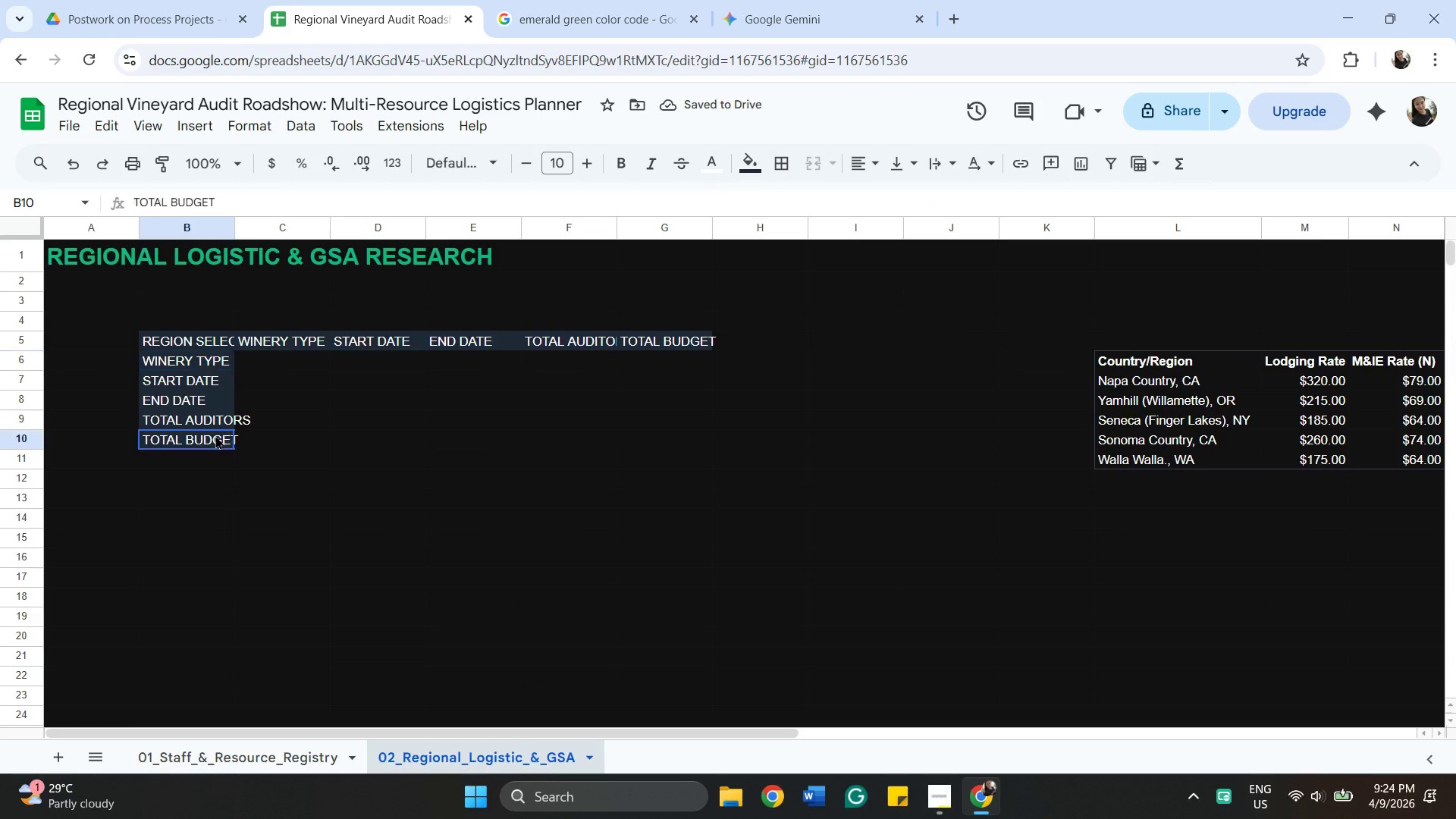 
left_click_drag(start_coordinate=[212, 435], to_coordinate=[215, 435])
 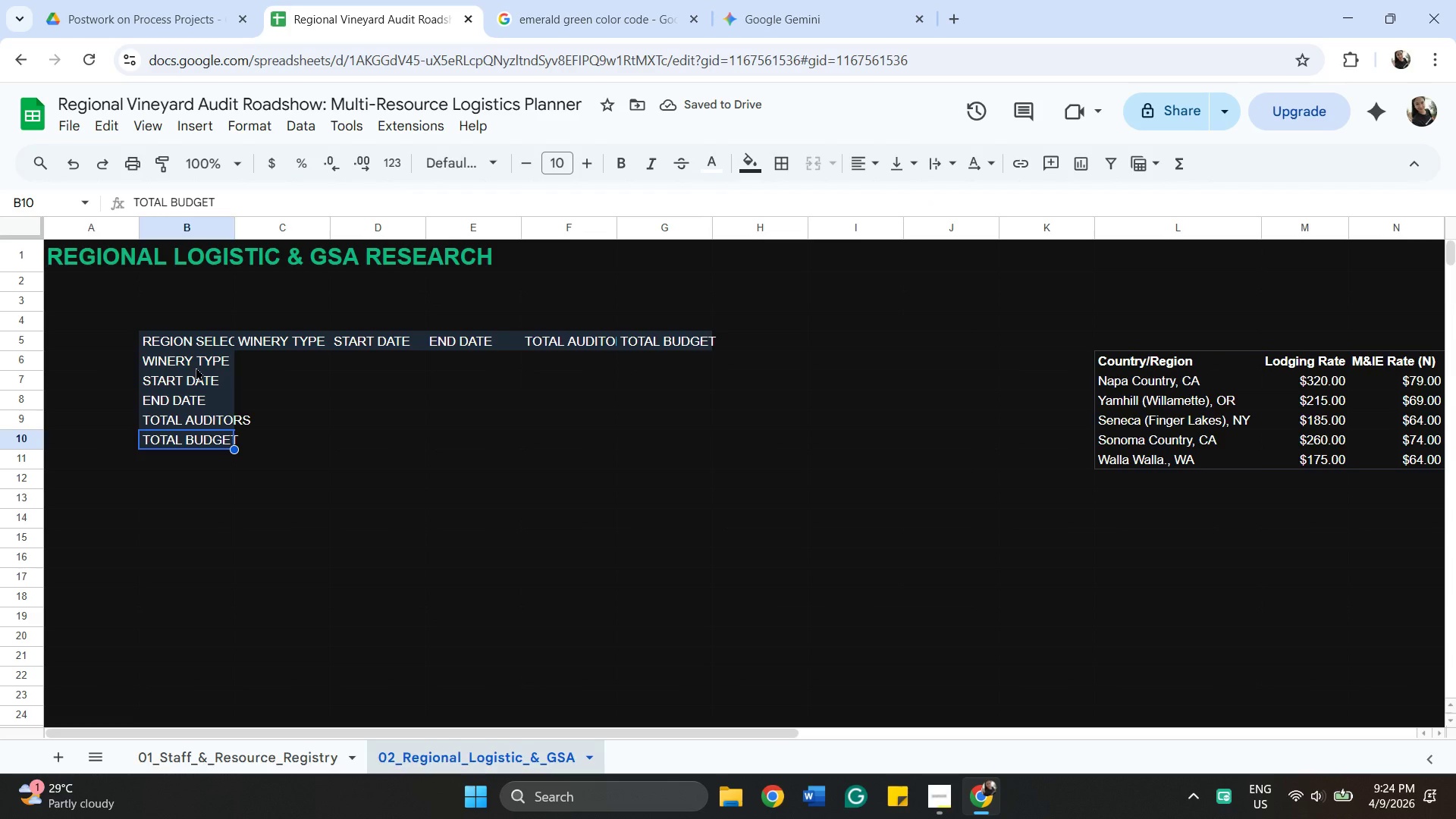 
left_click([195, 360])
 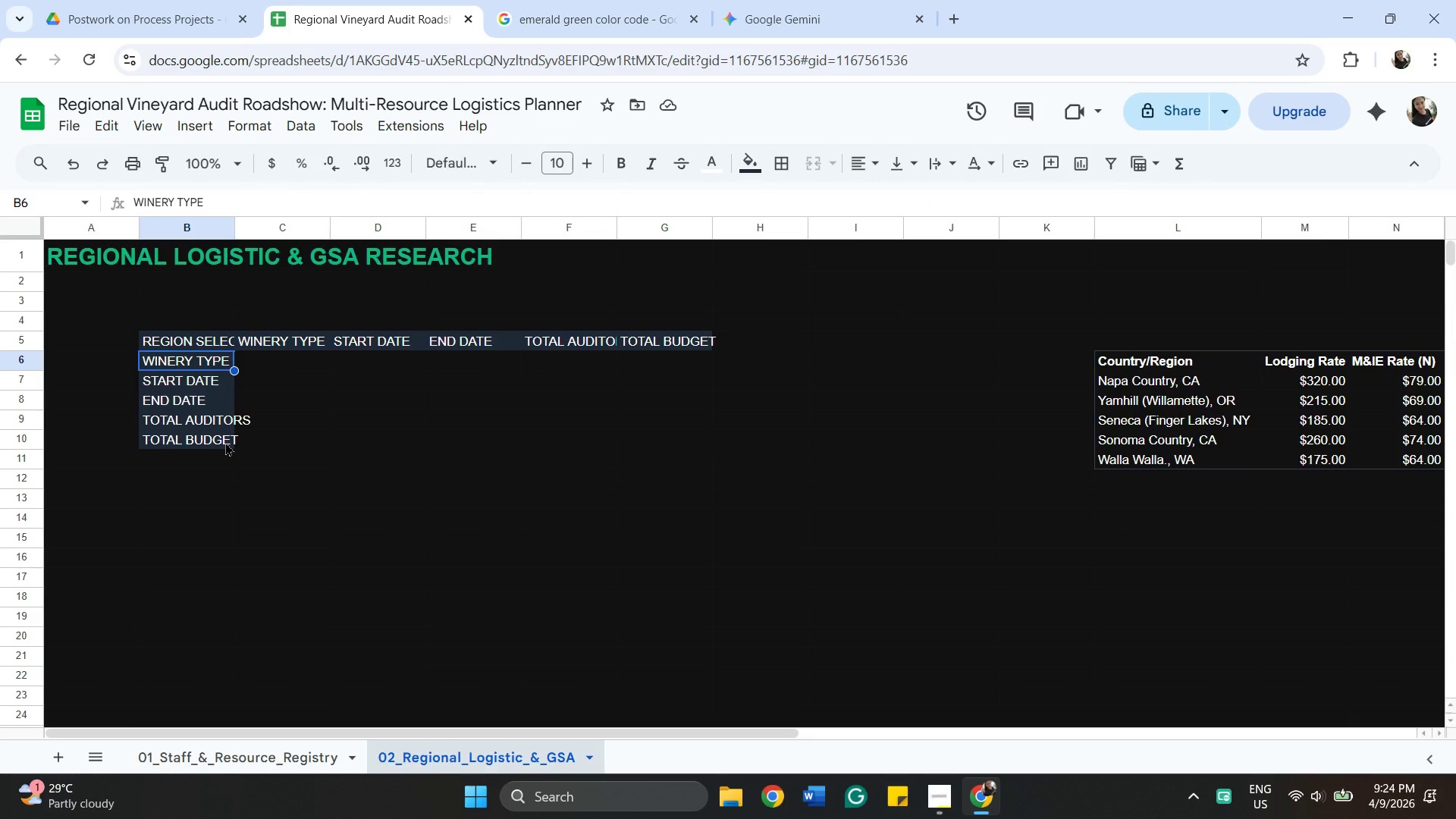 
hold_key(key=ShiftLeft, duration=0.69)
left_click([225, 442])
 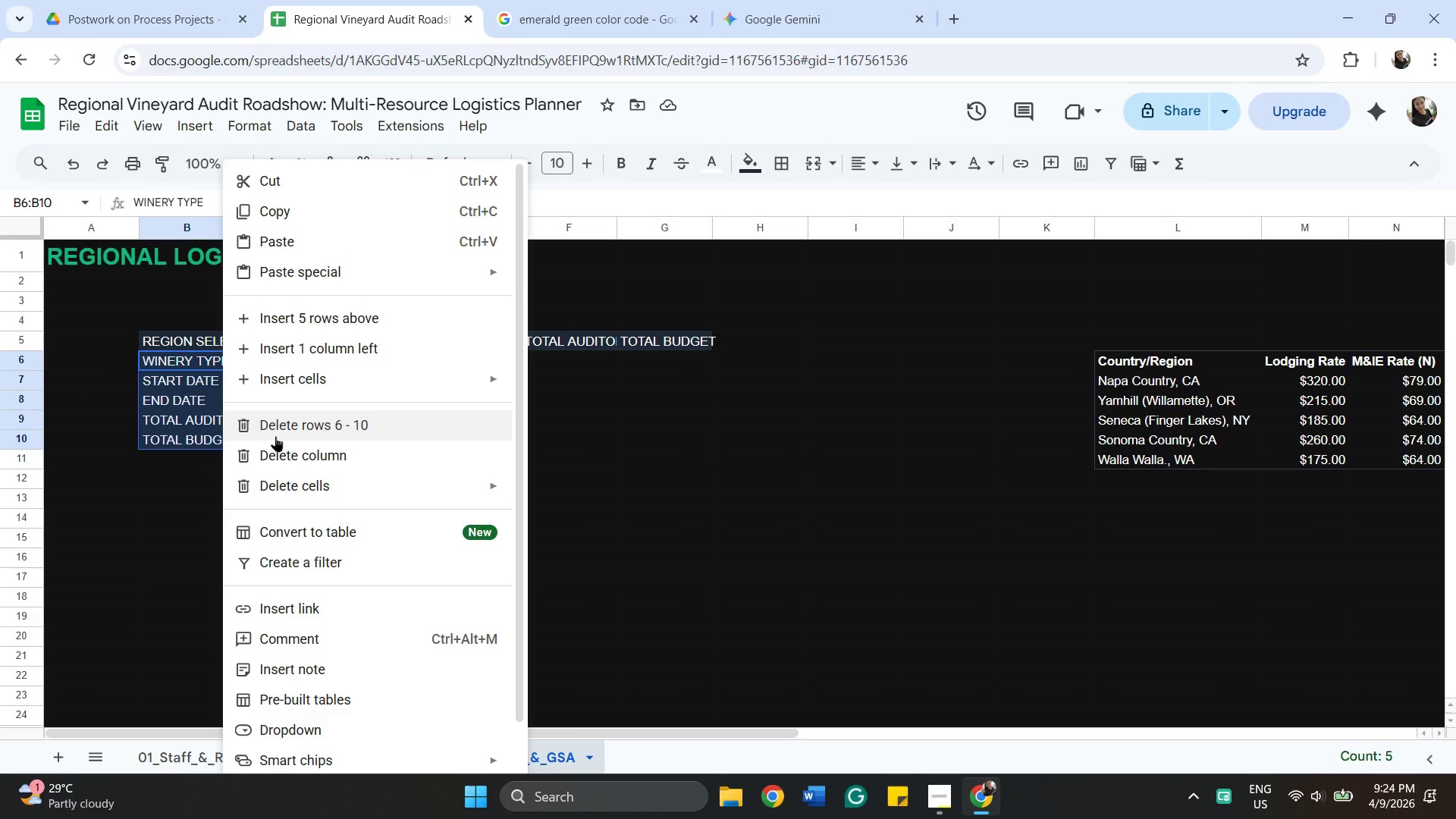 
left_click([309, 486])
 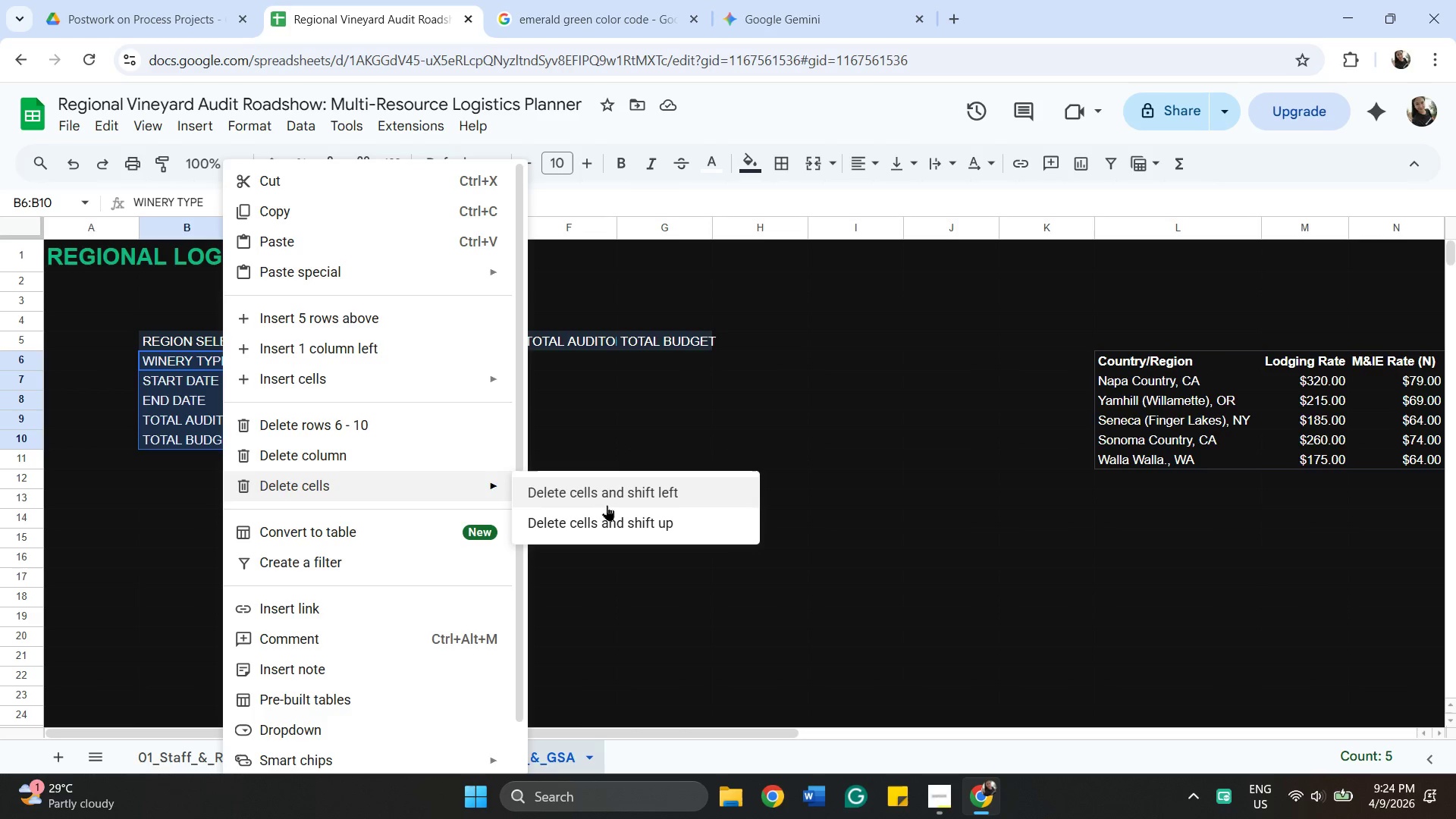 
left_click([613, 527])
 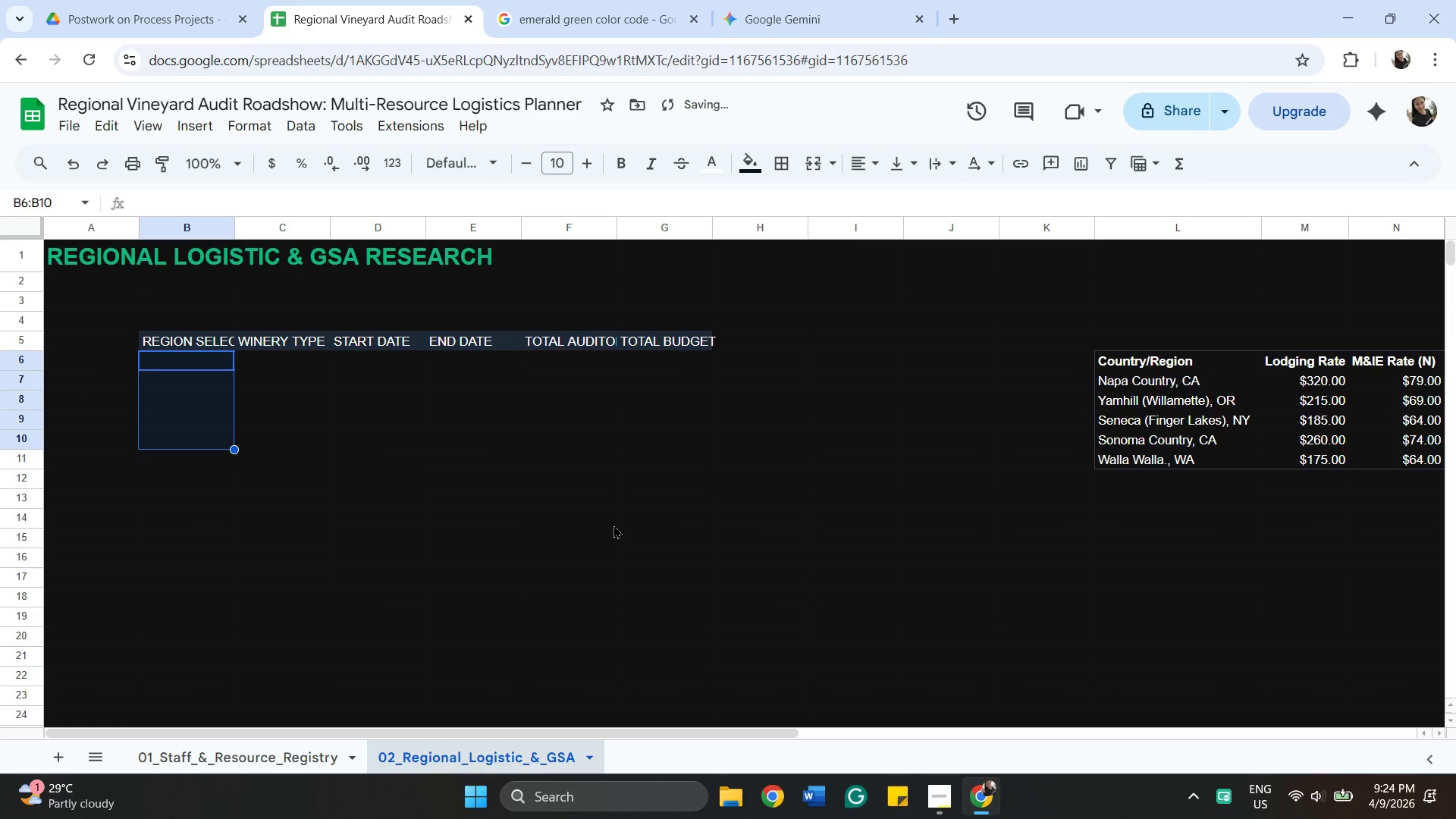 
left_click([613, 525])
 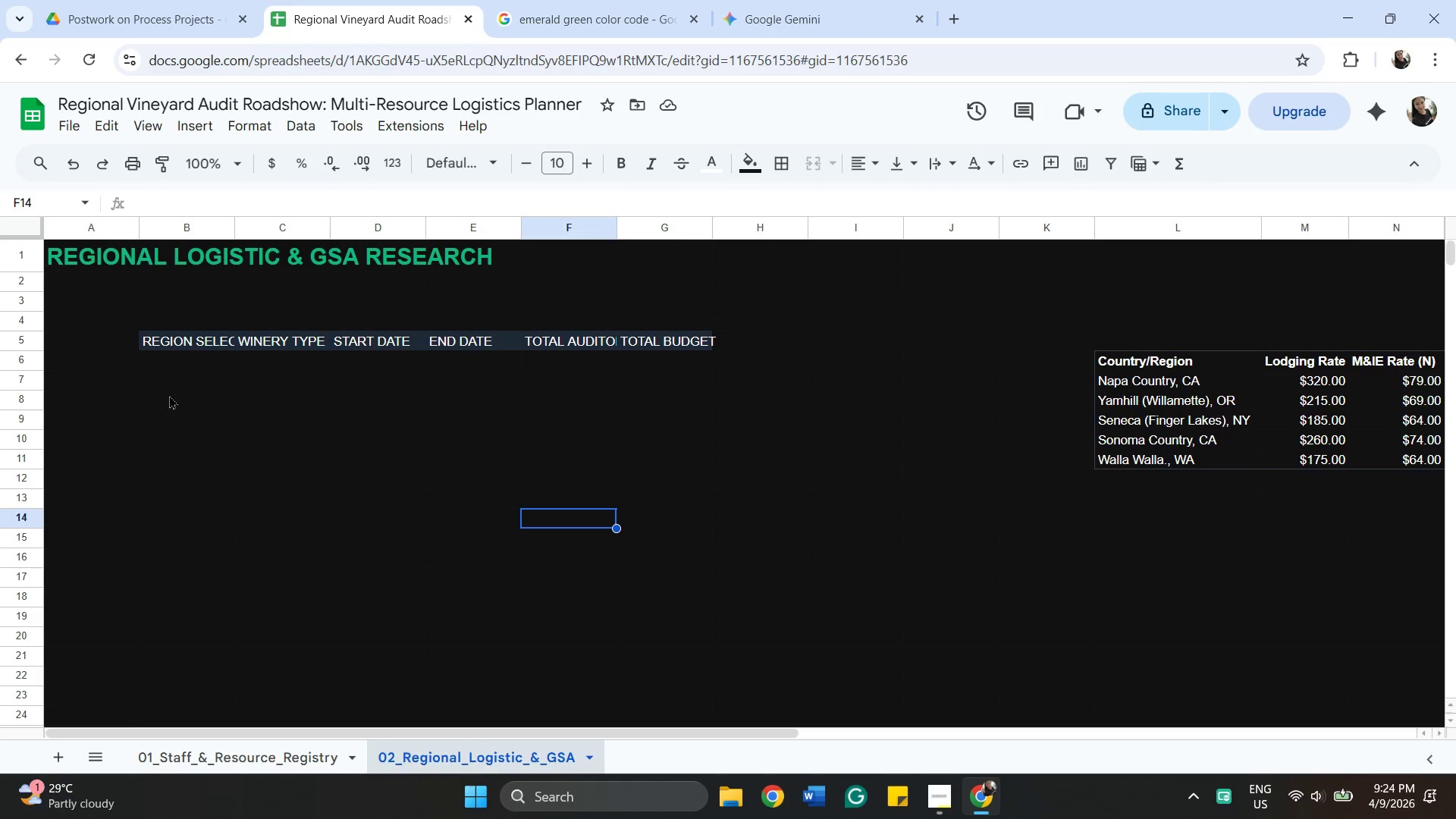 
wait(10.88)
 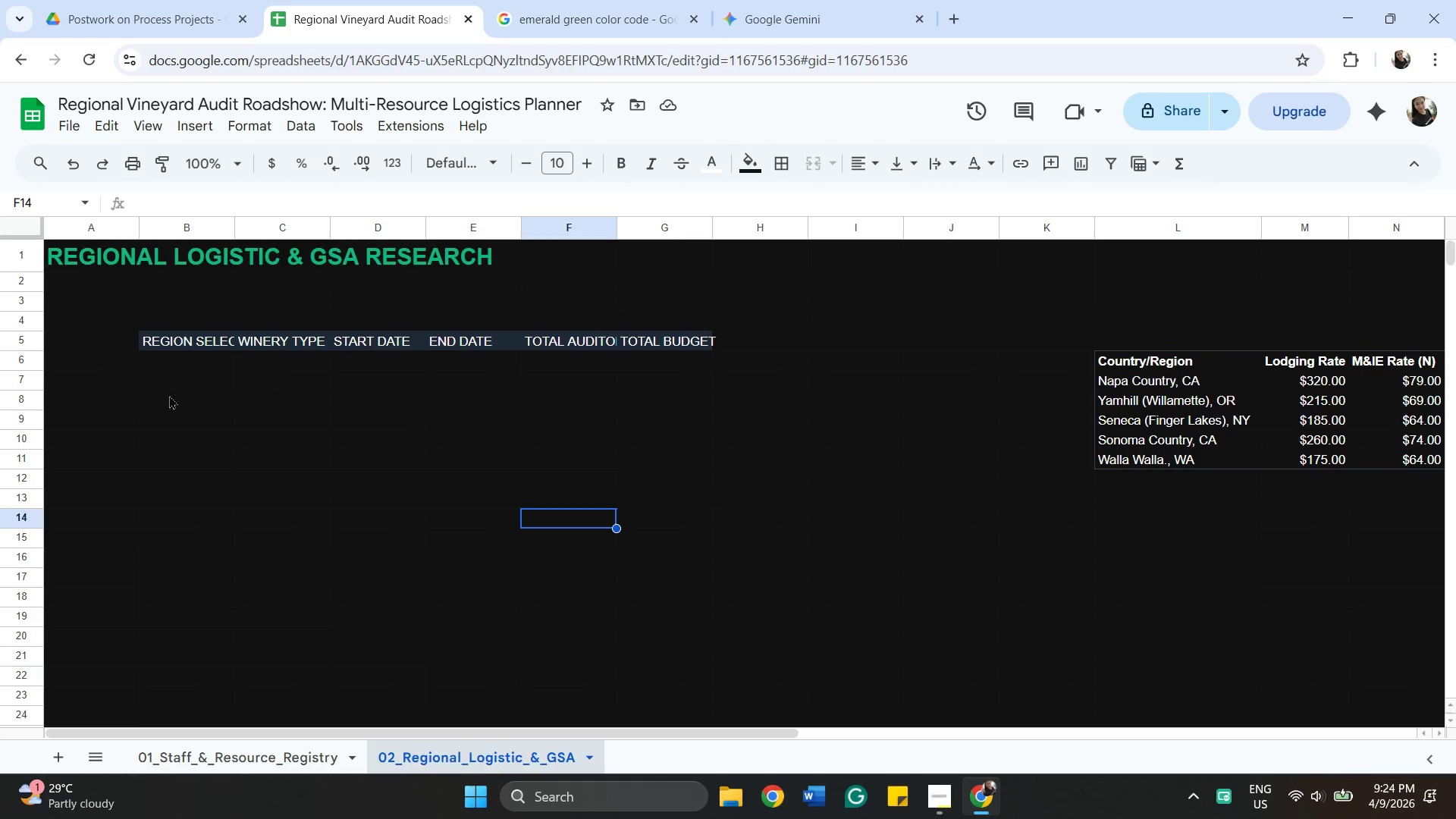 
left_click([208, 224])
 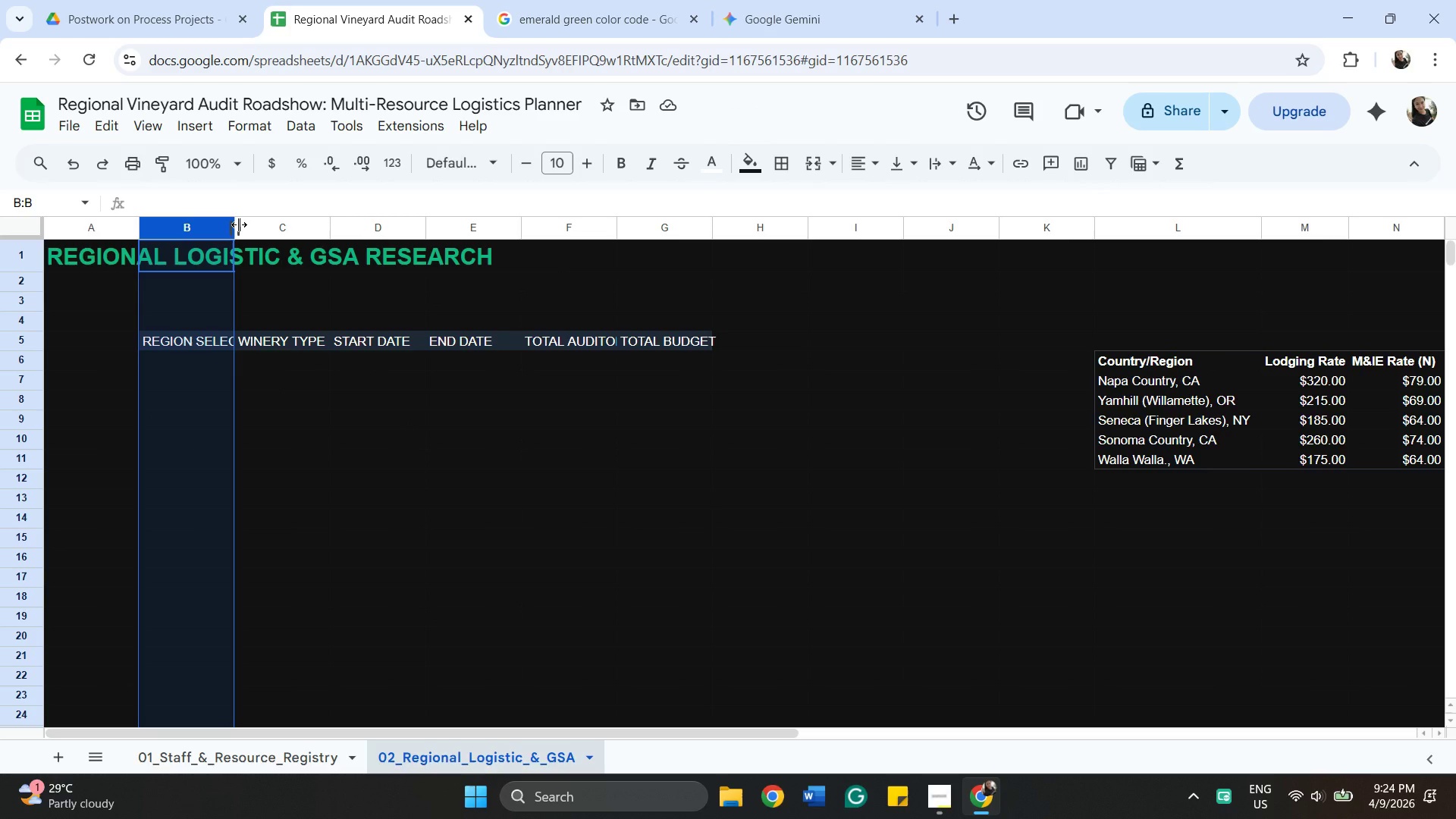 
double_click([239, 224])
 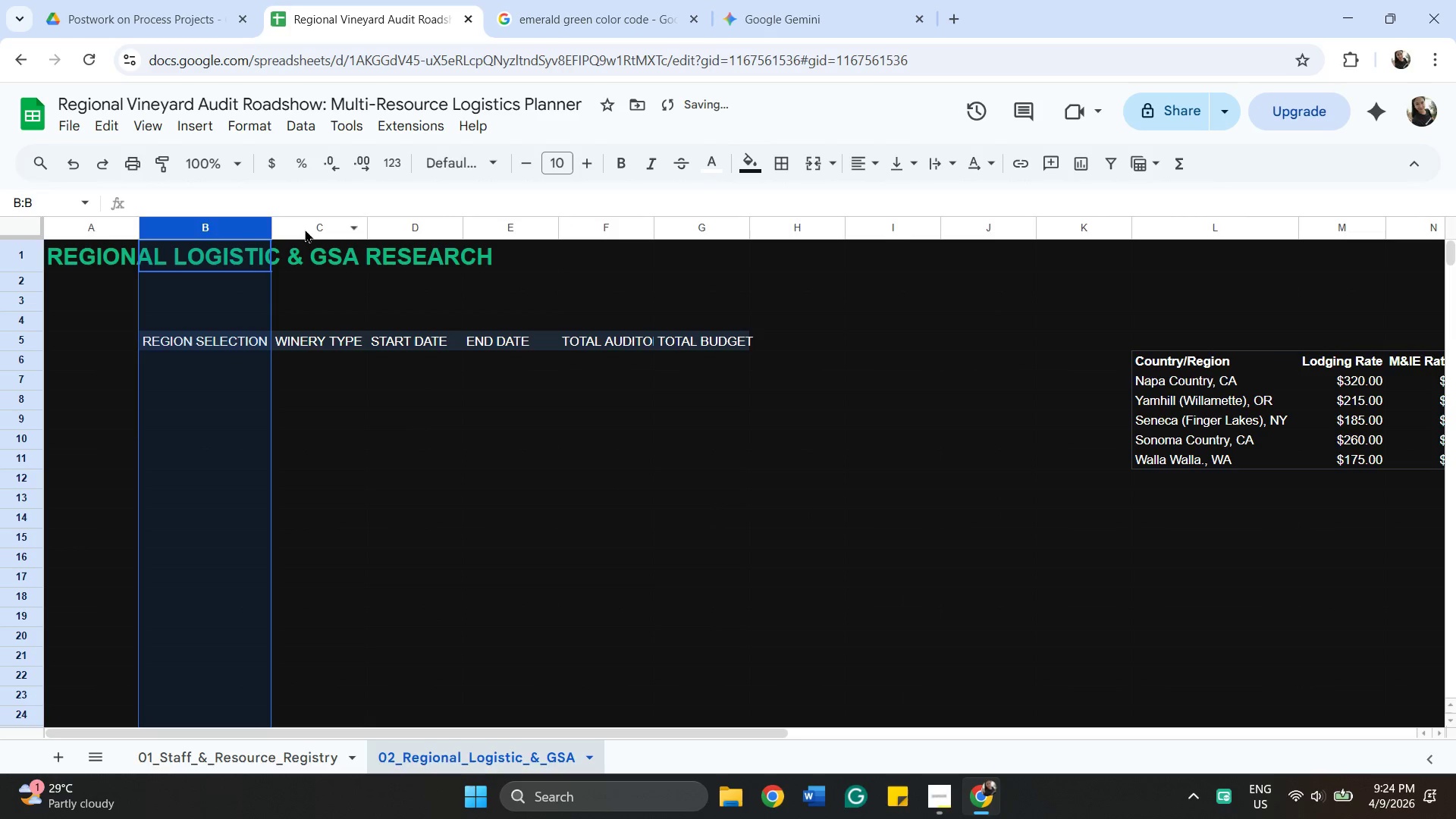 
left_click([305, 229])
 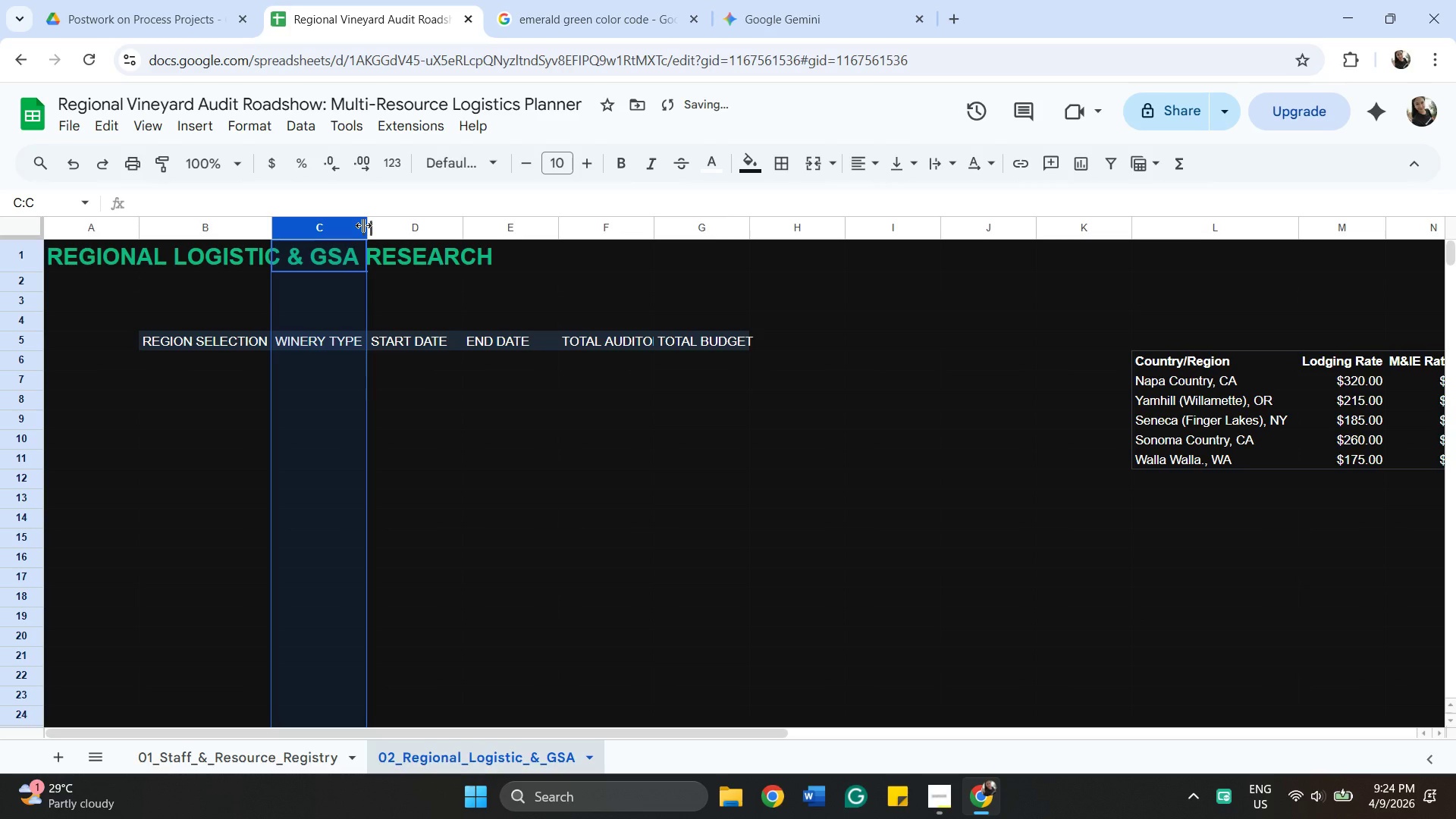 
double_click([363, 225])
 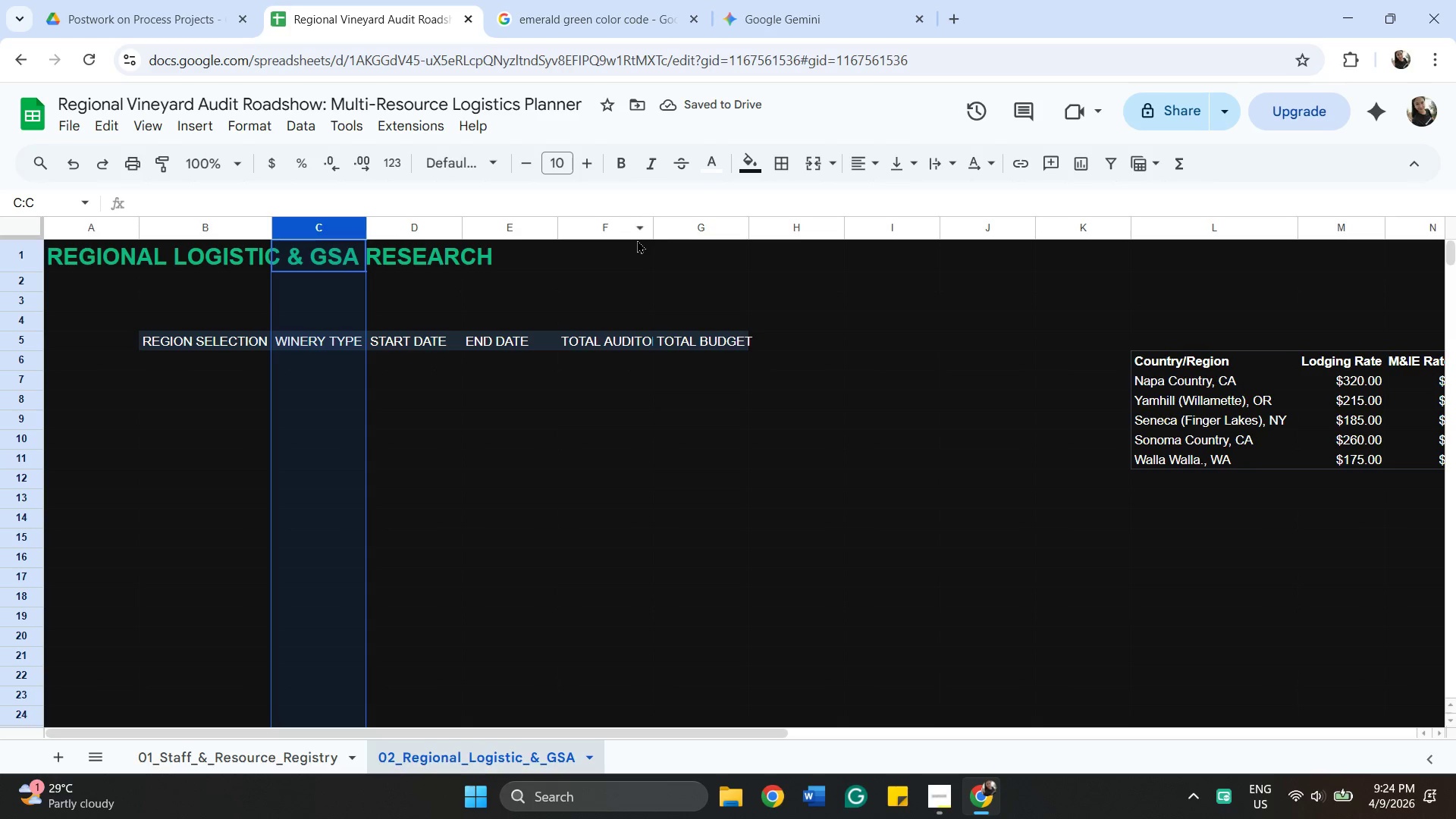 
left_click([613, 220])
 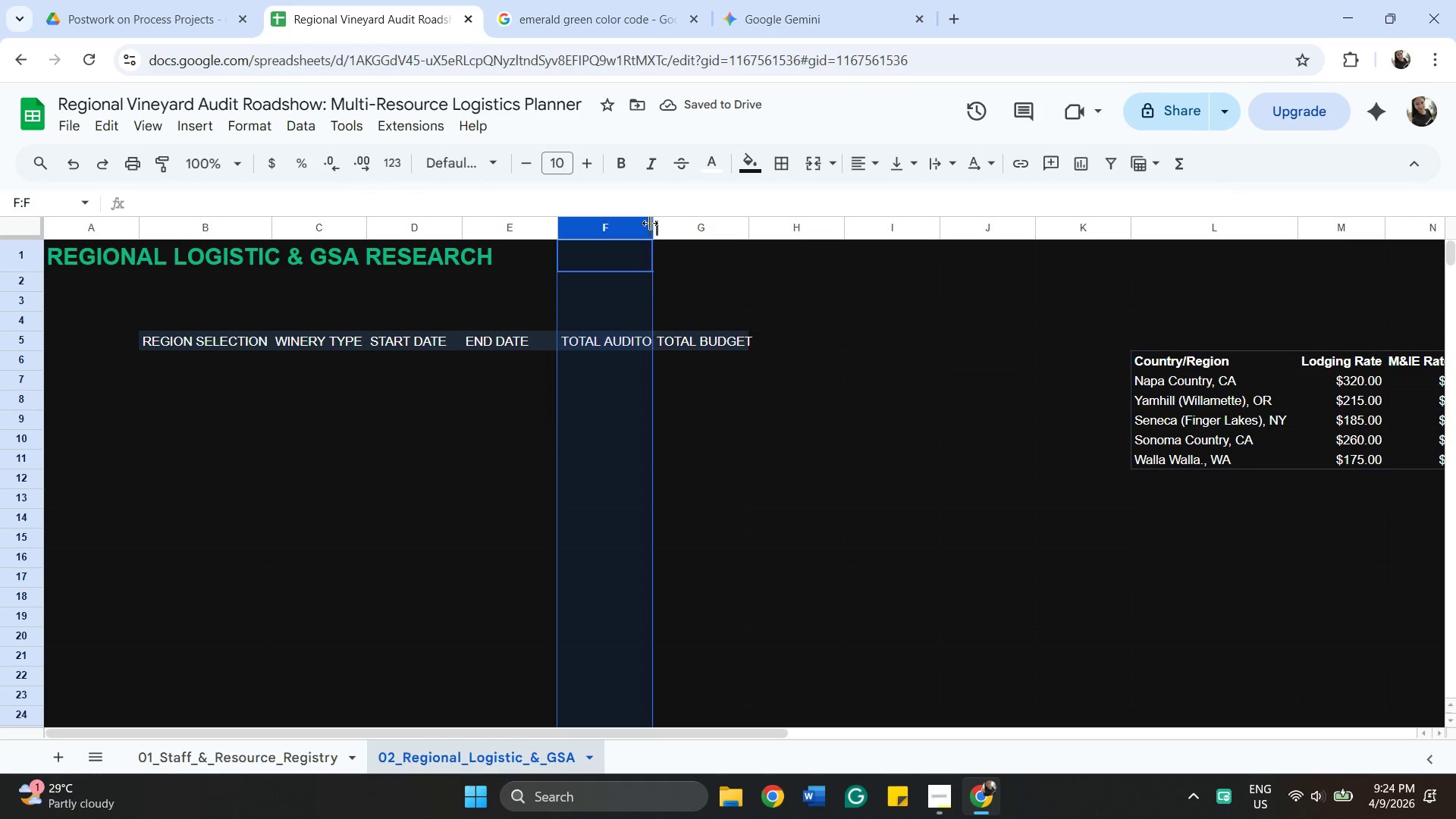 
double_click([649, 222])
 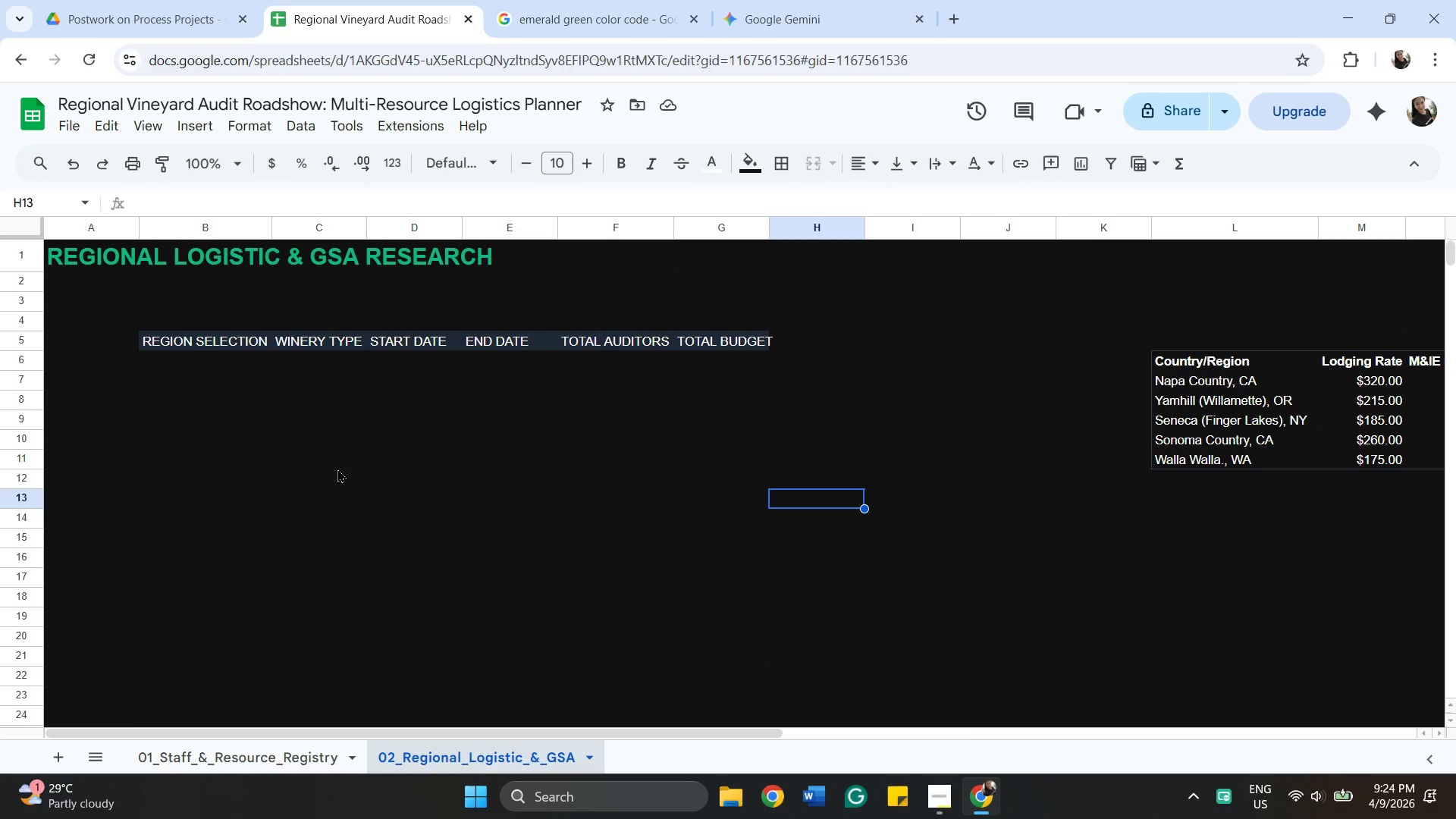 
wait(7.66)
 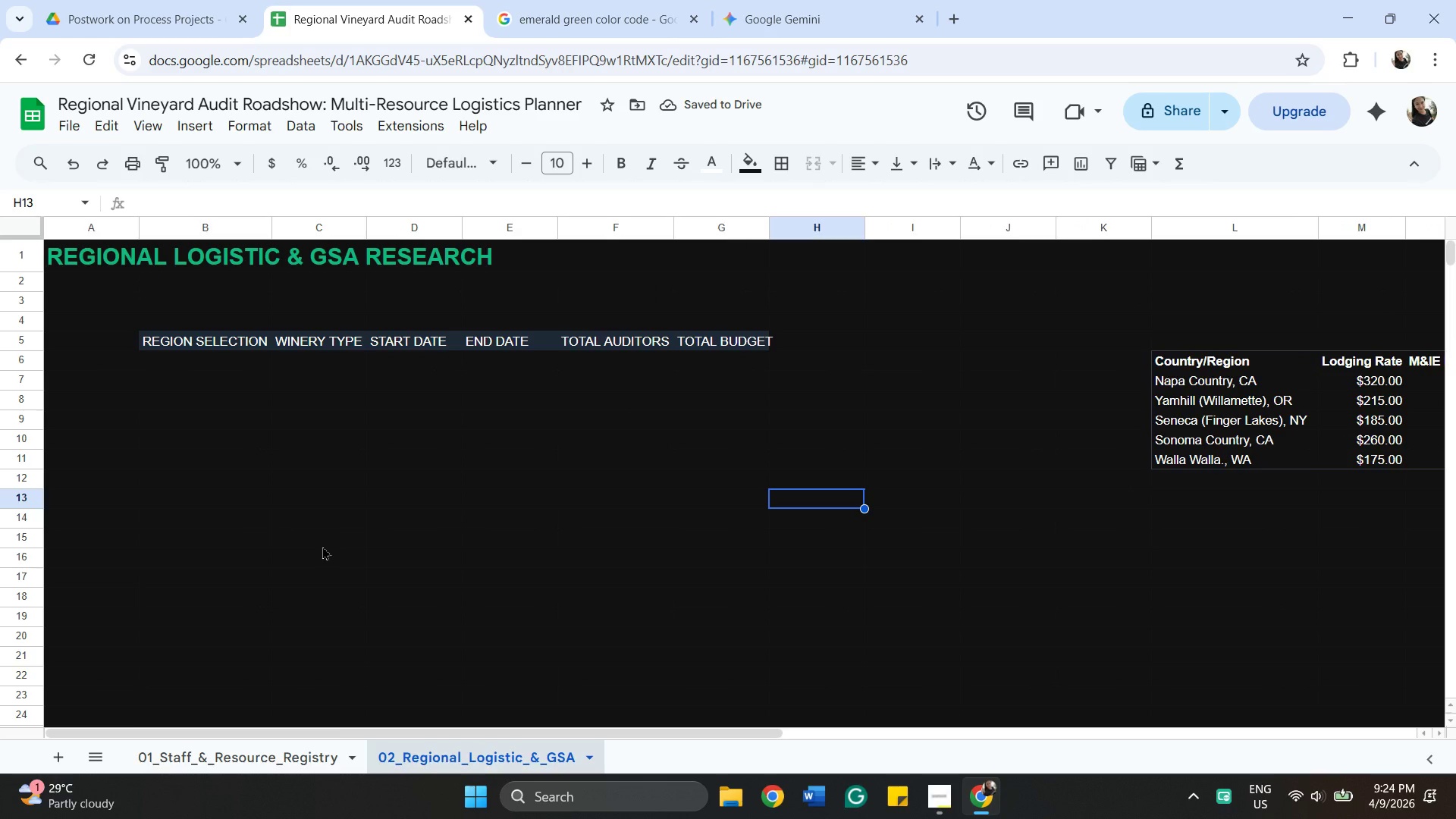 
left_click([211, 331])
 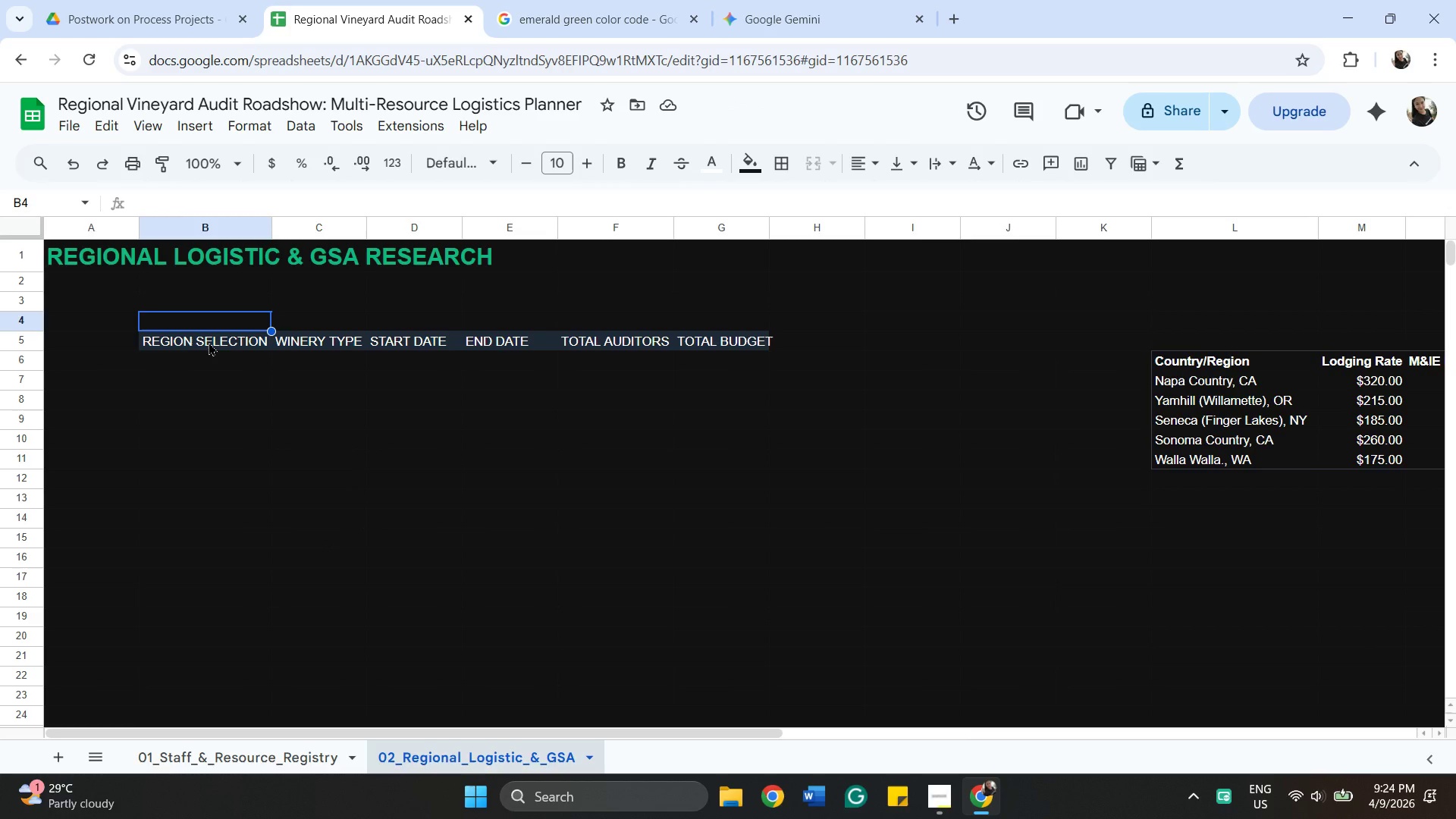 
left_click([209, 342])
 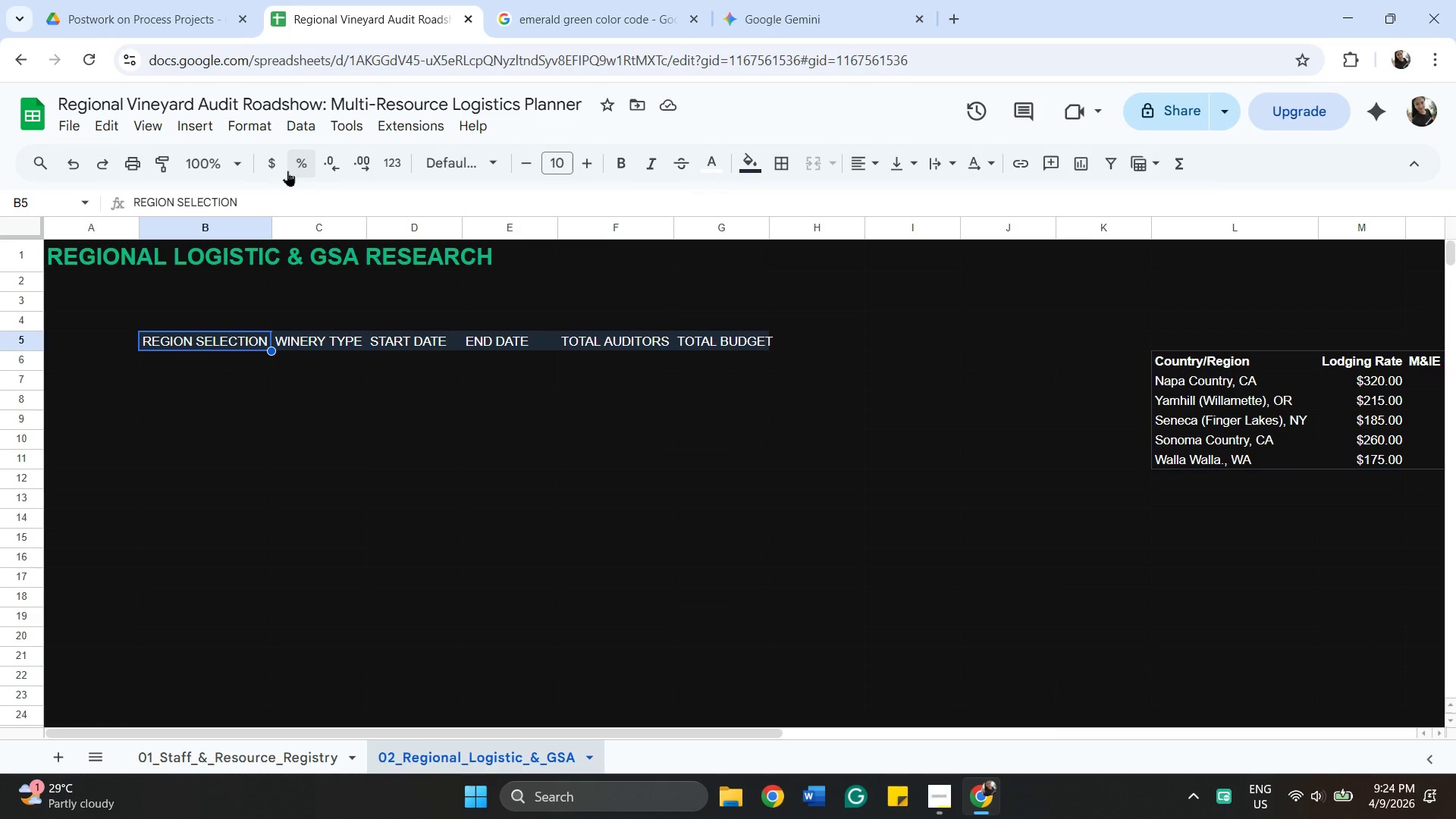 
wait(5.83)
 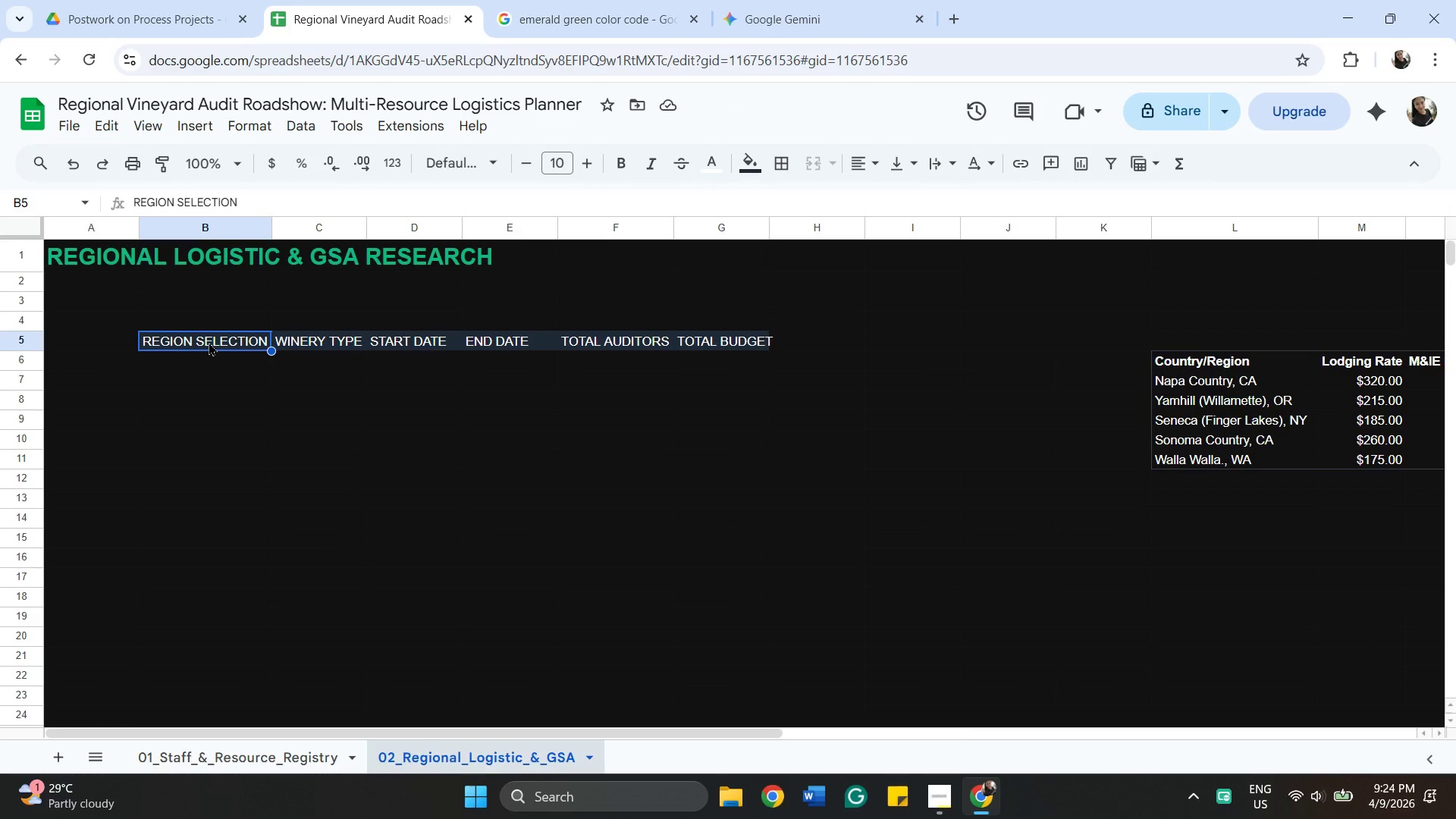 
left_click([186, 126])
 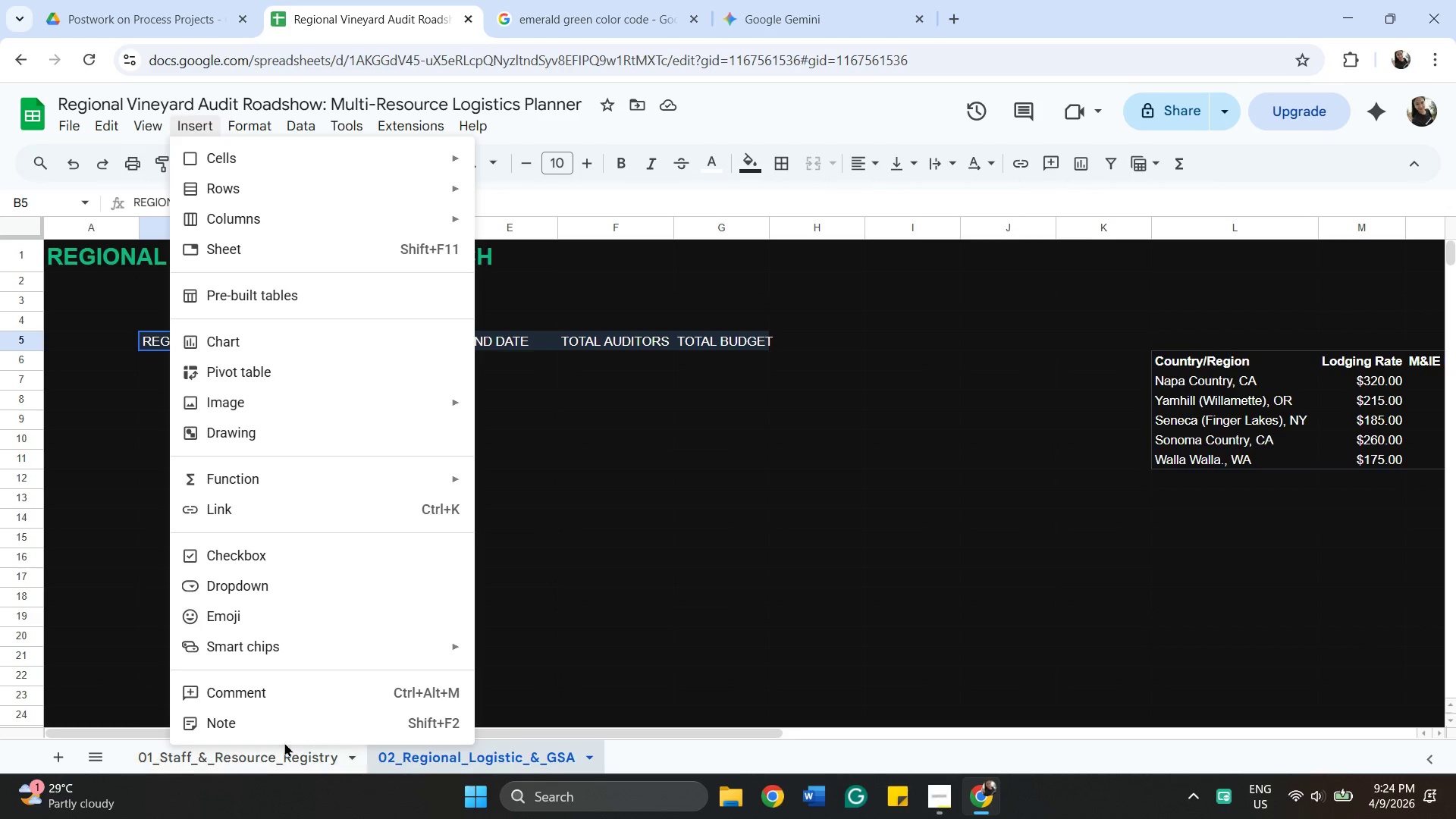 
left_click([284, 734])
 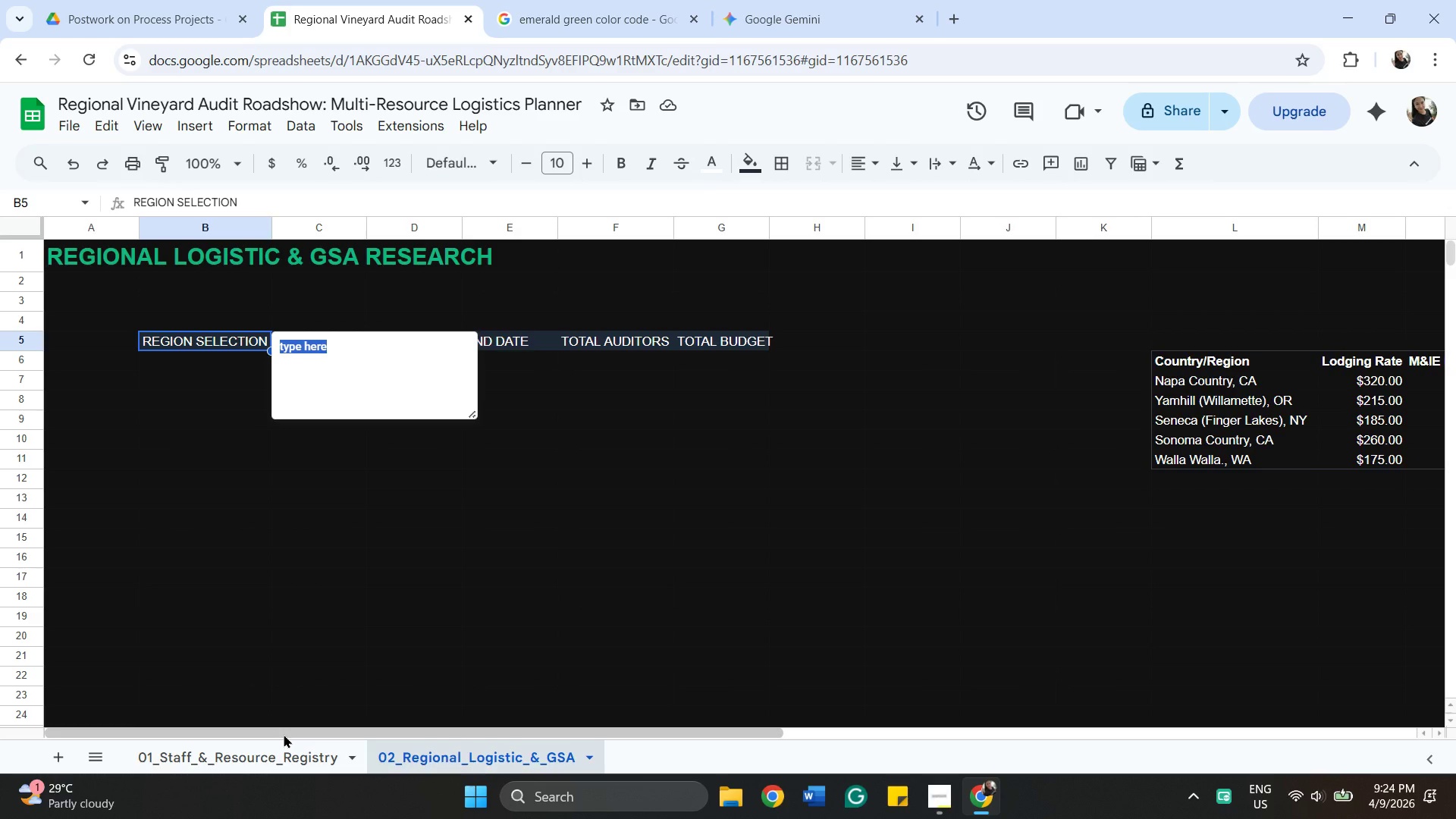 
type(Pick)
key(Backspace)
key(Backspace)
key(Backspace)
key(Backspace)
type(pICK REGION FROM LIT)
 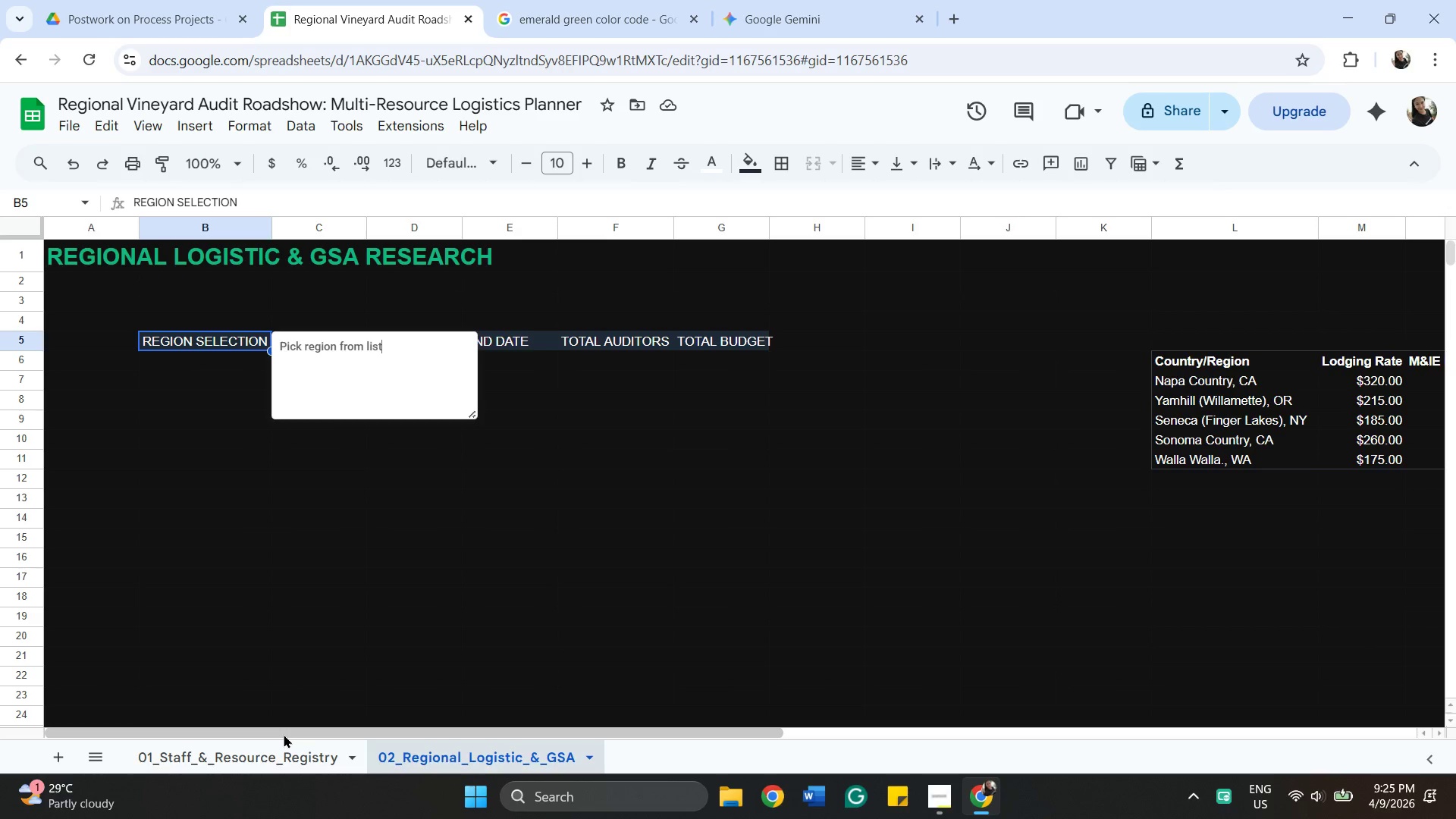 
hold_key(key=S, duration=0.33)
 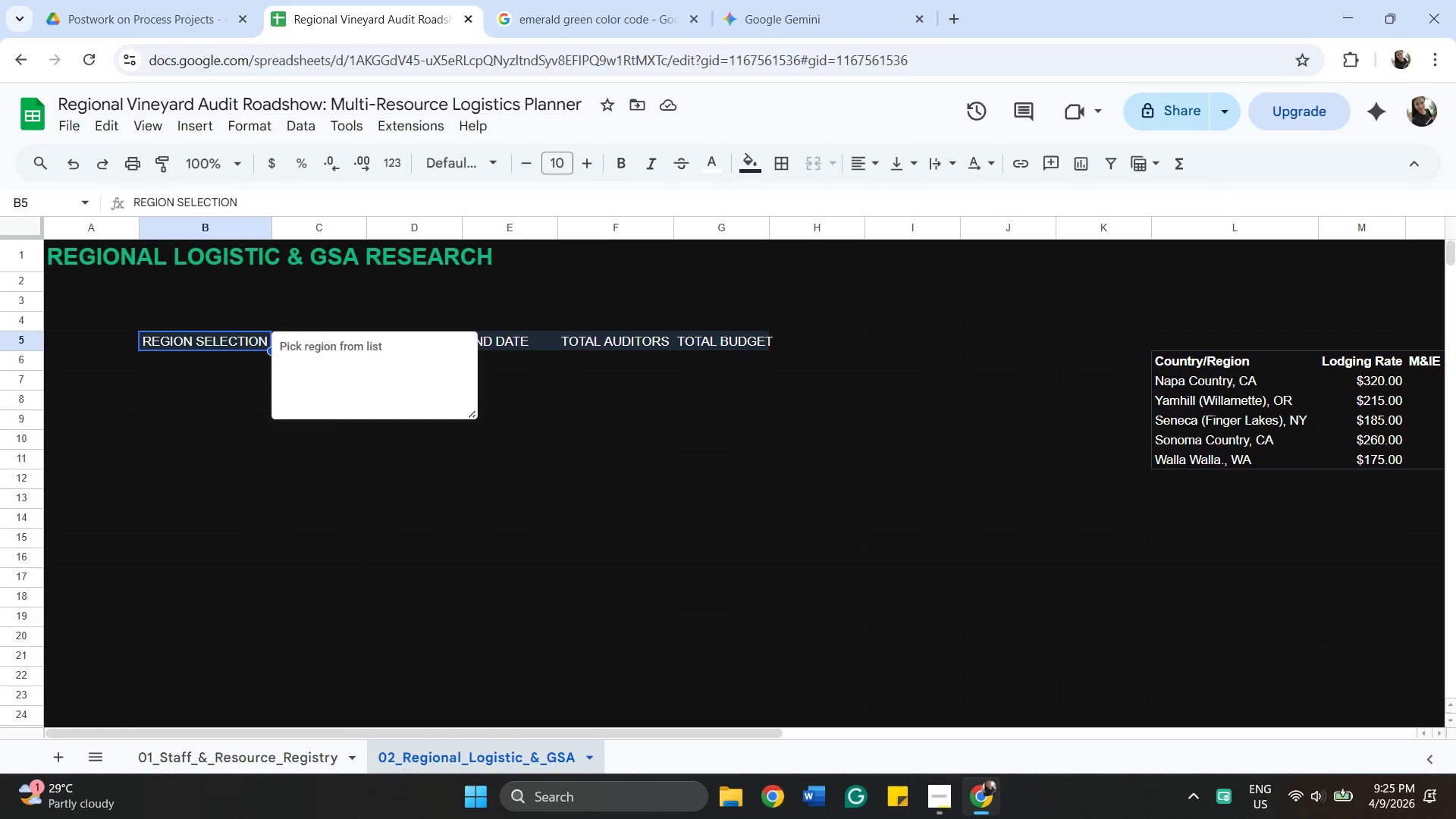 
left_click([346, 452])
 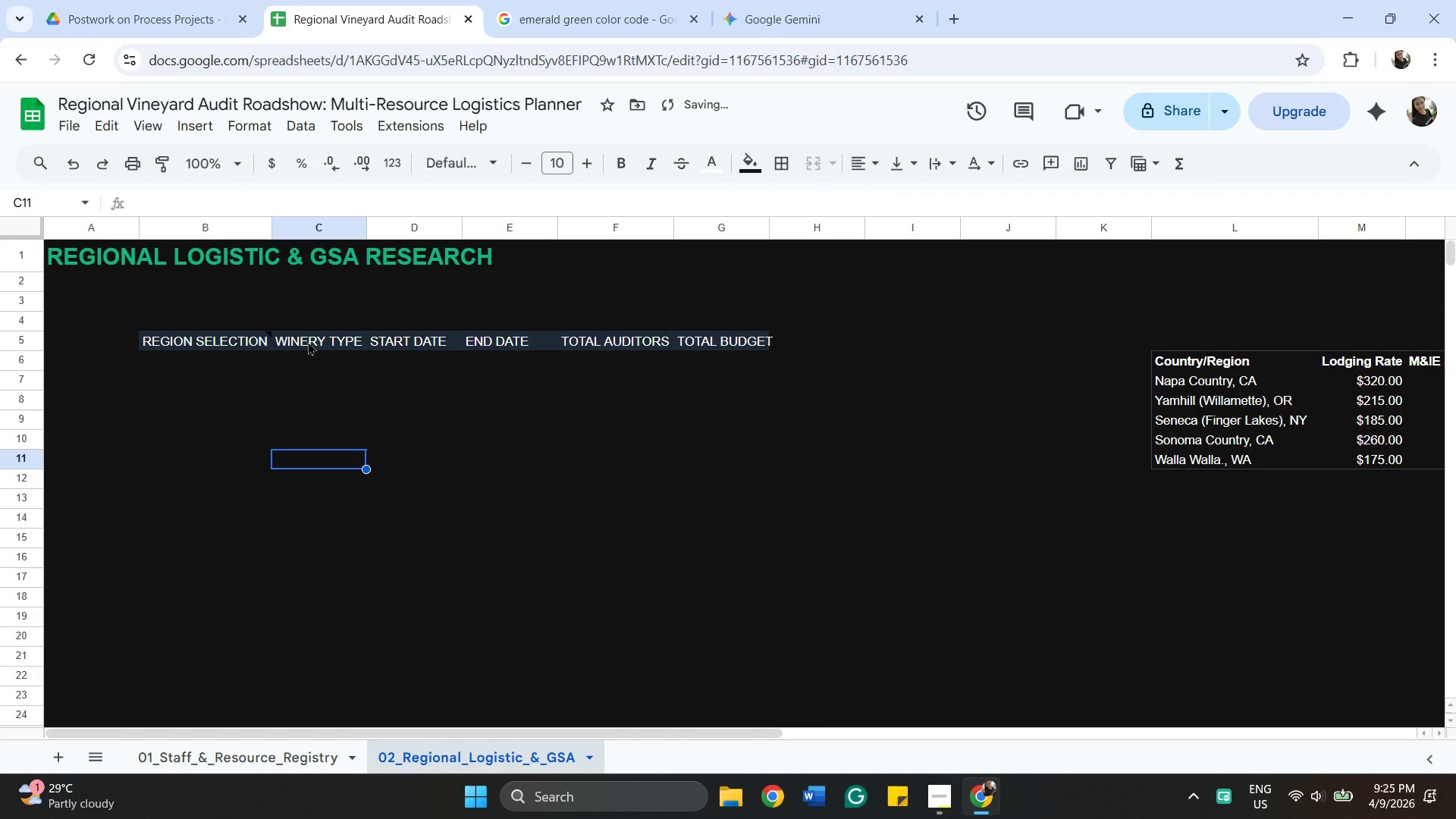 
left_click([308, 341])
 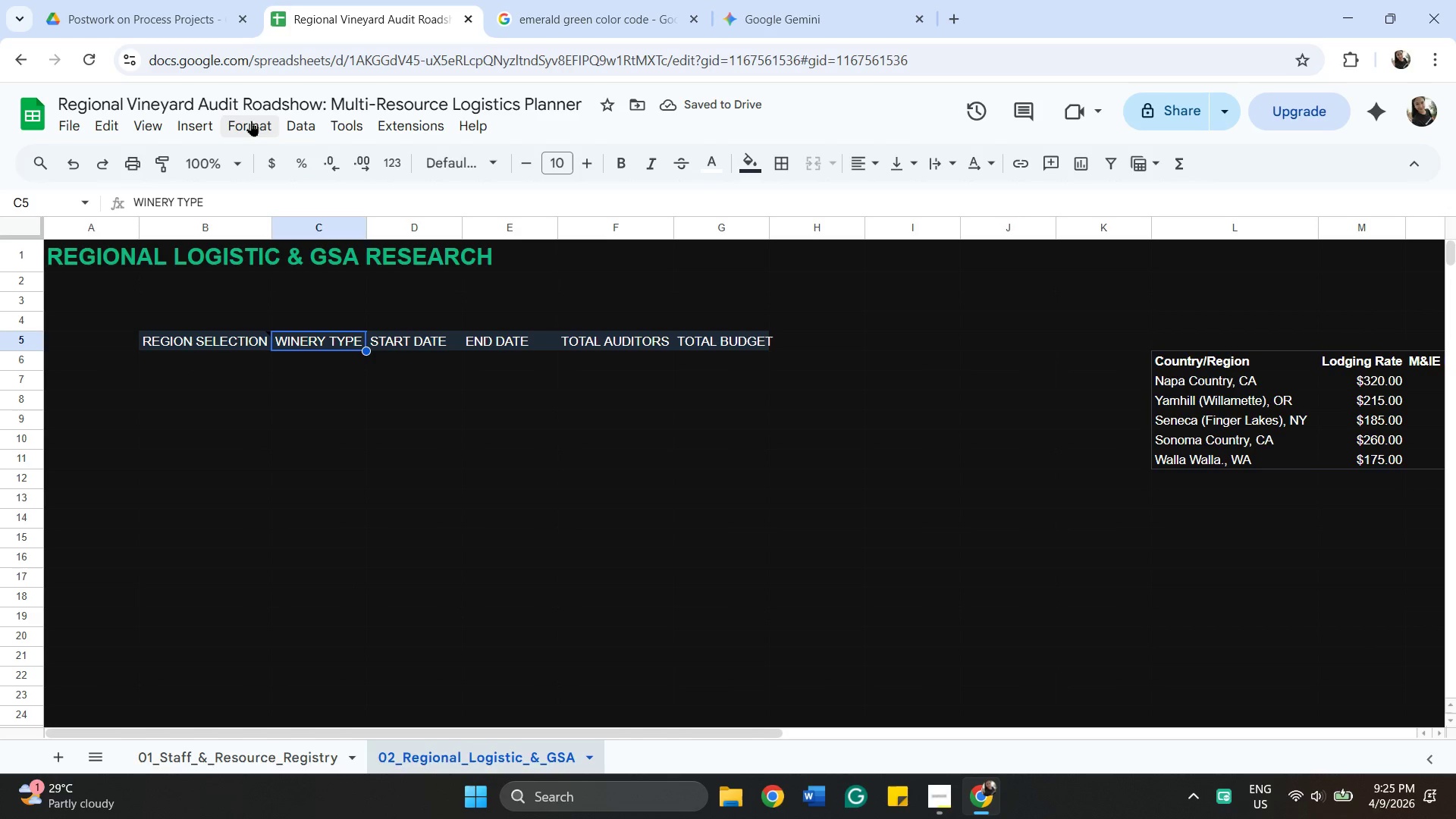 
left_click([195, 120])
 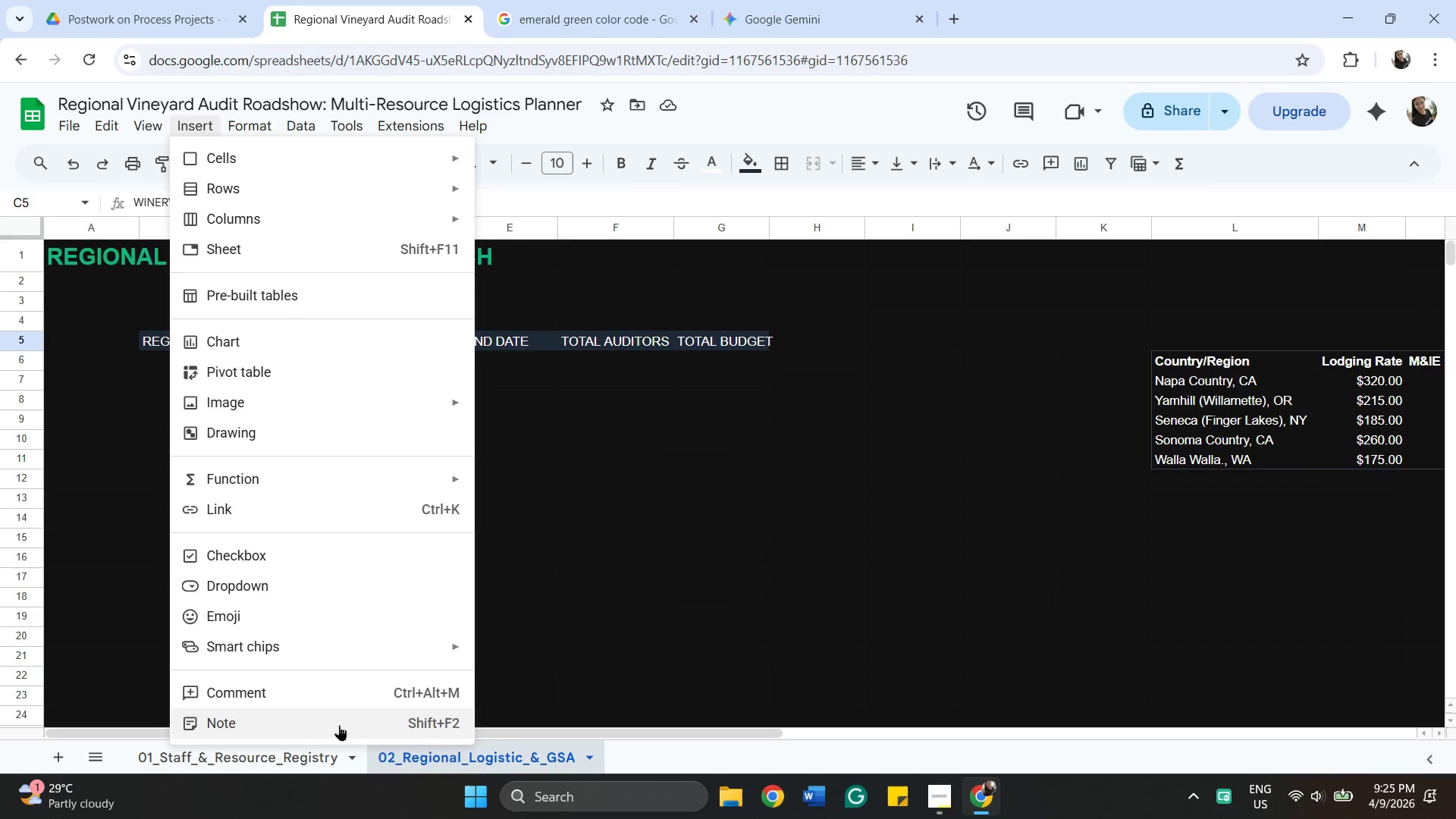 
left_click([339, 725])
 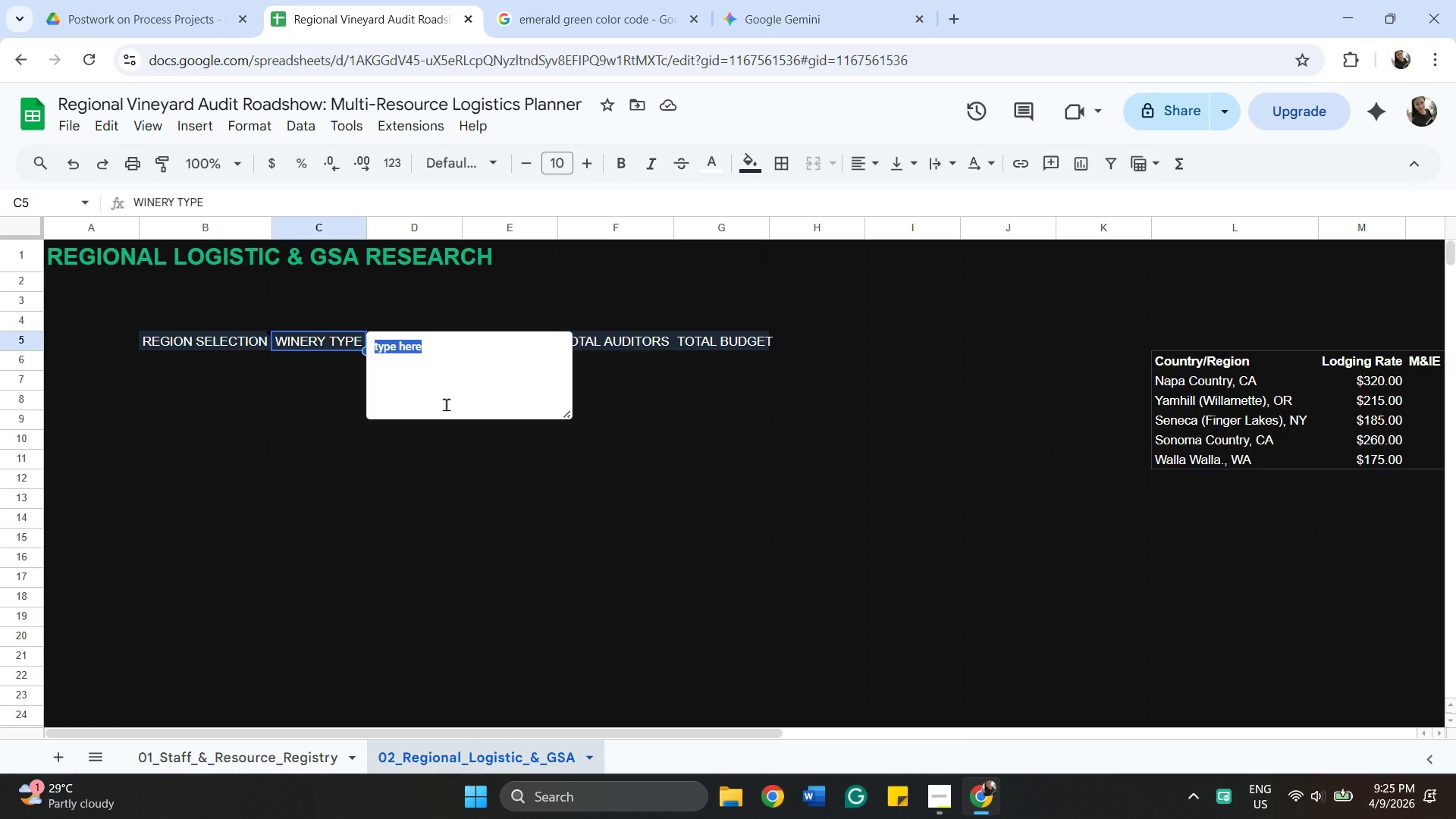 
type(Select winery scake)
key(Backspace)
key(Backspace)
type(le)
 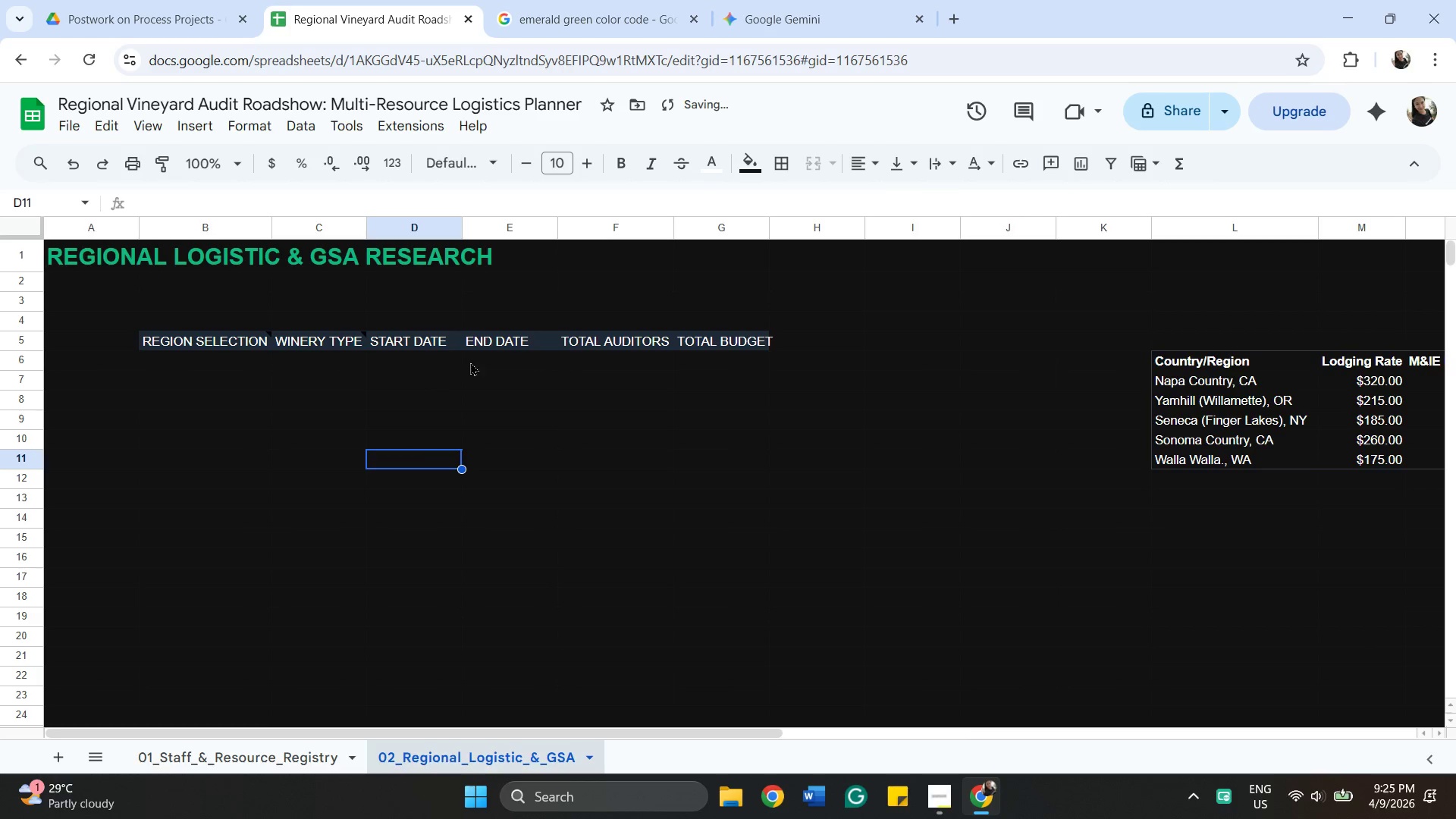 
left_click([405, 345])
 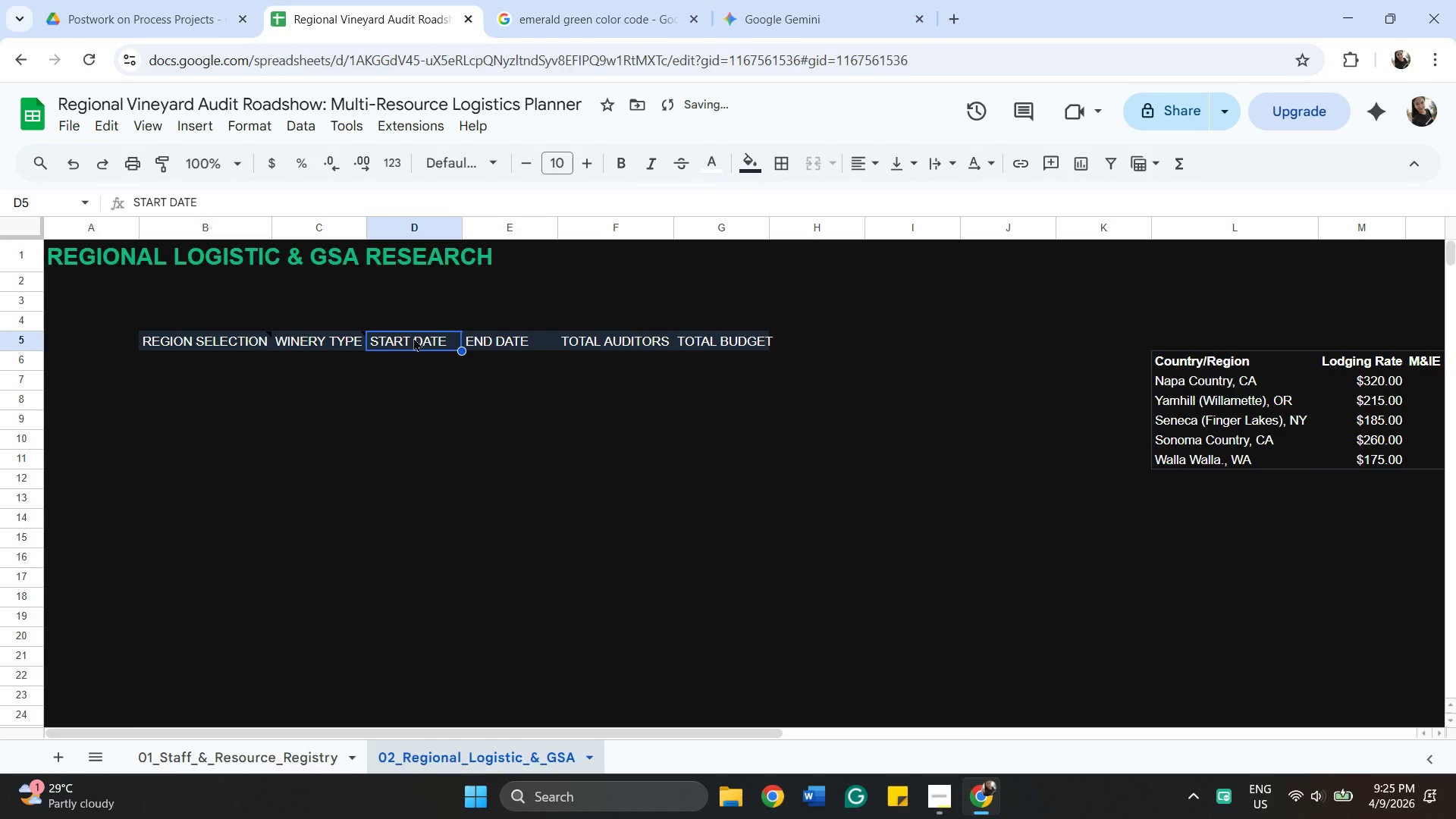 
right_click([419, 337])
 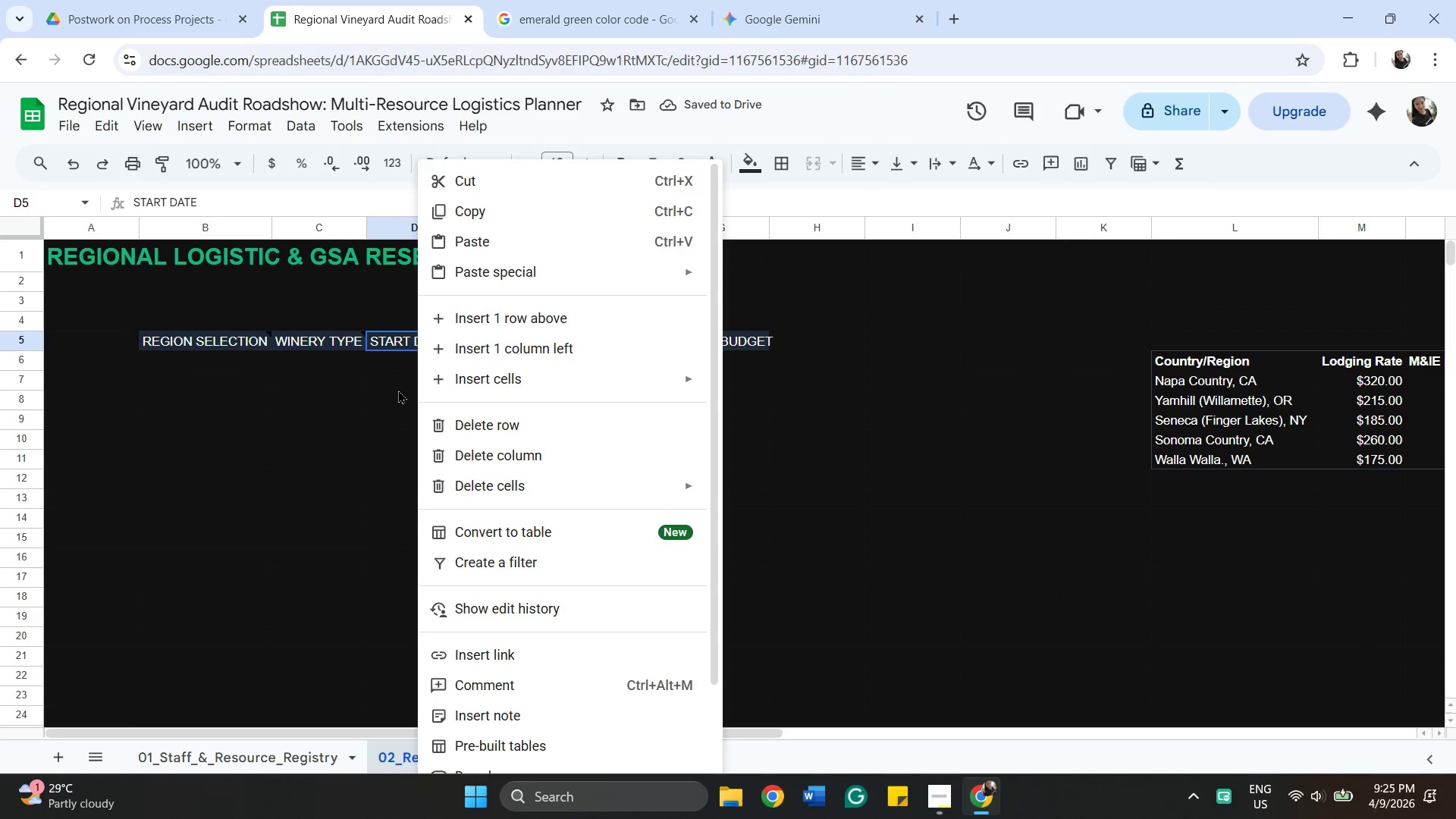 
scroll: coordinate [507, 642], scroll_direction: down, amount: 6.0
 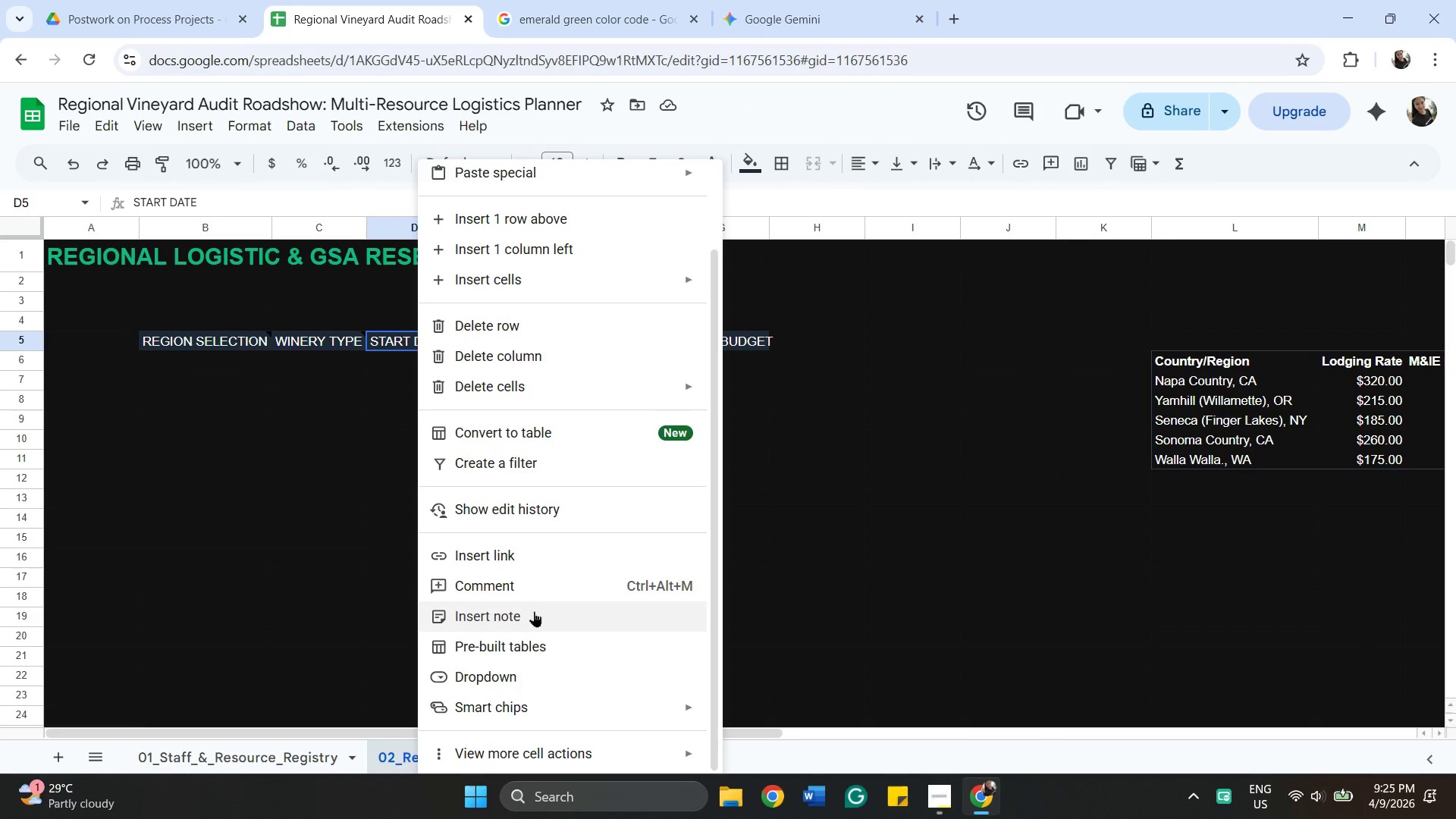 
left_click([519, 618])
 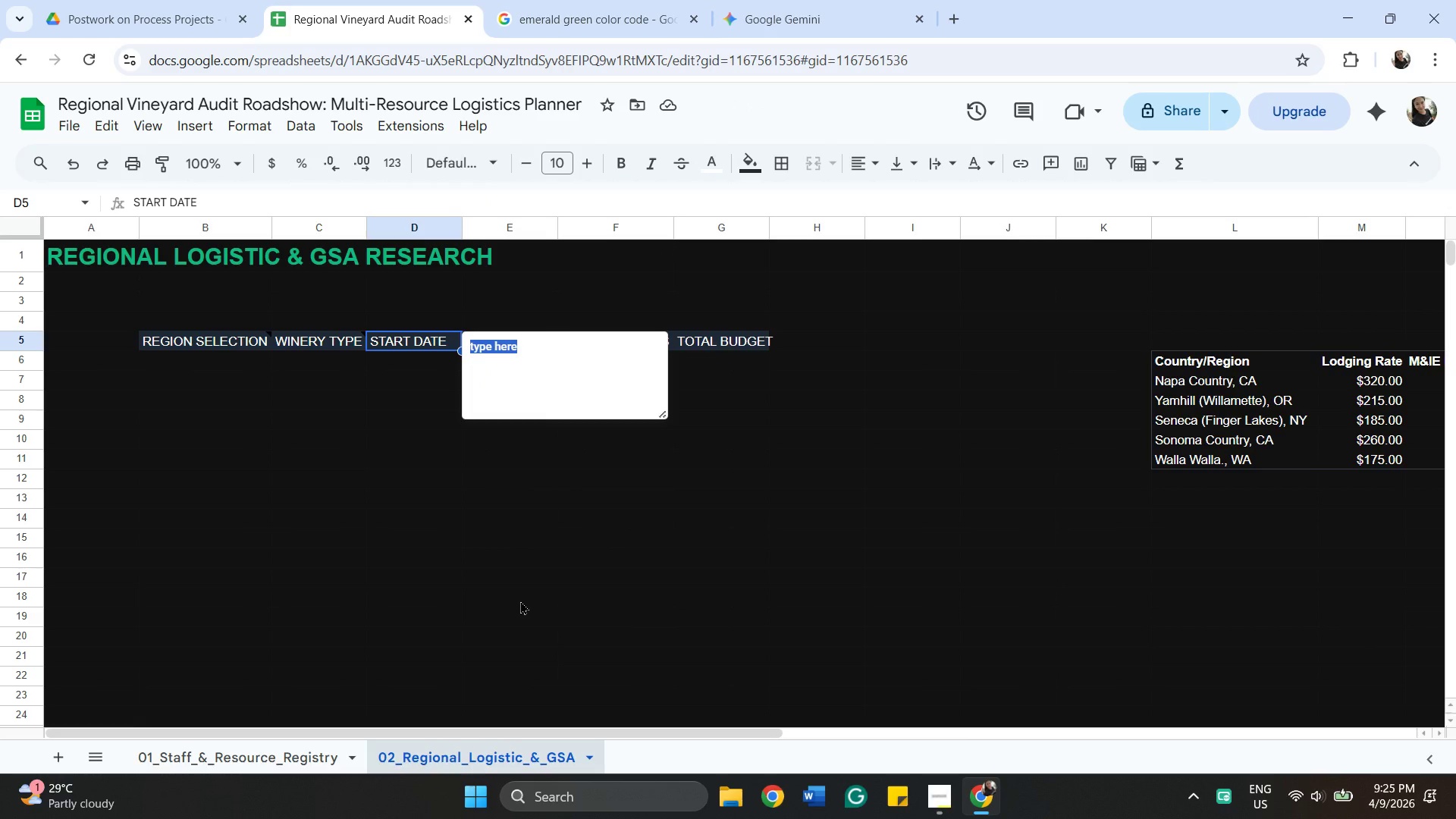 
hold_key(key=ShiftLeft, duration=0.97)
 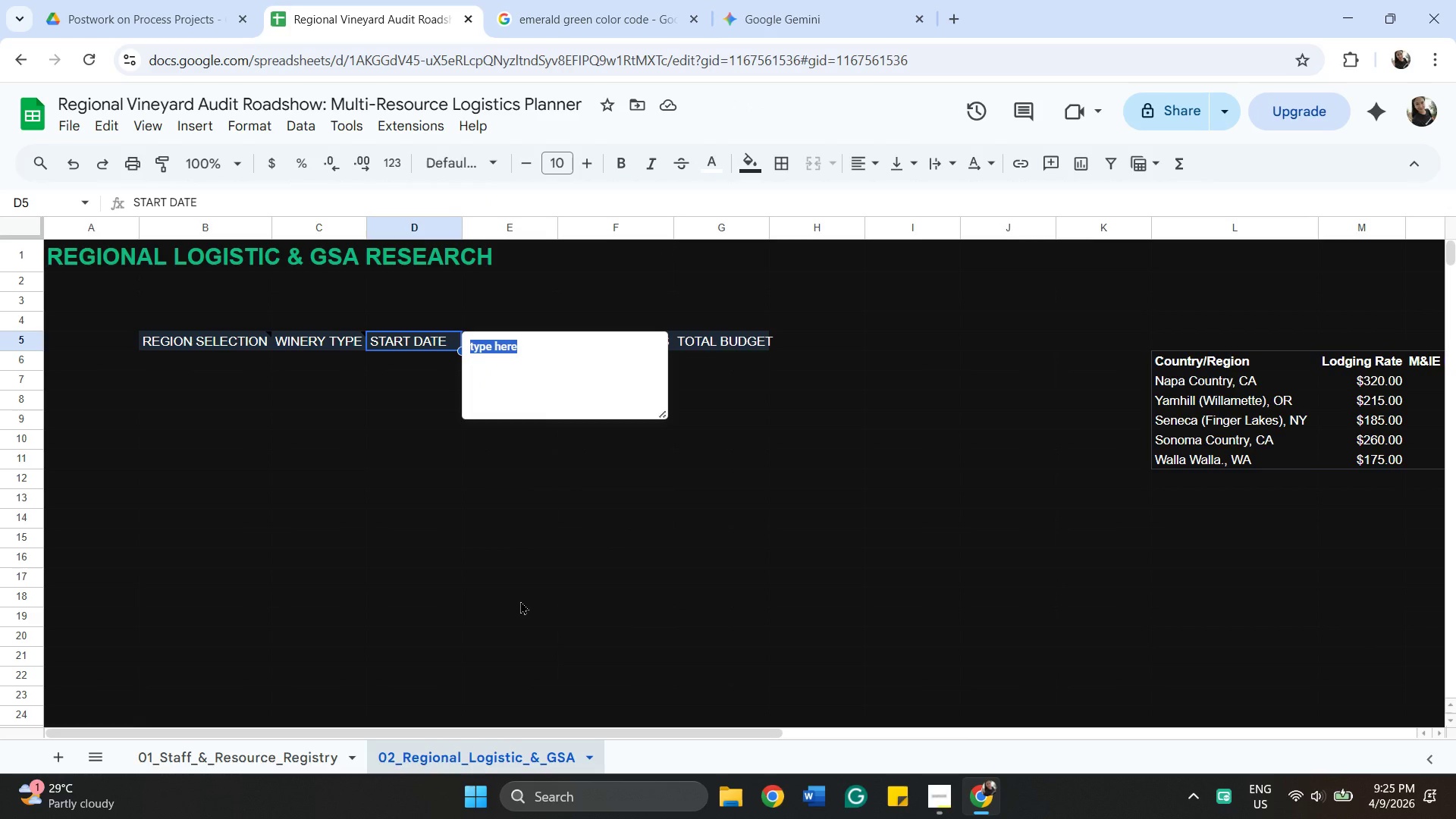 
type(Enter First Date)
 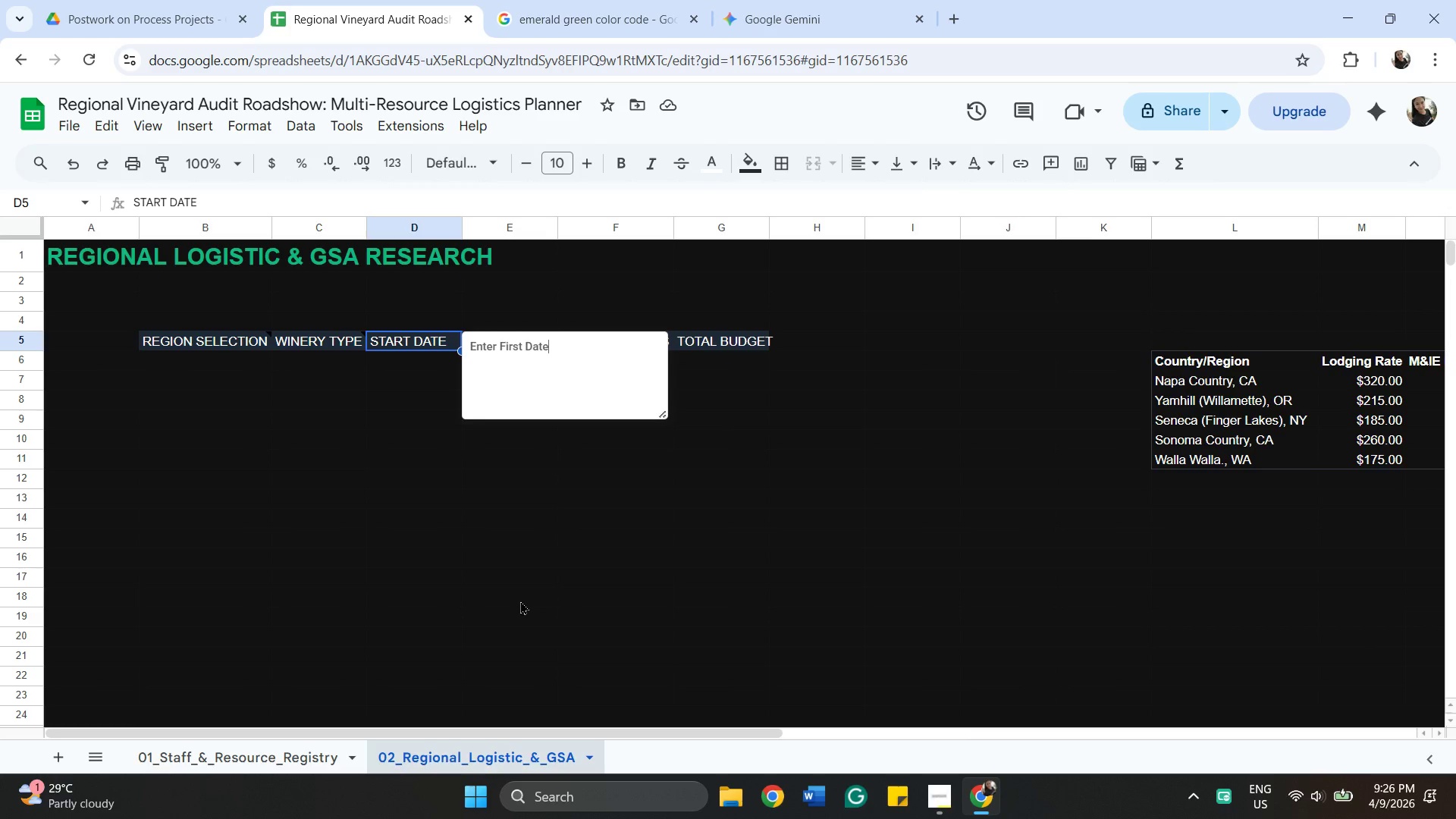 
key(Backspace)
 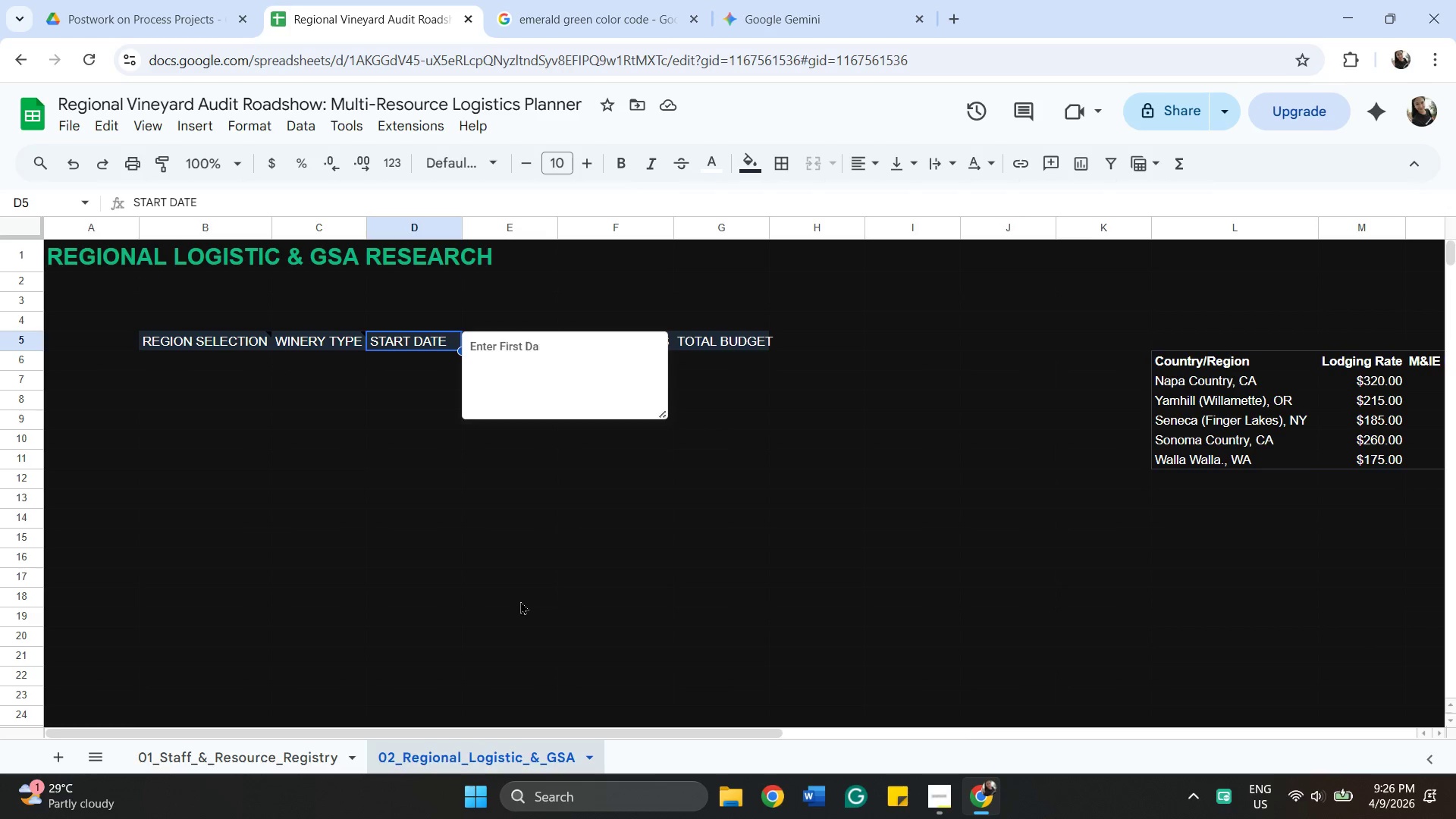 
key(Backspace)
 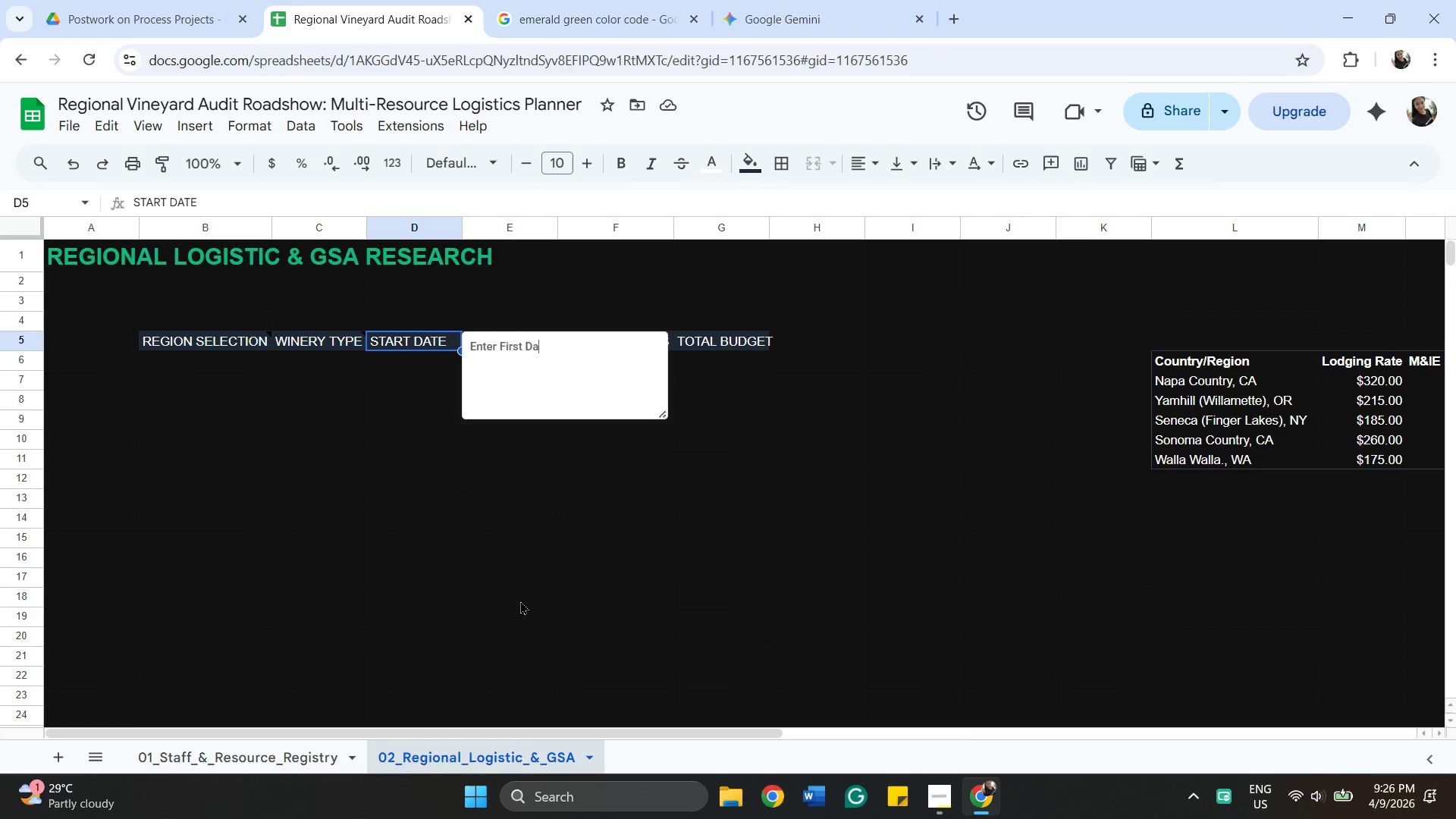 
key(Y)
 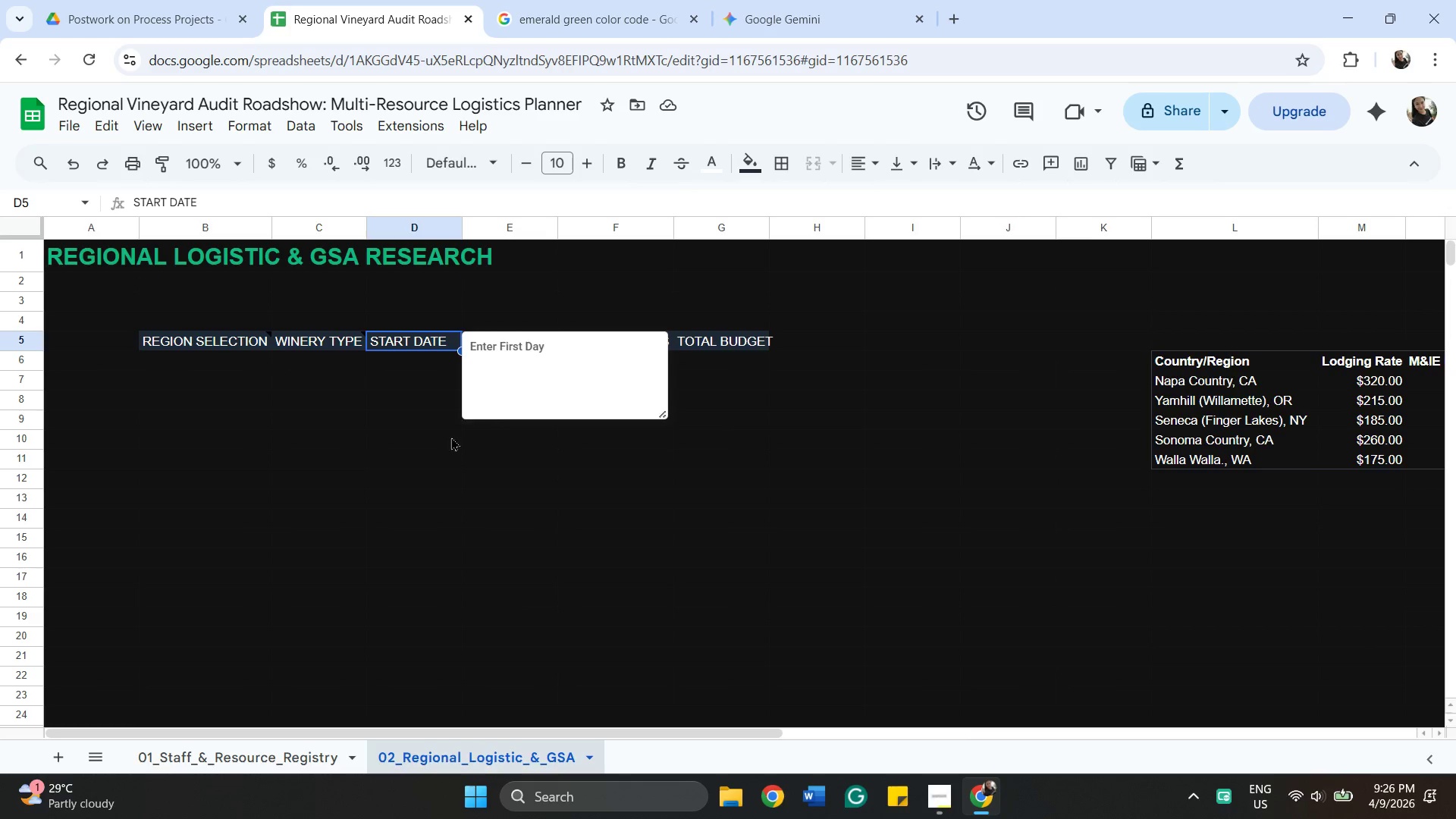 
left_click([441, 491])
 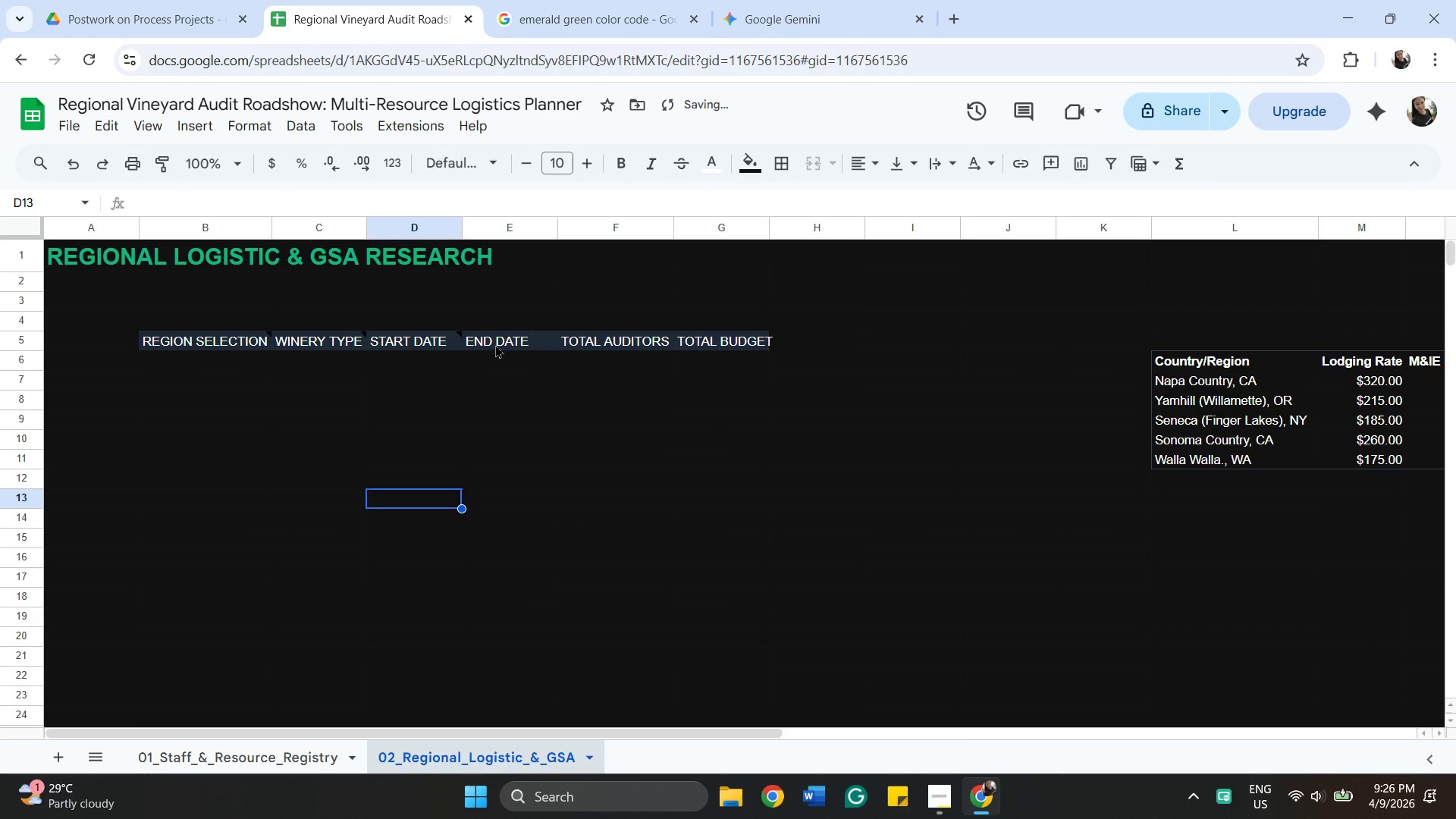 
left_click([495, 344])
 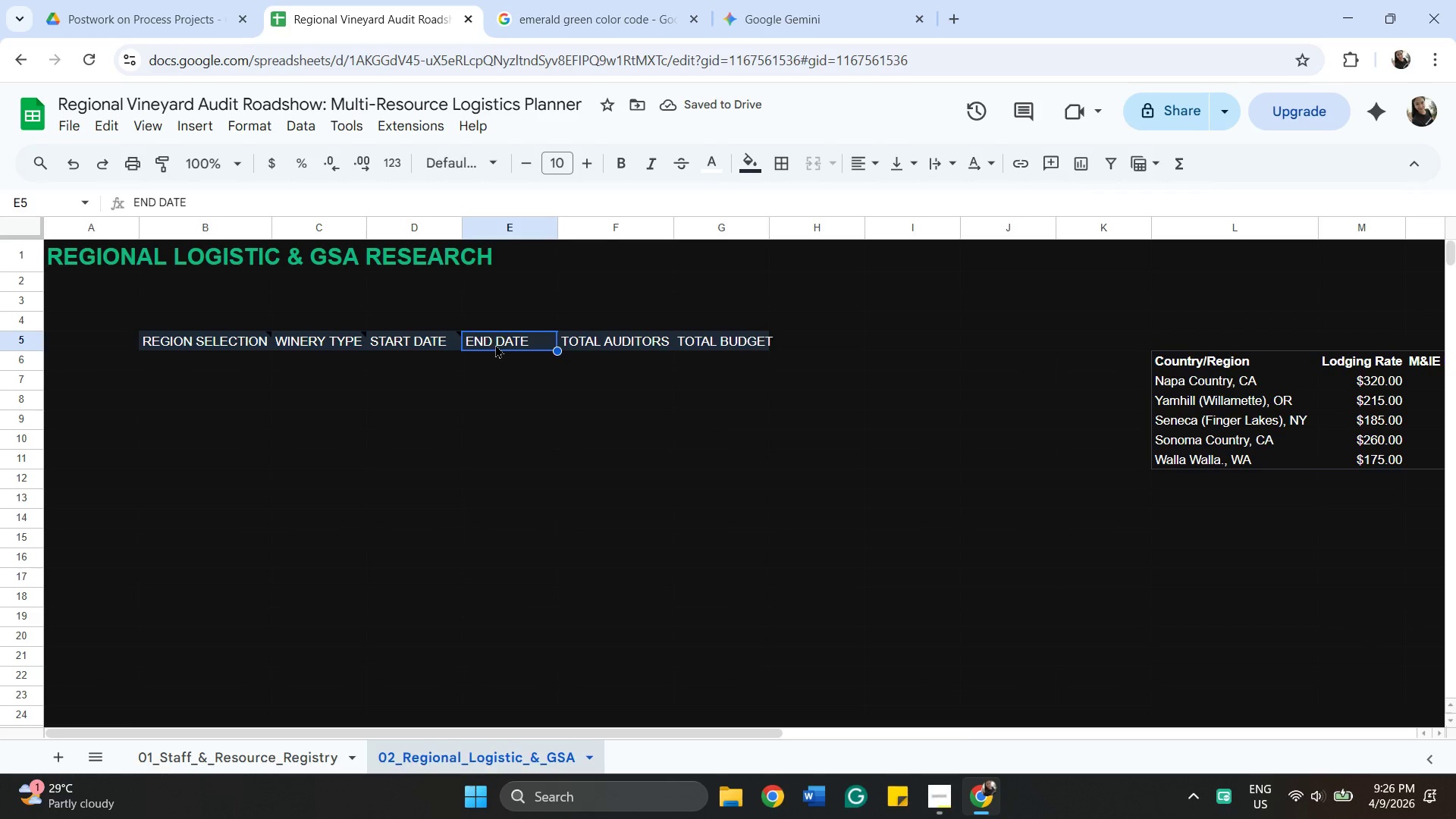 
right_click([495, 344])
 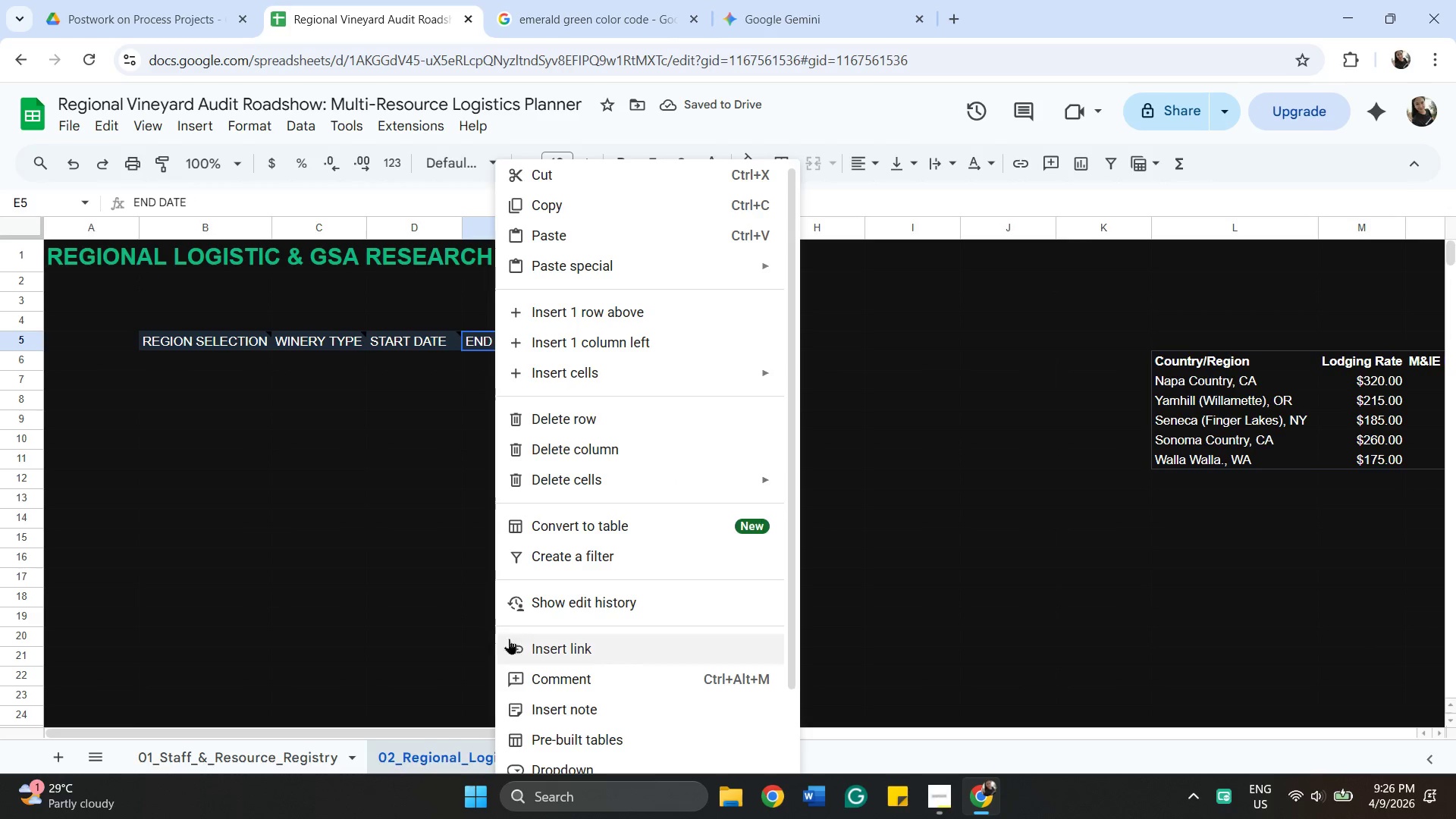 
scroll: coordinate [562, 592], scroll_direction: down, amount: 5.0
 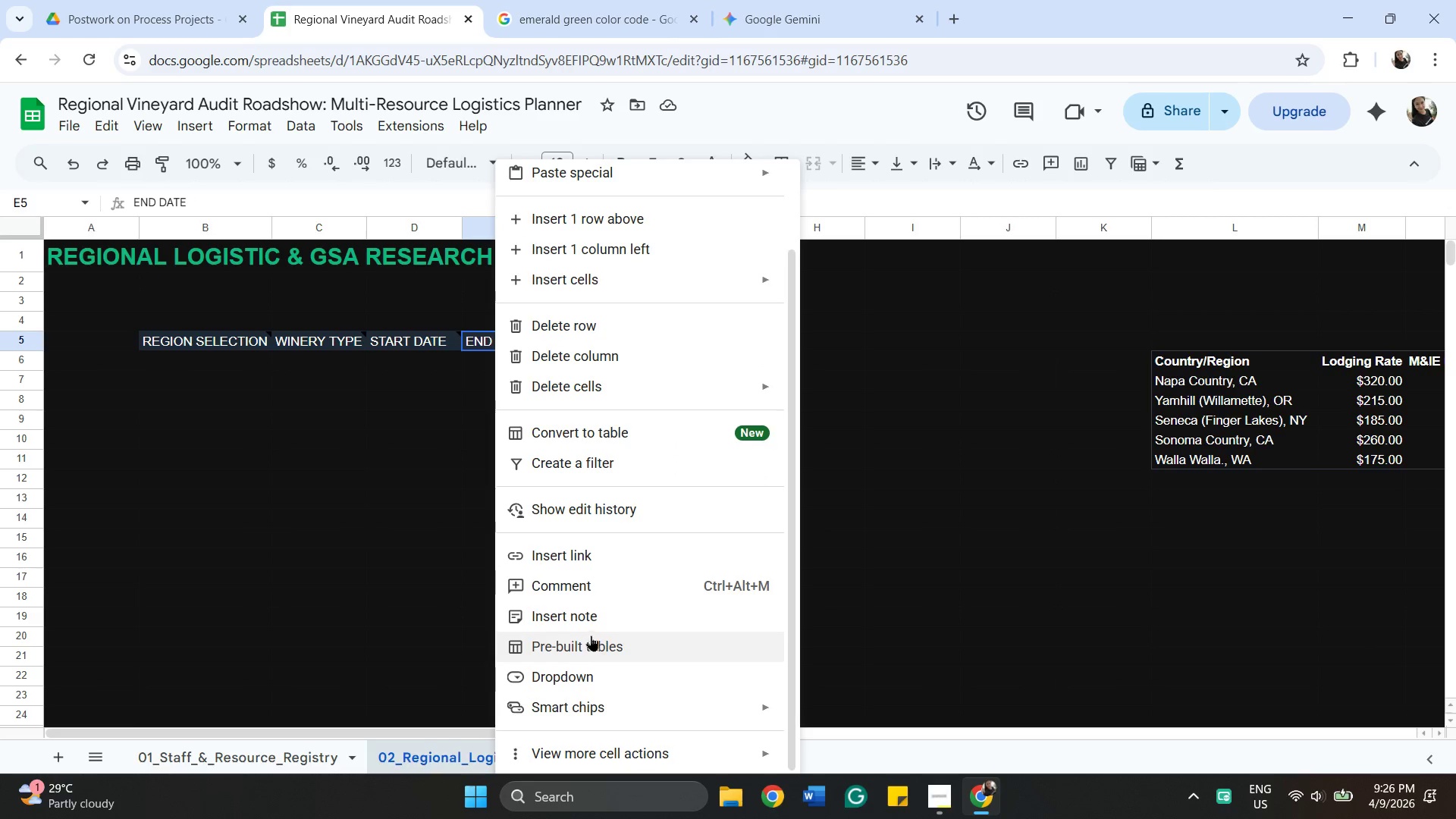 
left_click([588, 620])
 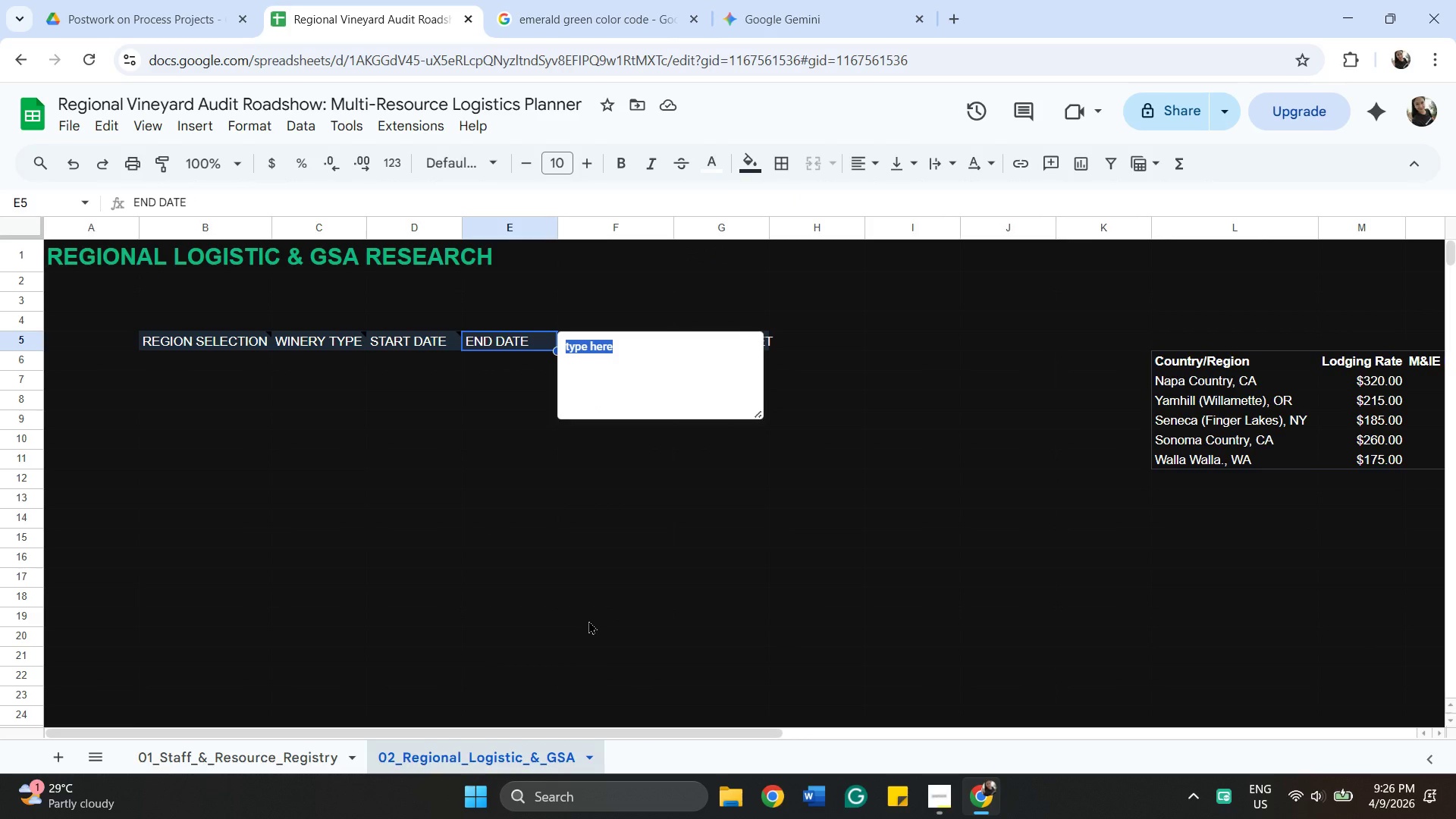 
type(Enter kast)
key(Backspace)
key(Backspace)
key(Backspace)
key(Backspace)
type(last day)
 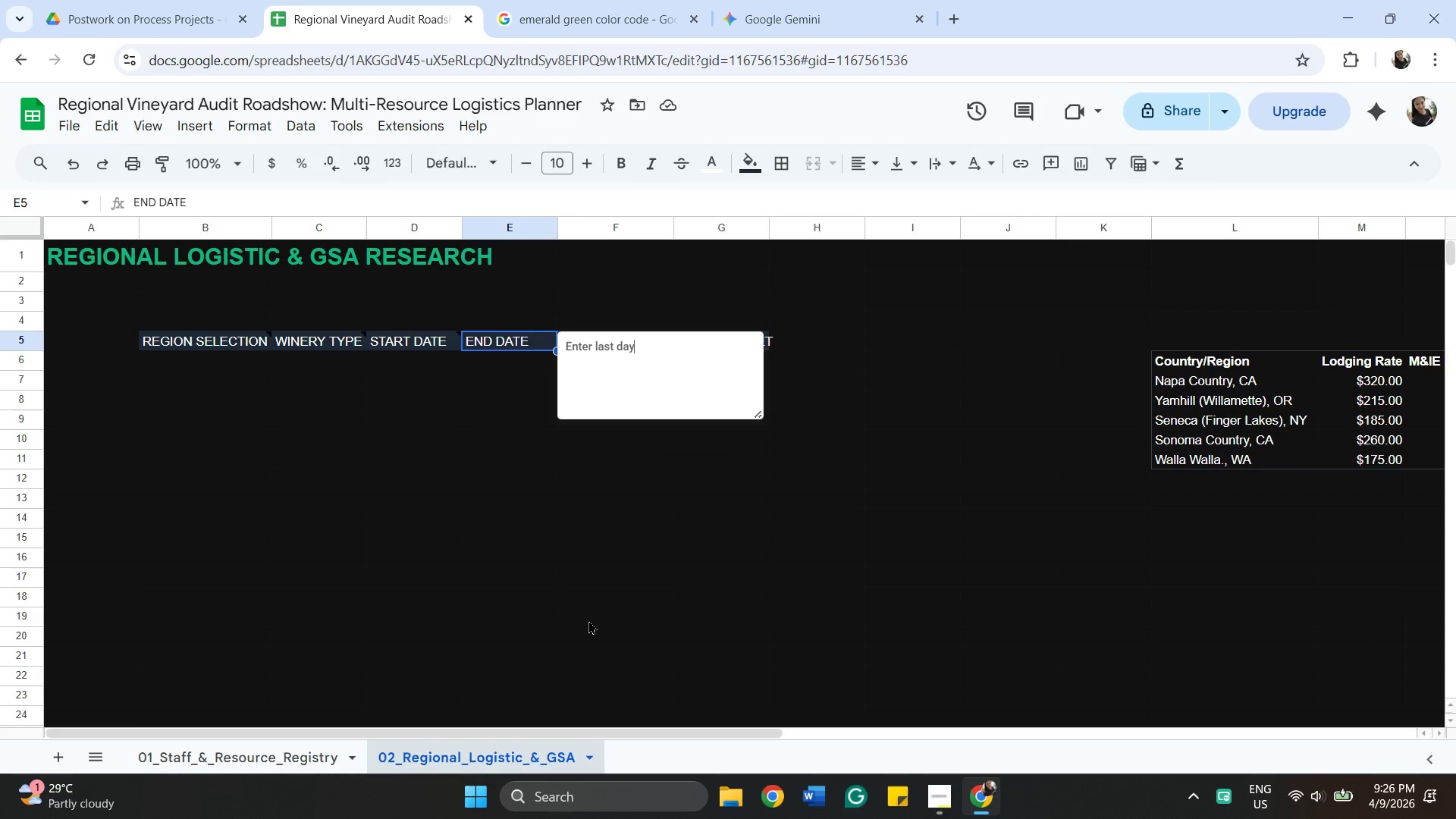 
left_click([617, 566])
 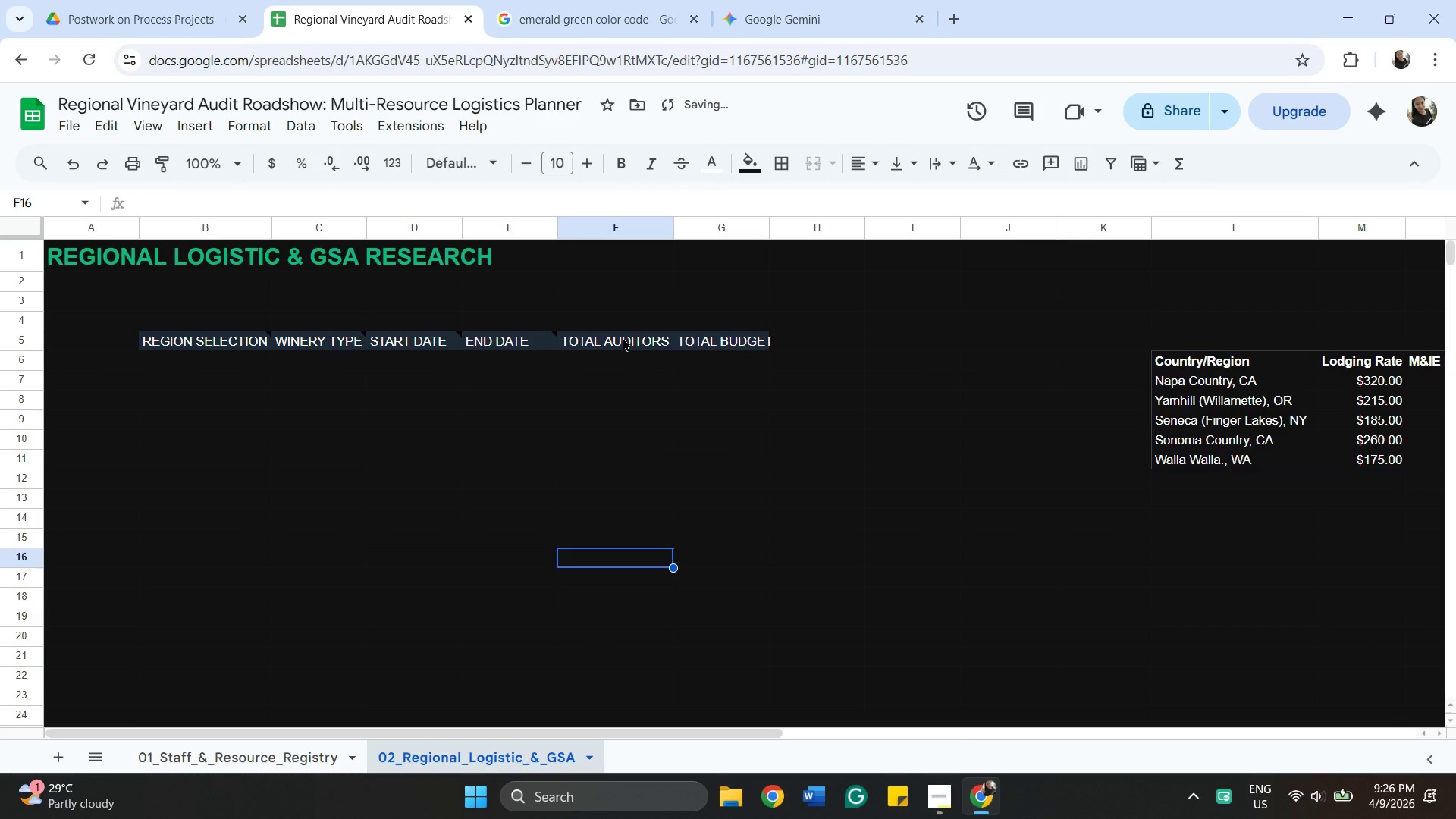 
left_click([623, 337])
 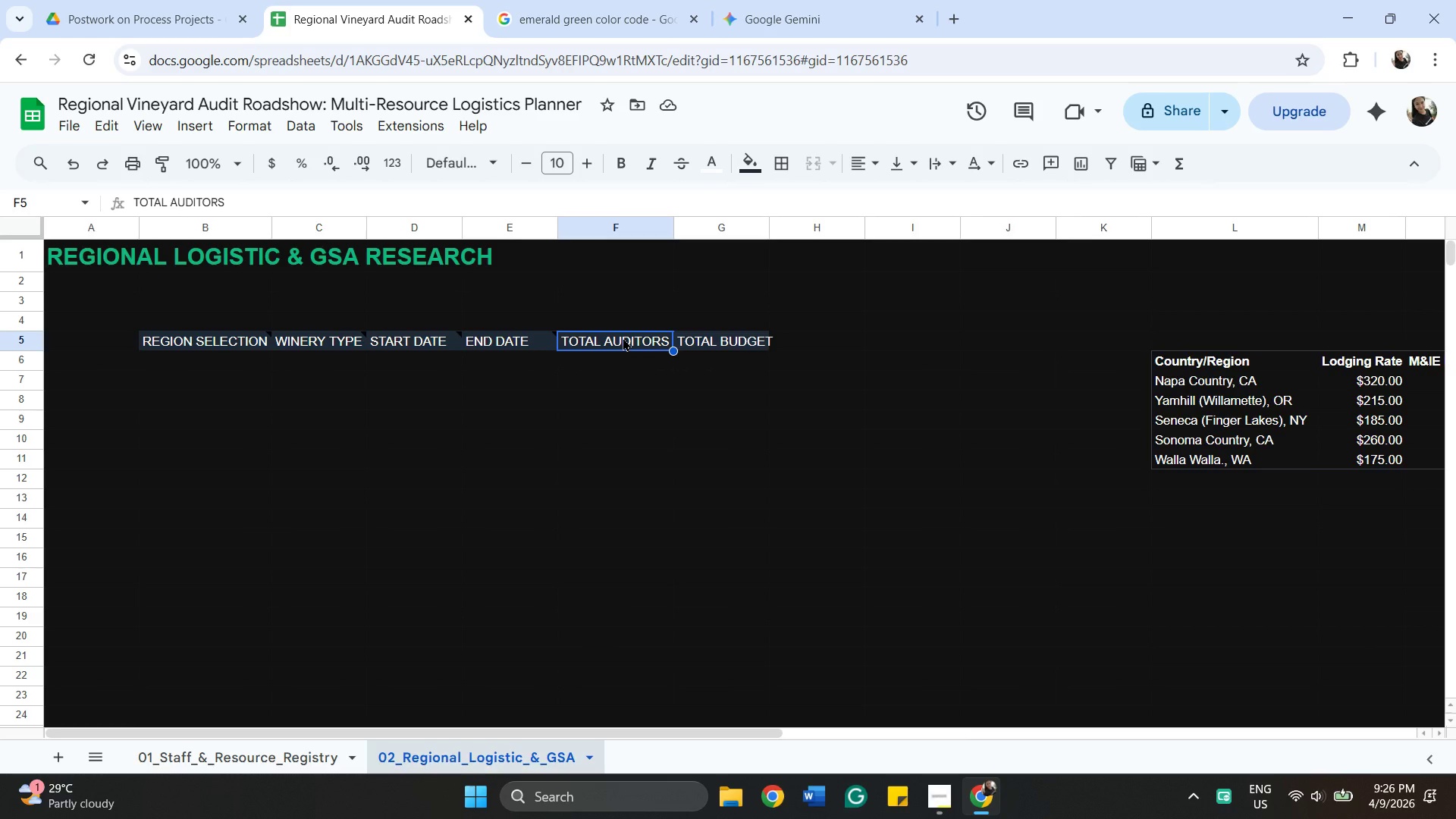 
wait(5.51)
 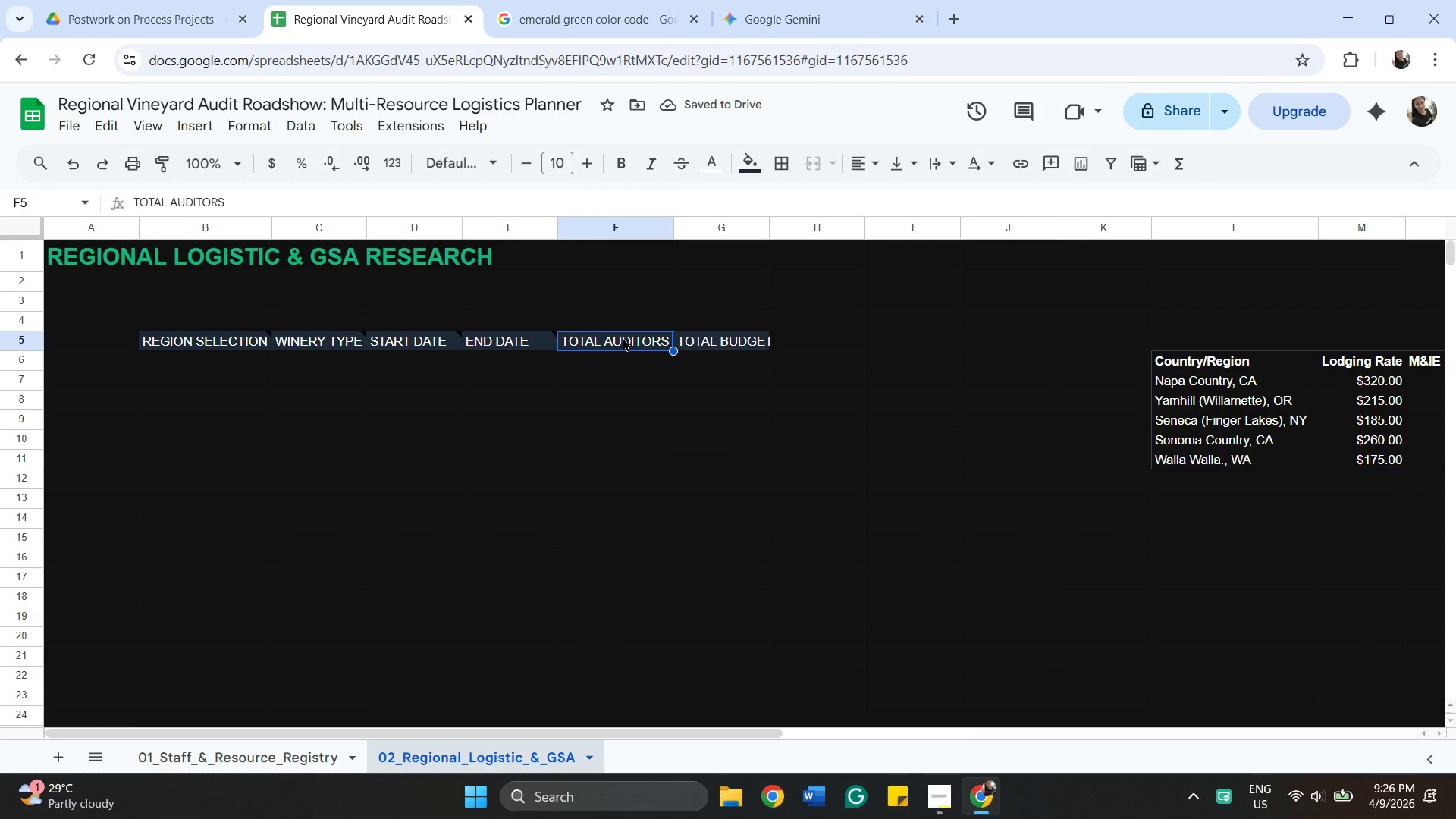 
right_click([625, 322])
 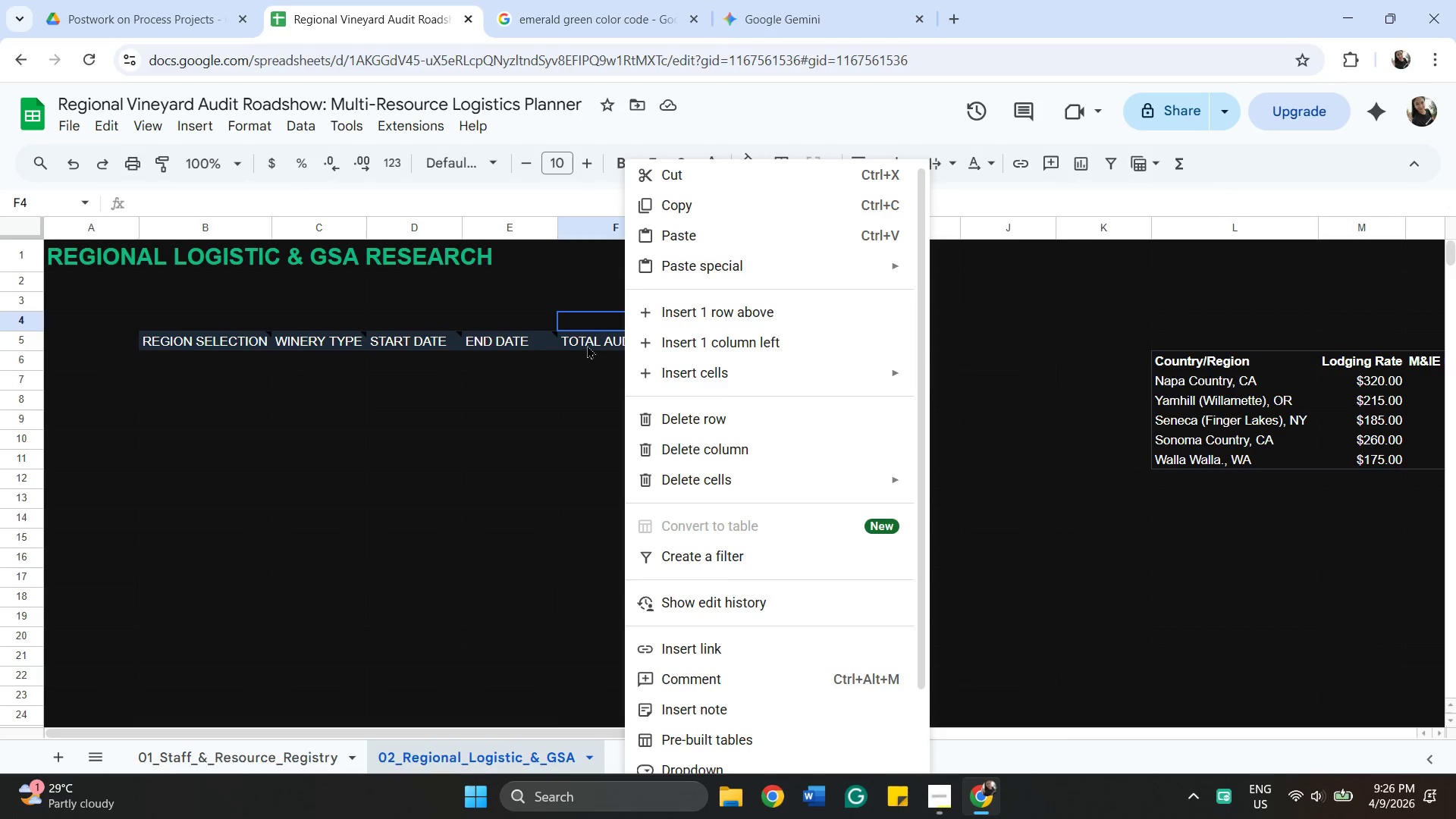 
left_click([588, 343])
 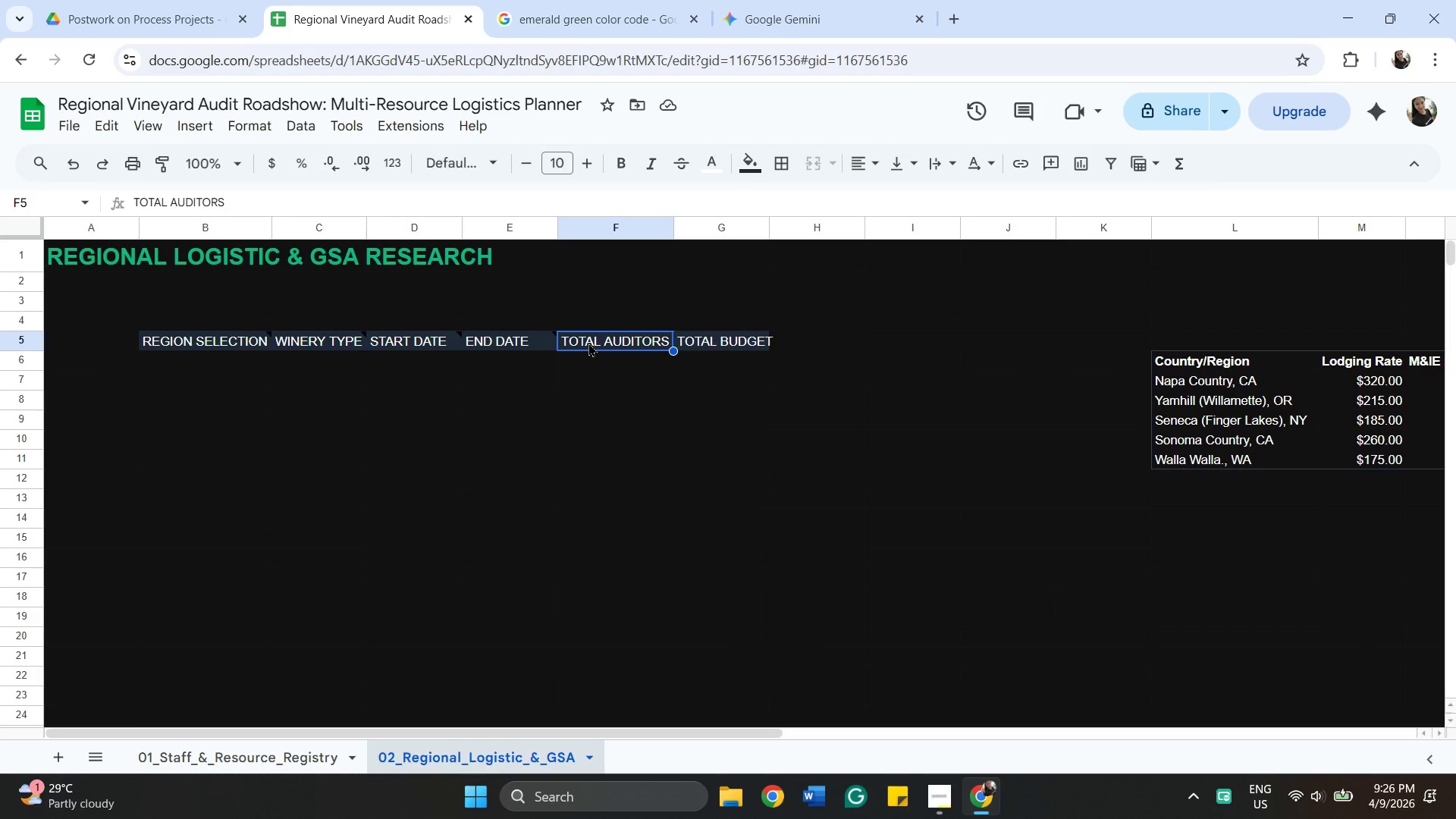 
right_click([588, 343])
 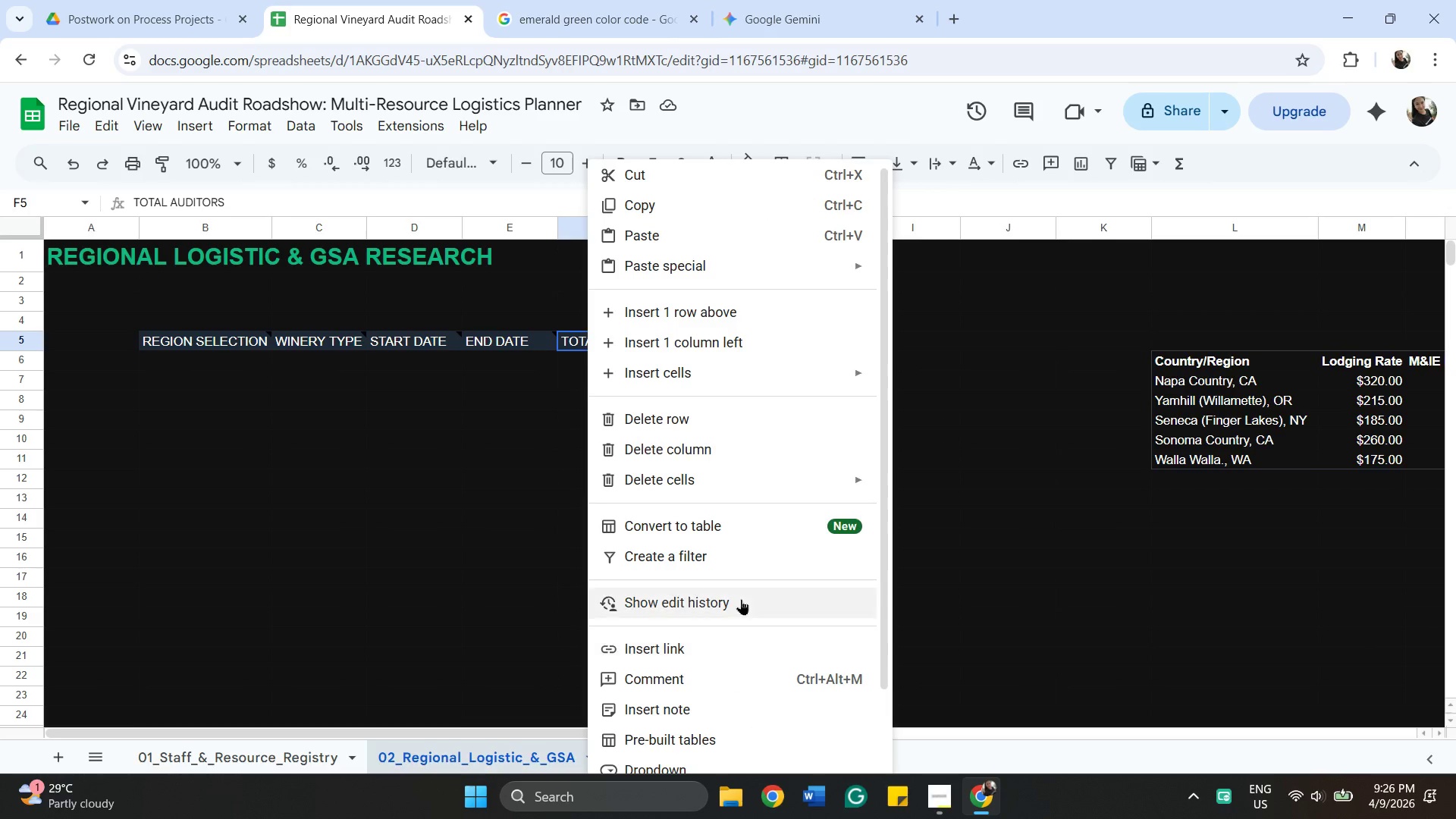 
scroll: coordinate [695, 610], scroll_direction: down, amount: 10.0
 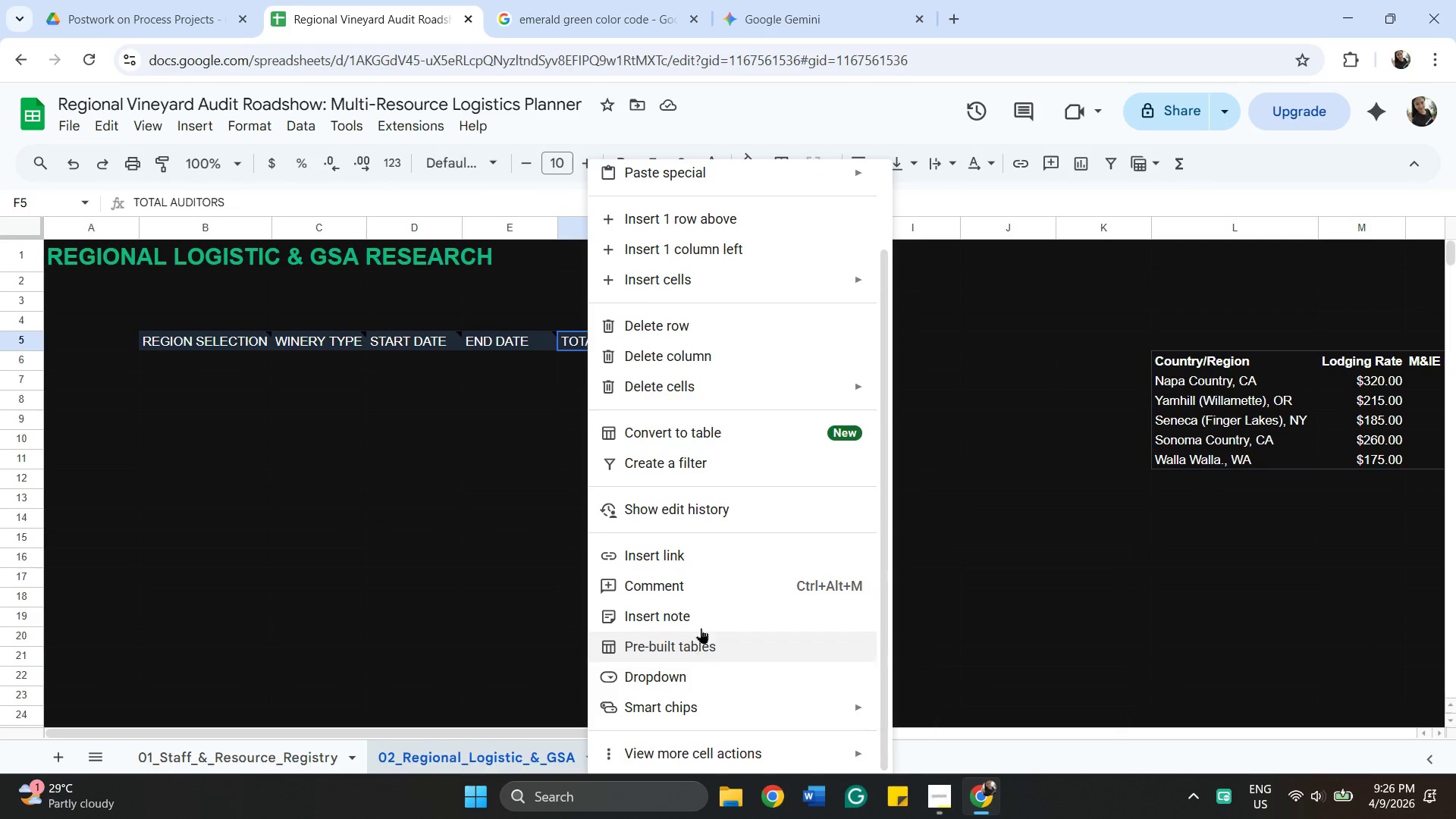 
left_click([701, 615])
 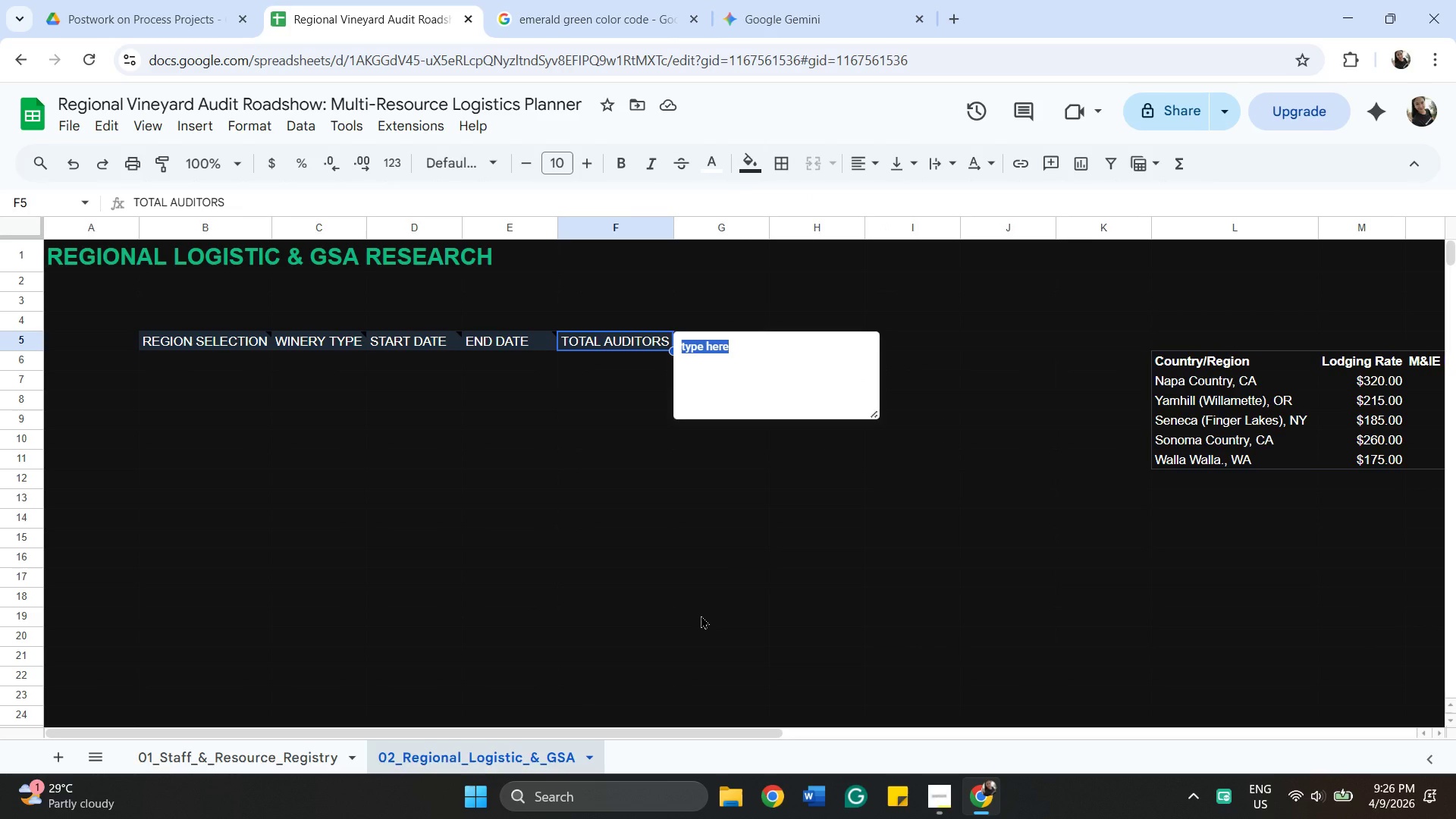 
type(Number of staff)
 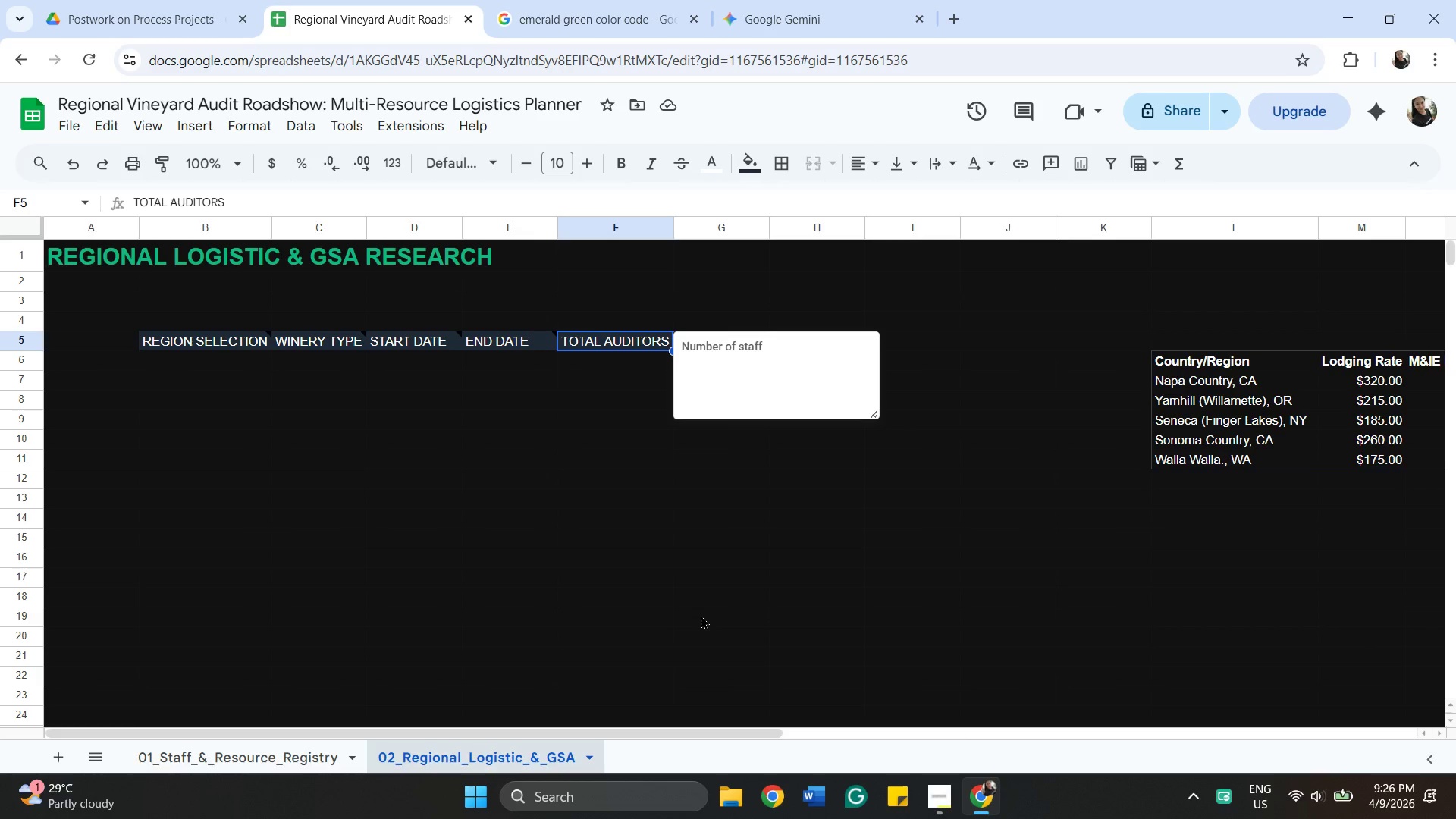 
left_click([704, 605])
 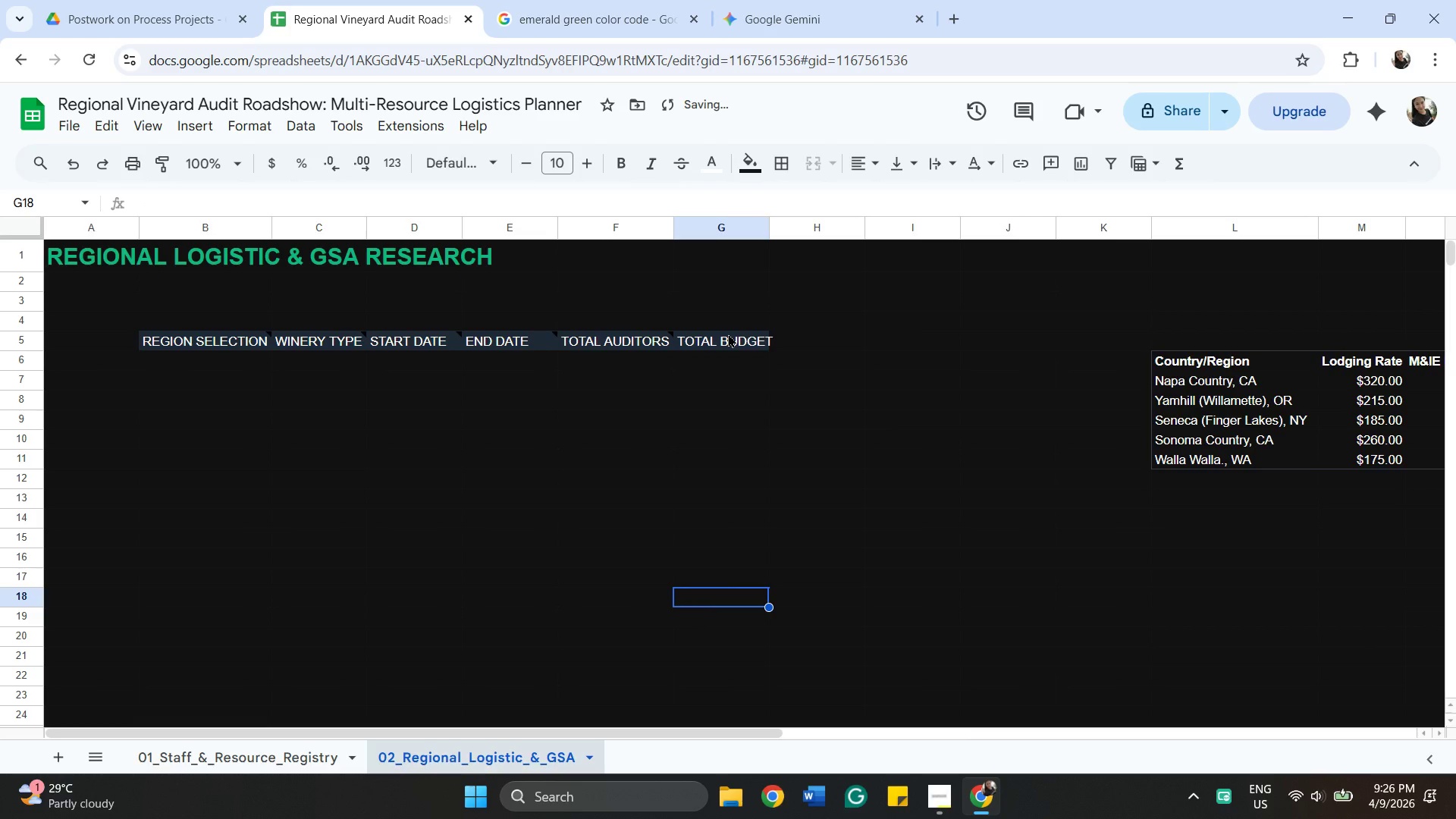 
left_click([728, 334])
 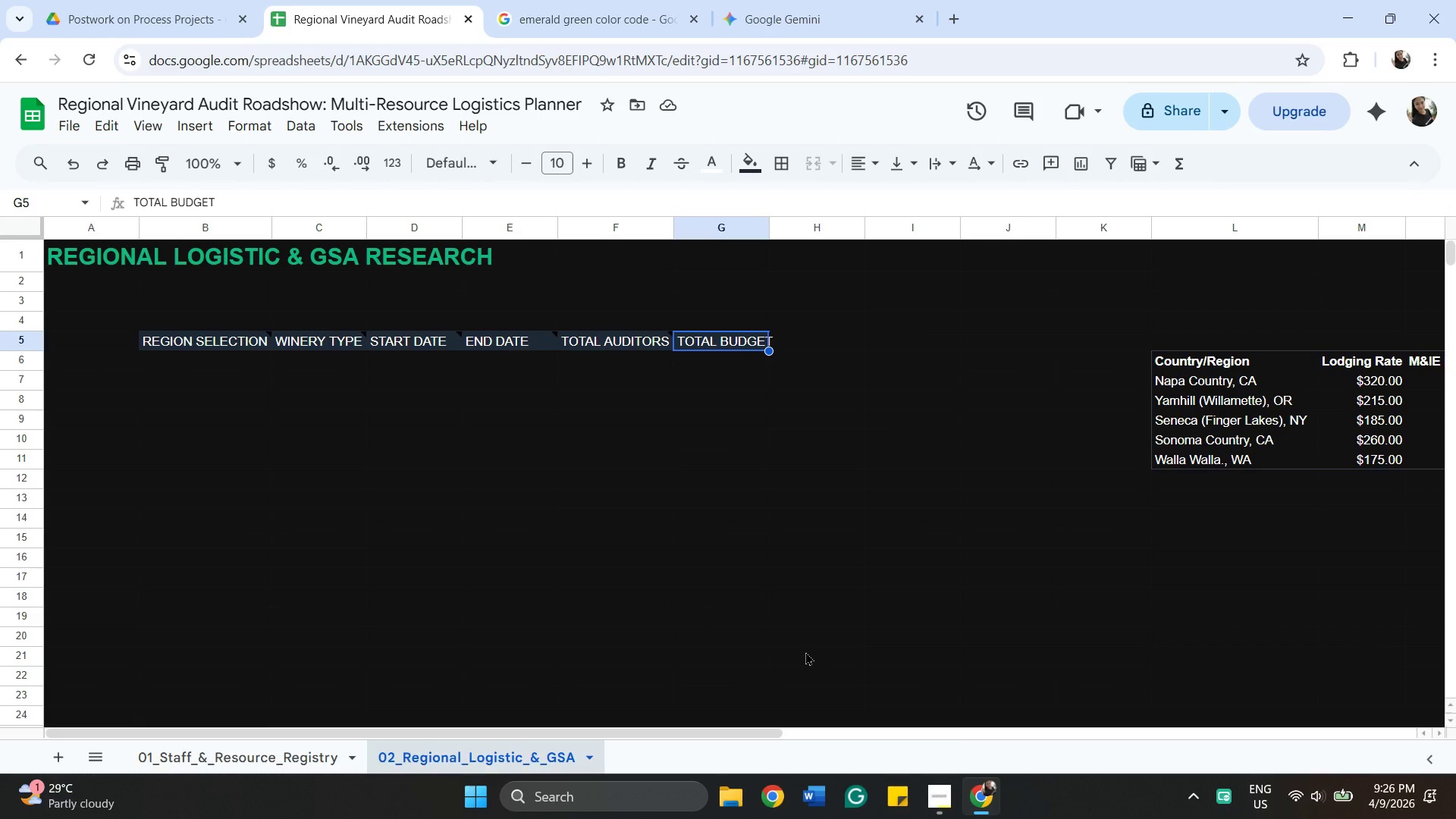 
wait(6.12)
 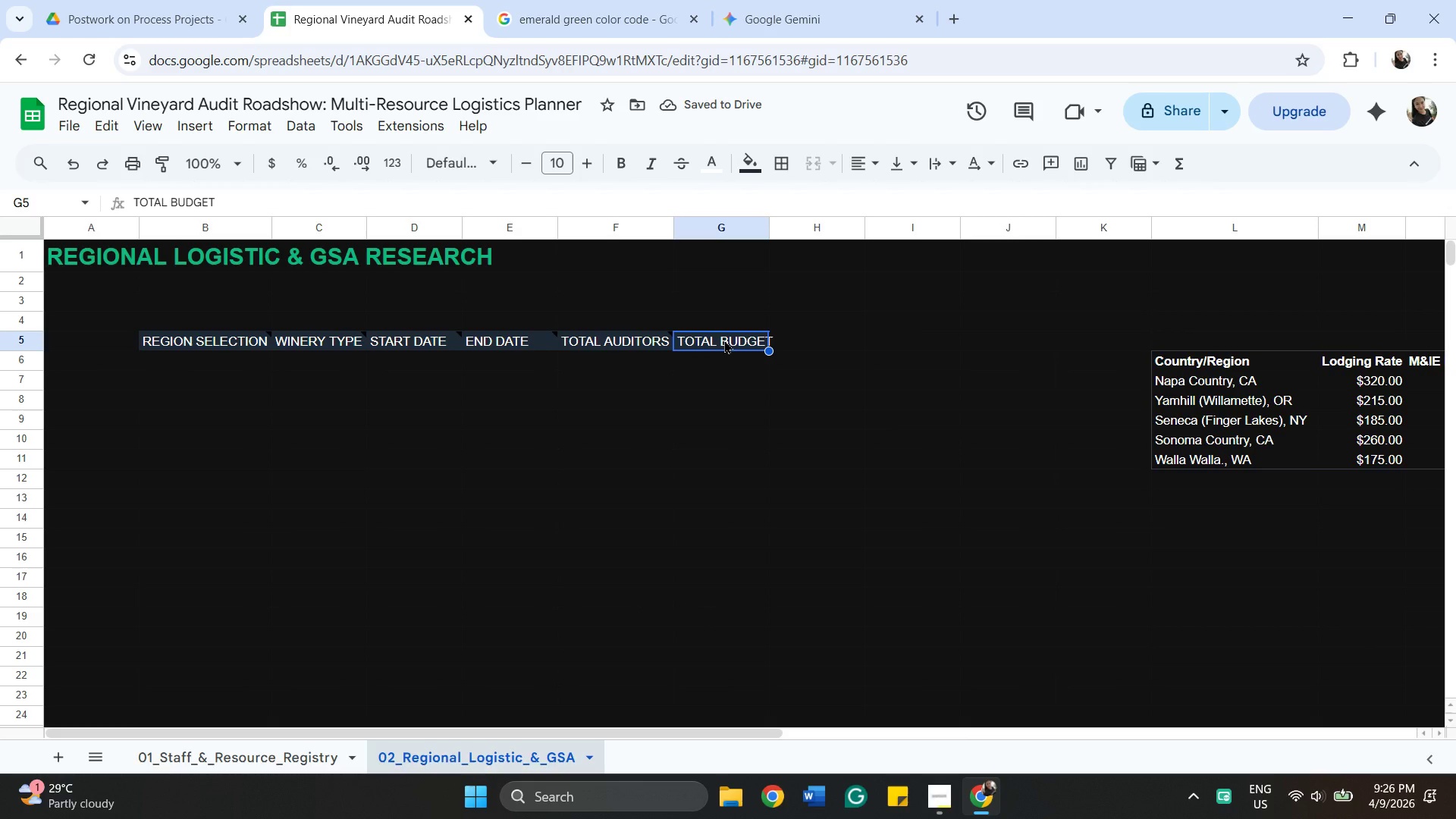 
left_click([416, 479])
 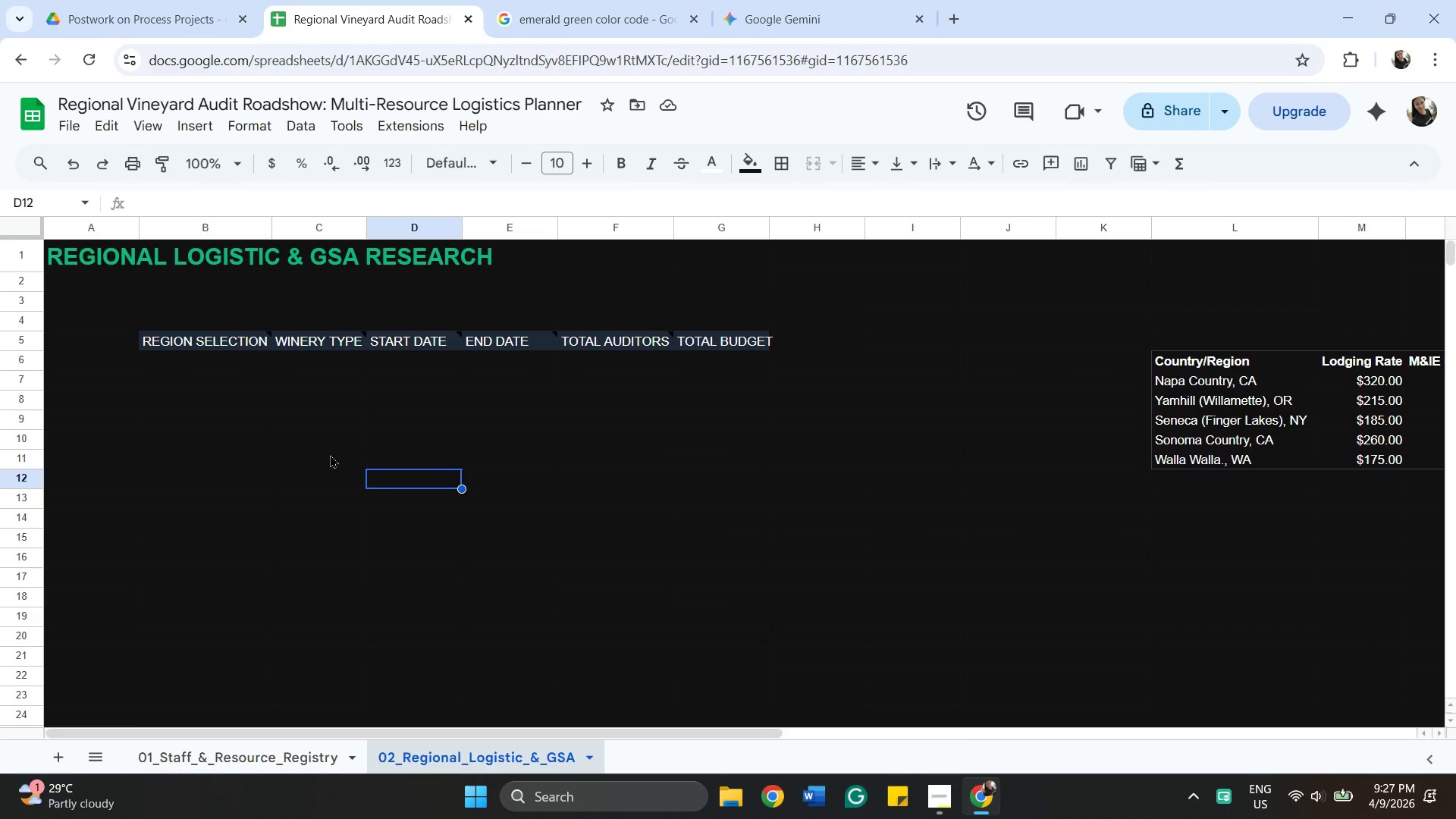 
wait(9.72)
 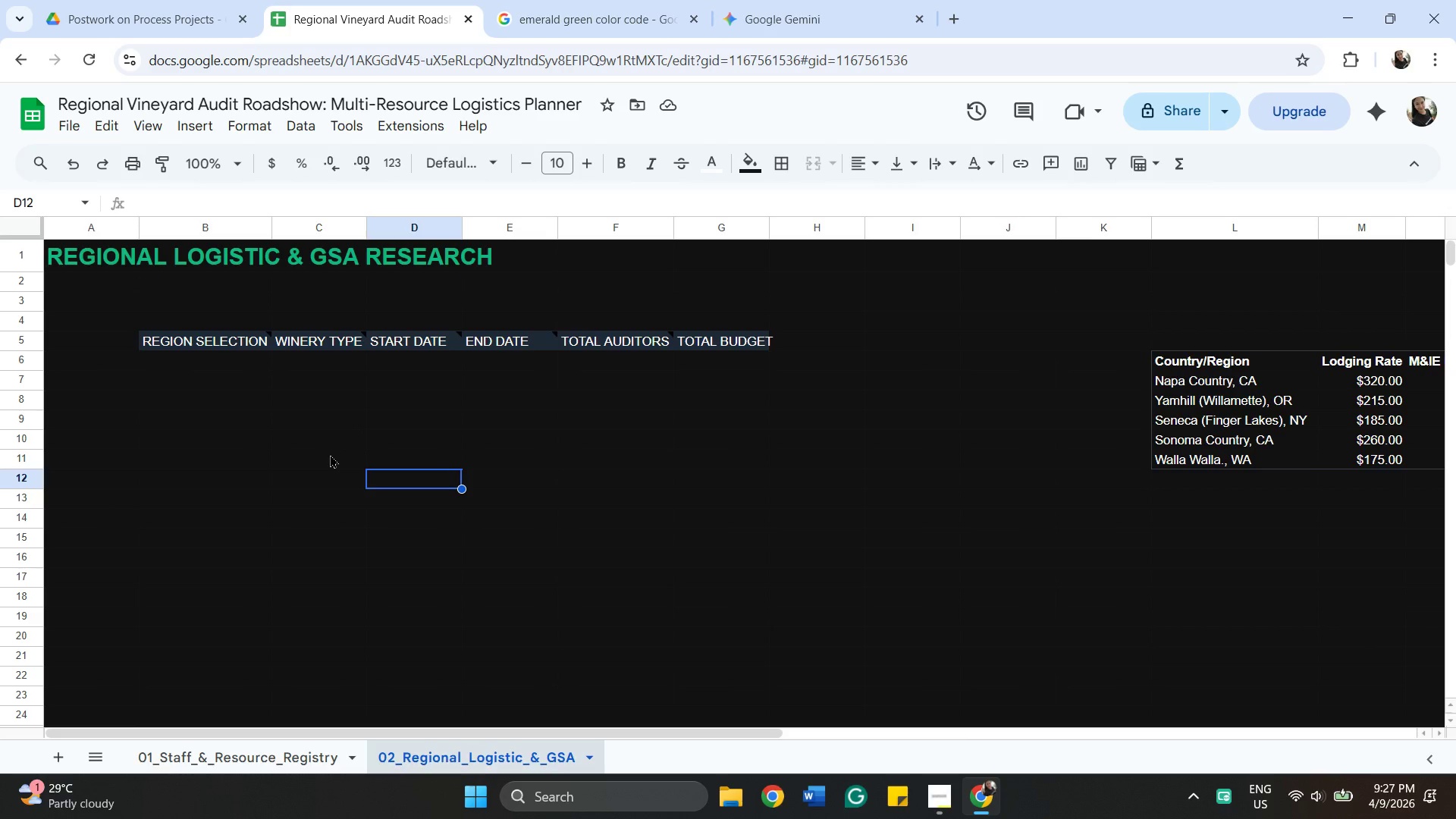 
left_click([738, 344])
 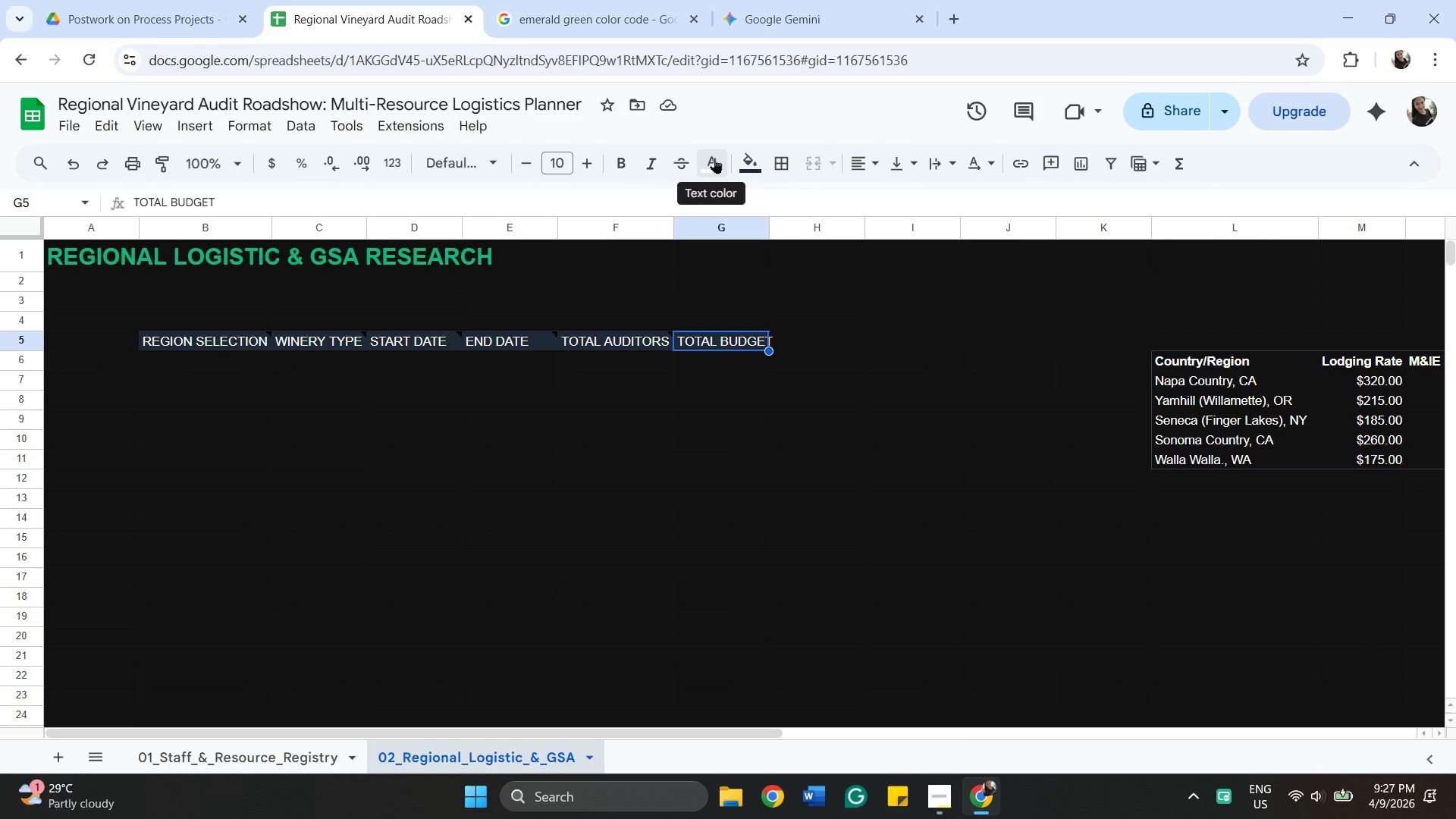 
wait(6.94)
 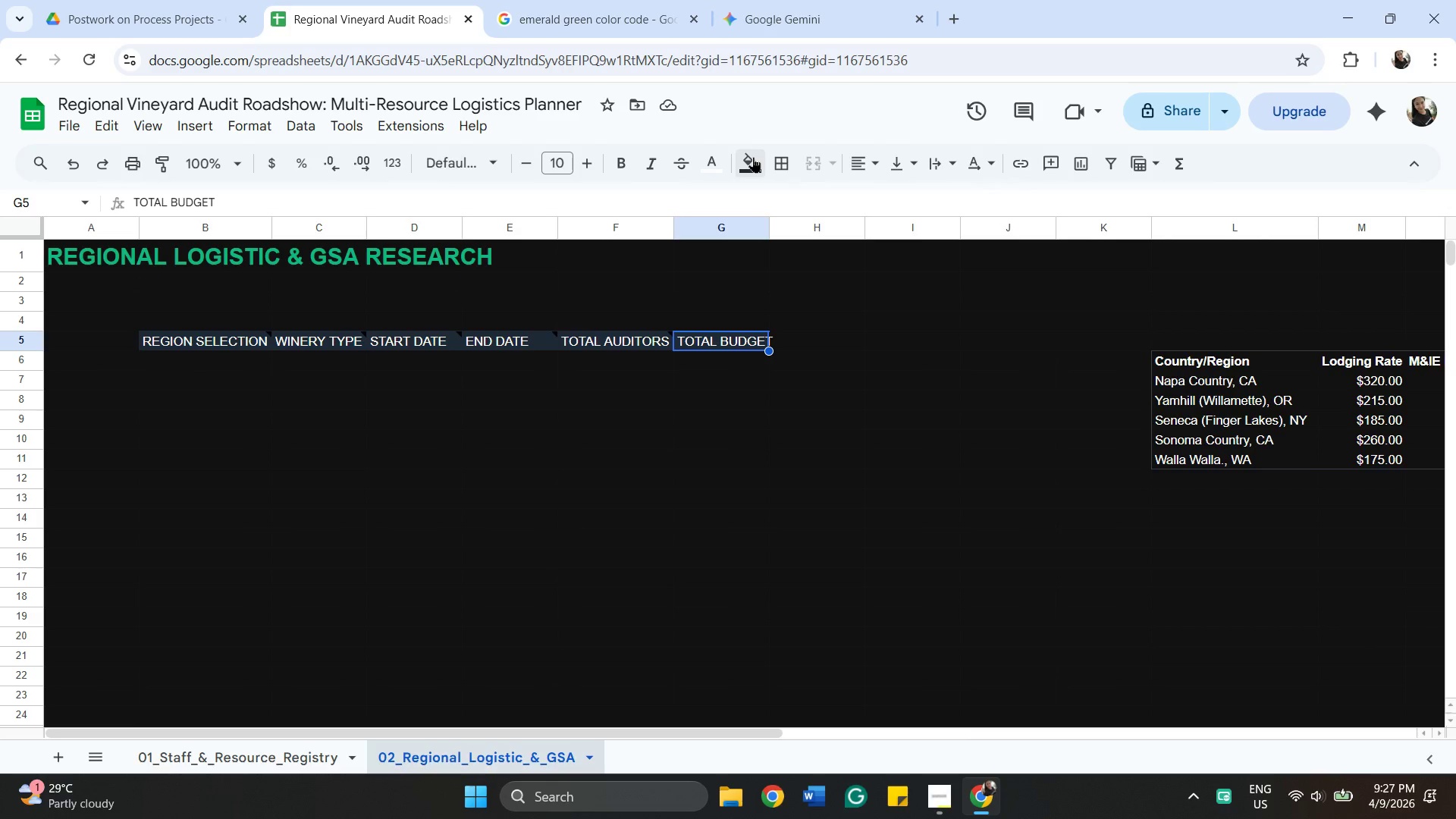 
left_click([714, 158])
 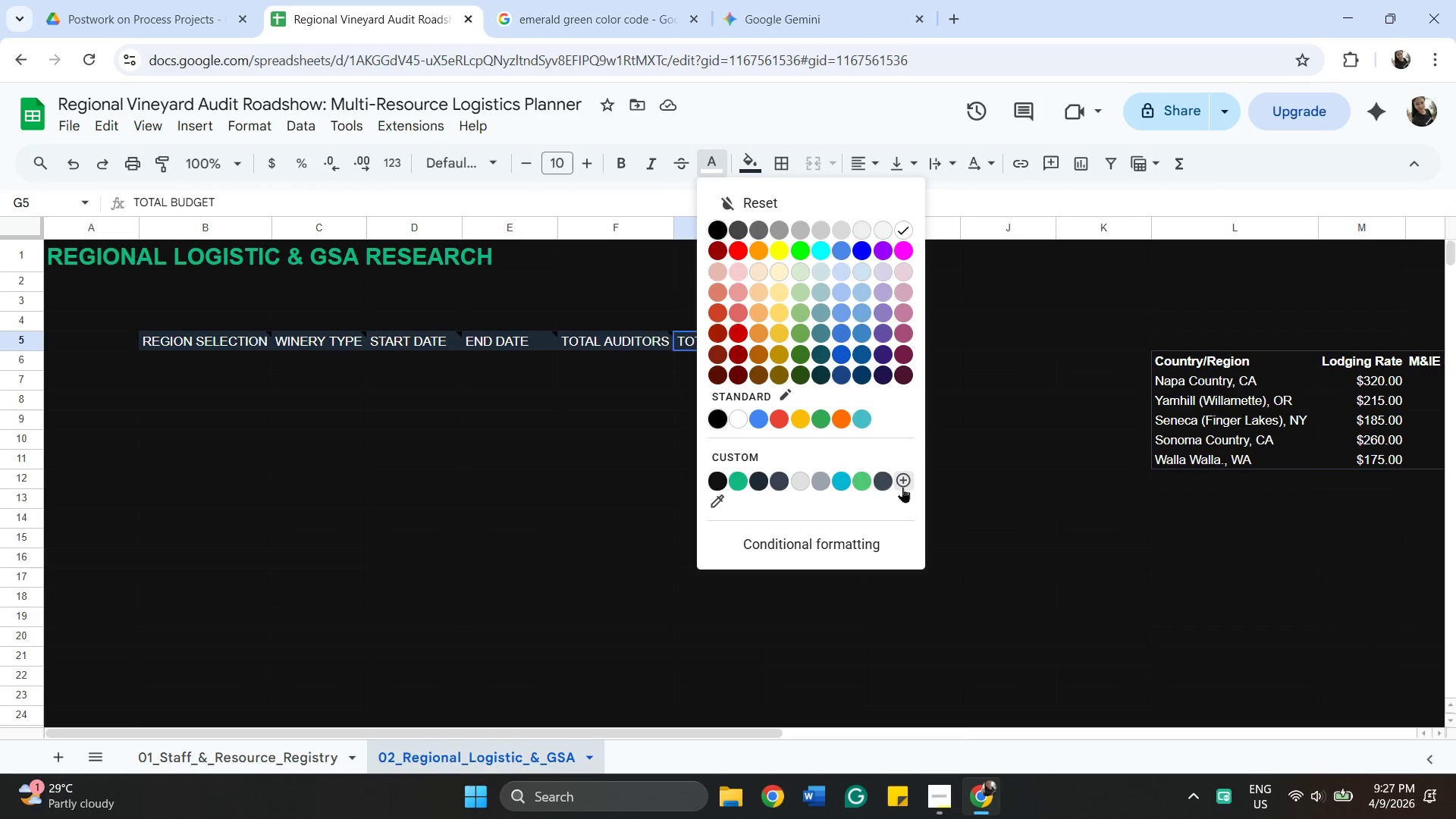 
left_click([907, 481])
 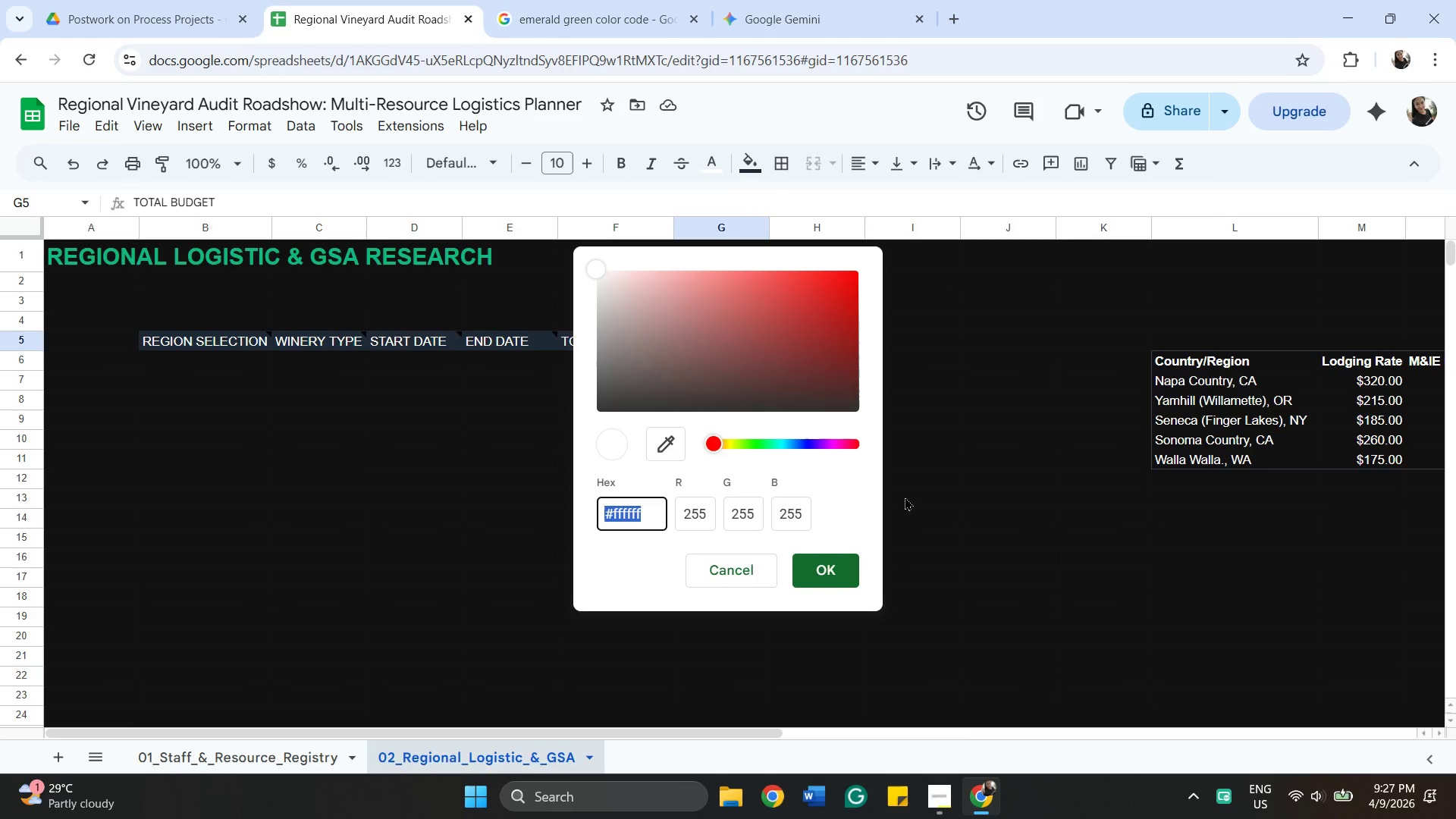 
type(#10b981)
 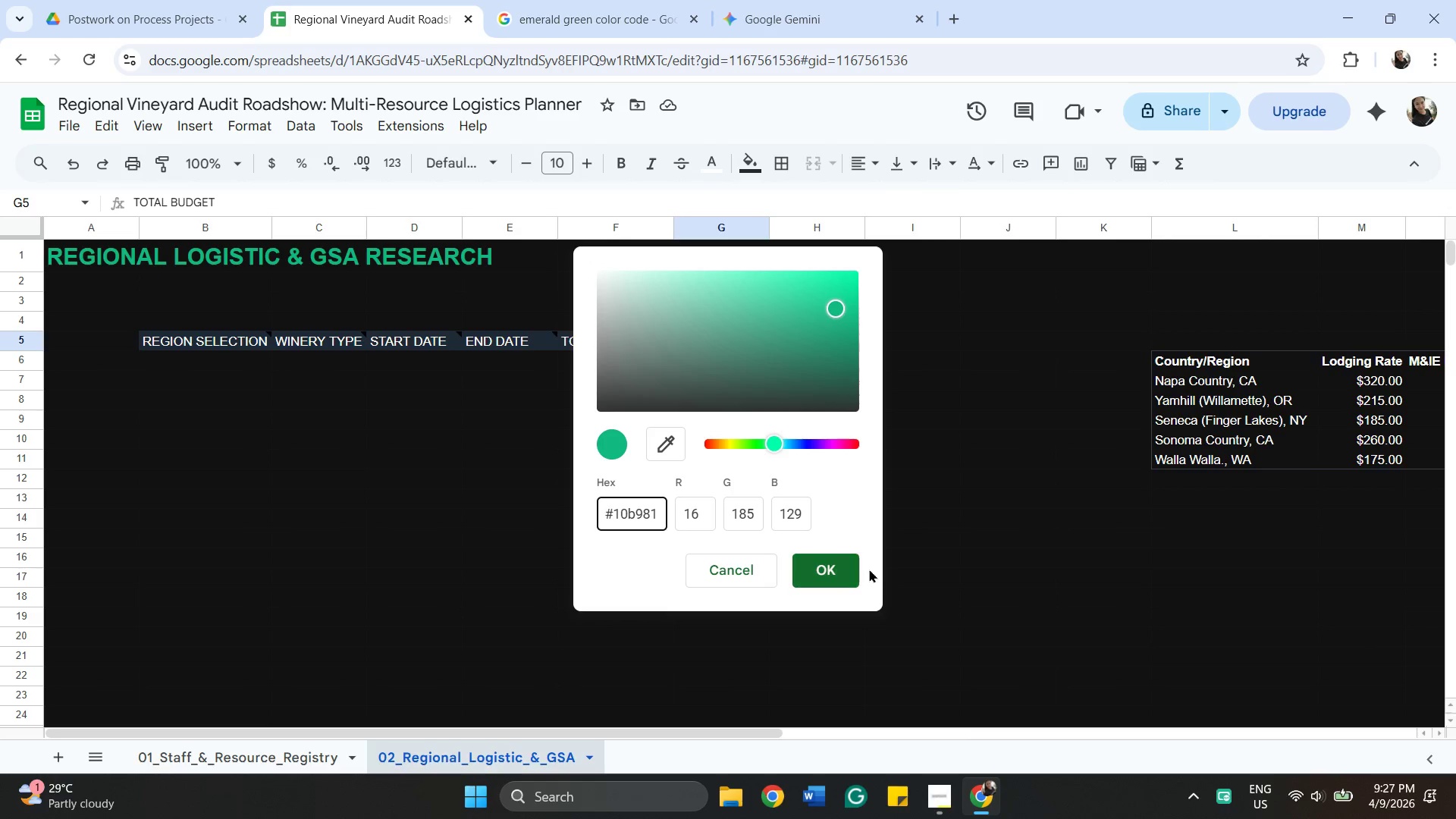 
left_click([842, 572])
 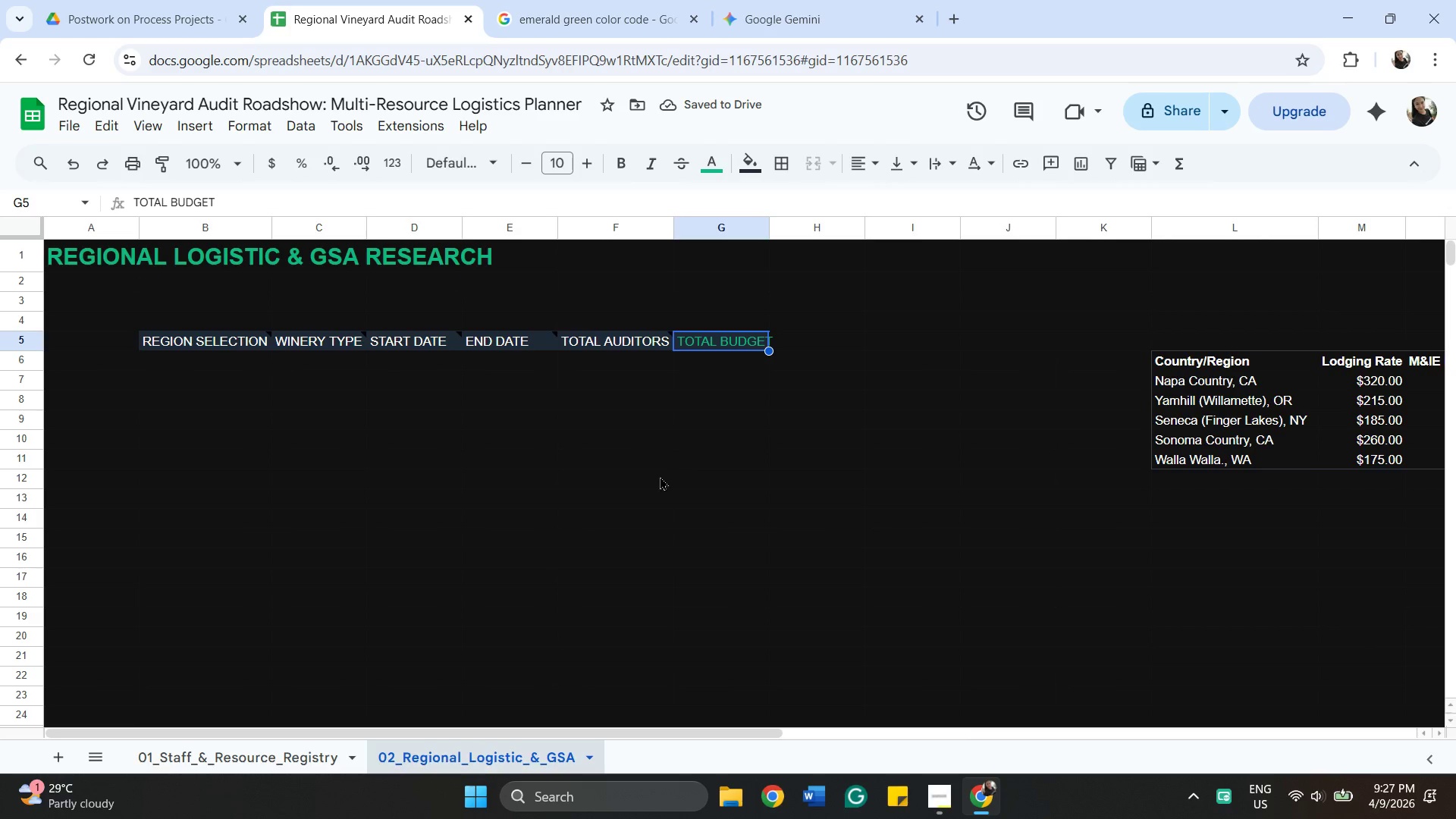 
wait(9.17)
 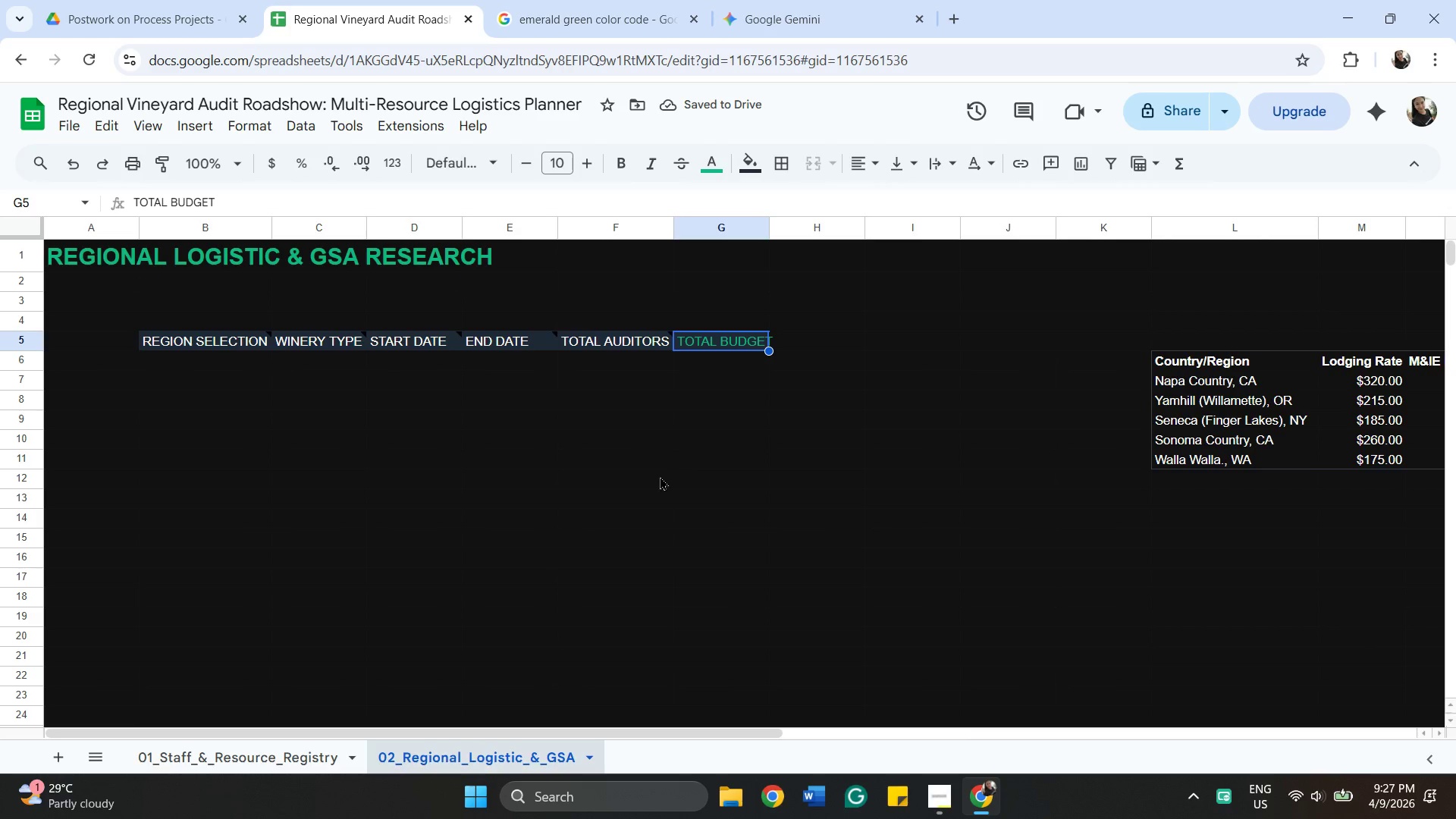 
mouse_move([140, 360])
 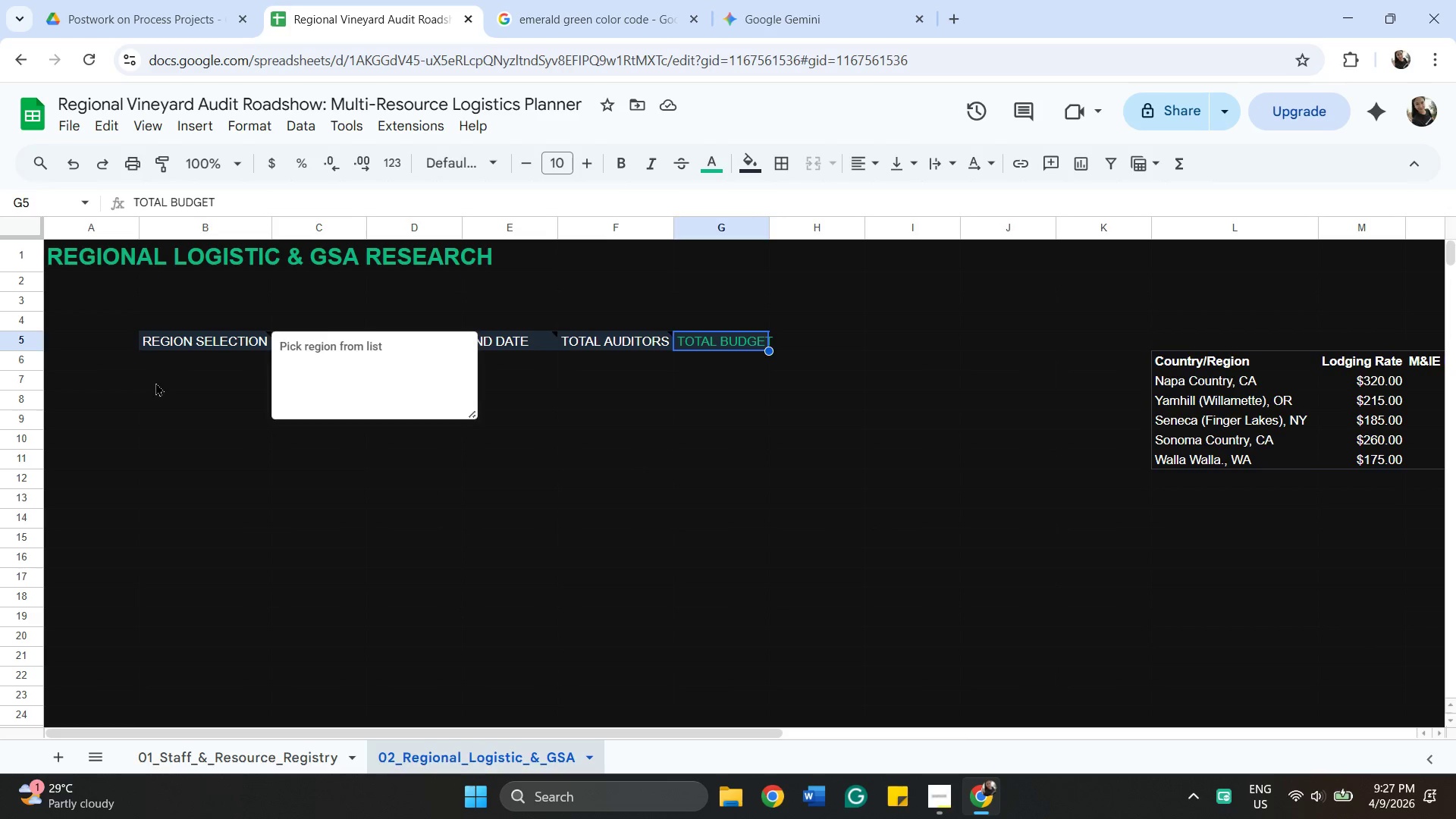 
left_click([155, 382])
 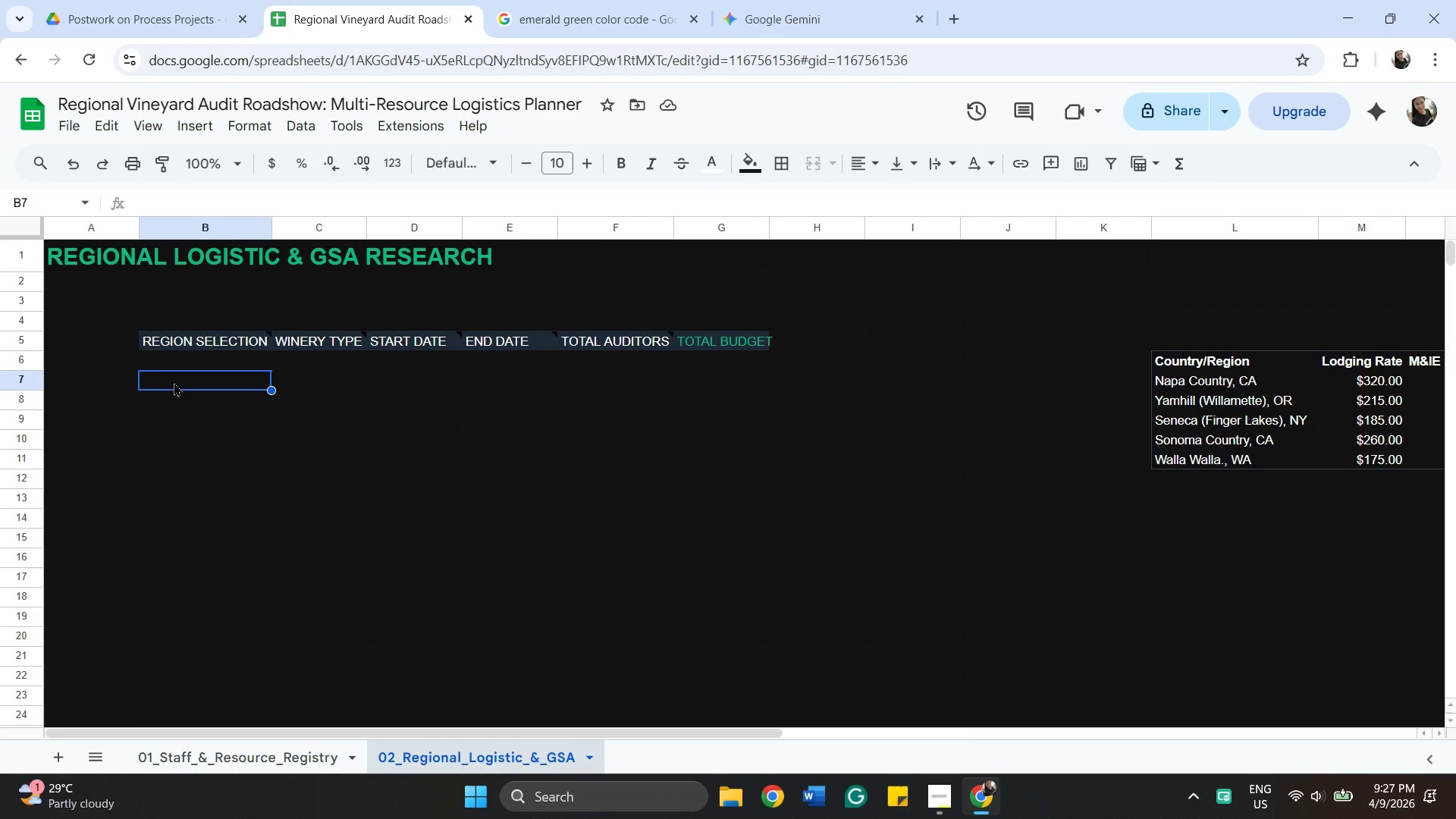 
wait(8.83)
 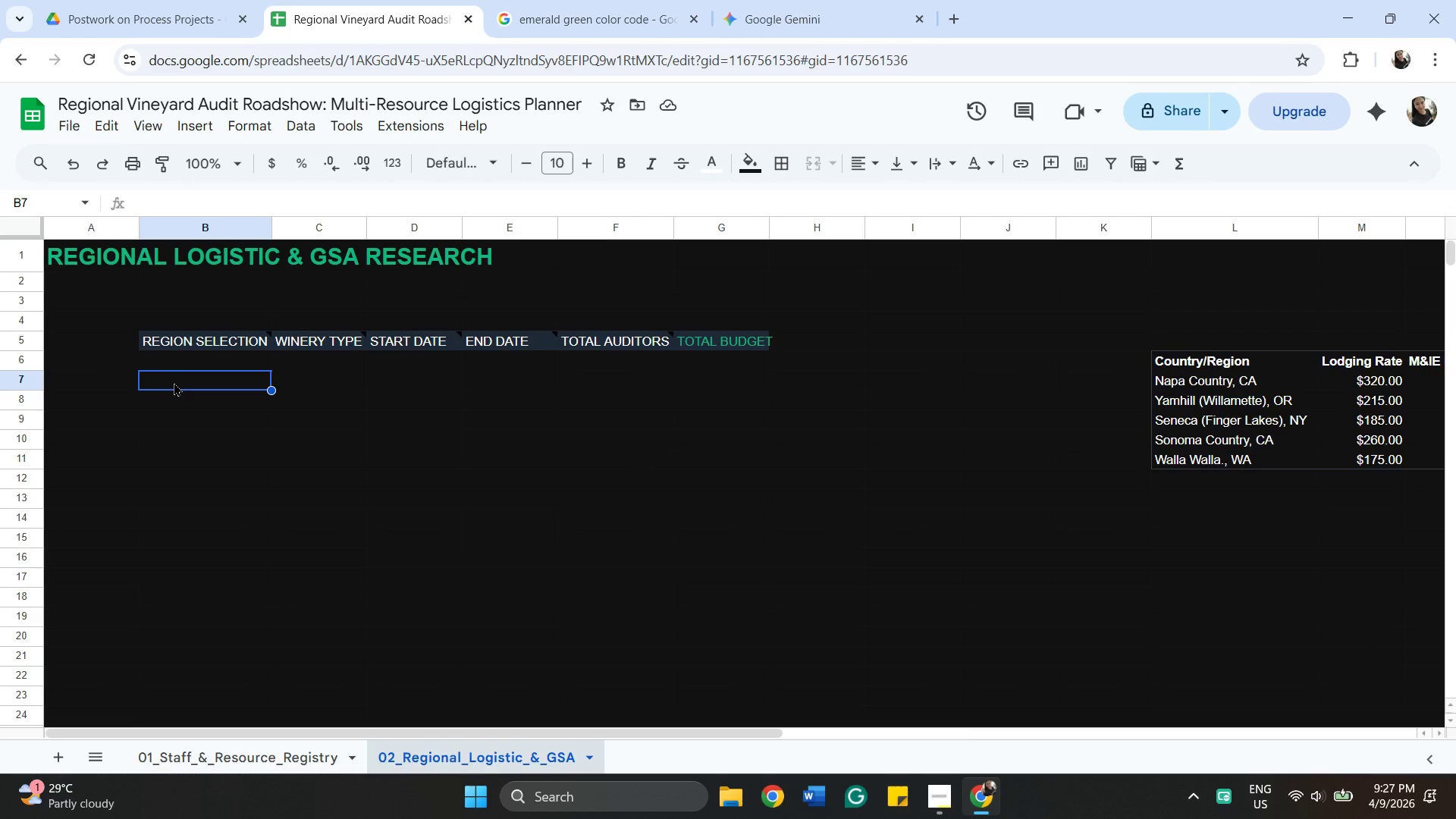 
hold_key(key=ShiftLeft, duration=0.53)
left_click([186, 591])
 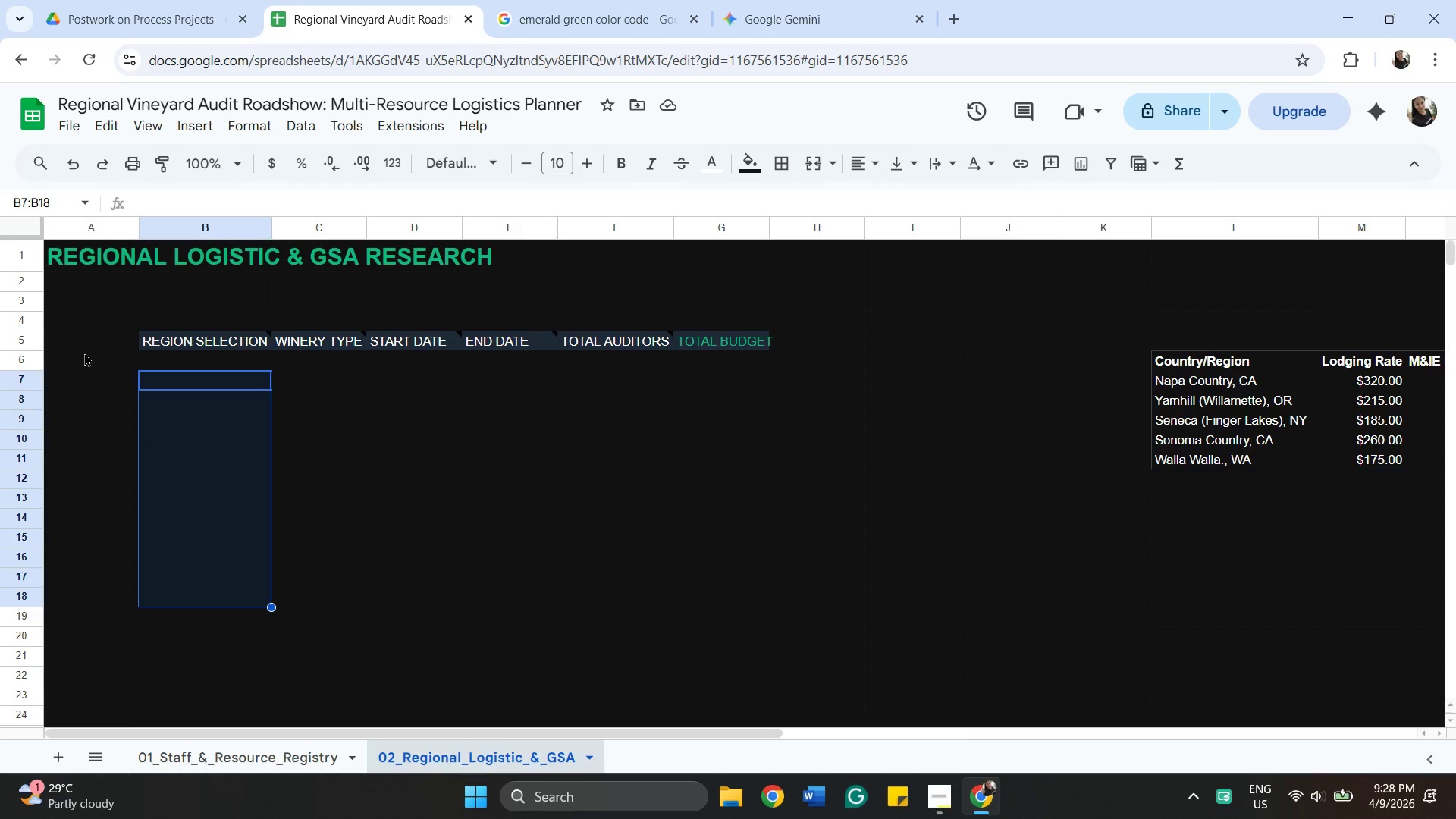 
wait(17.66)
 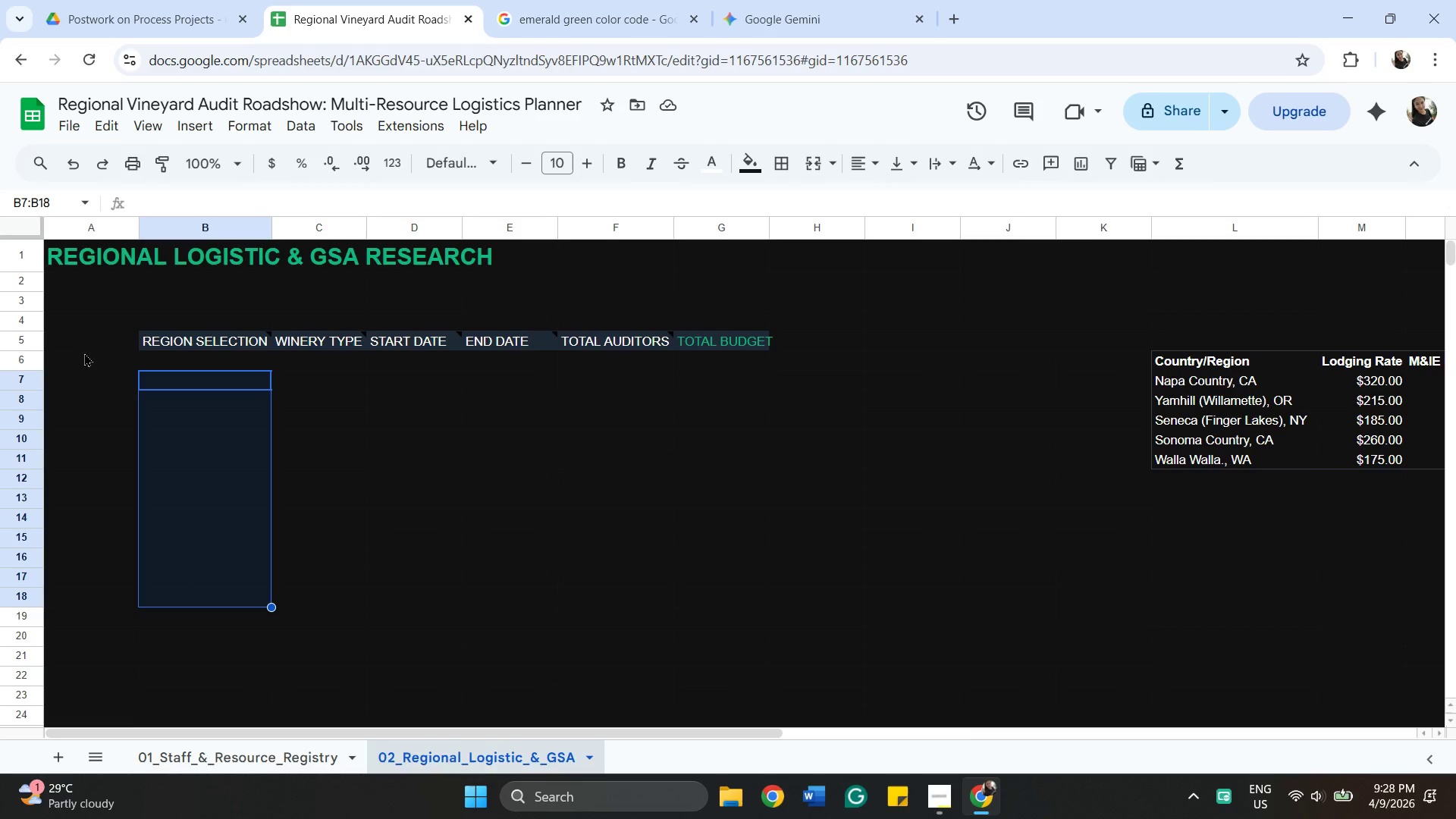 
left_click([315, 328])
 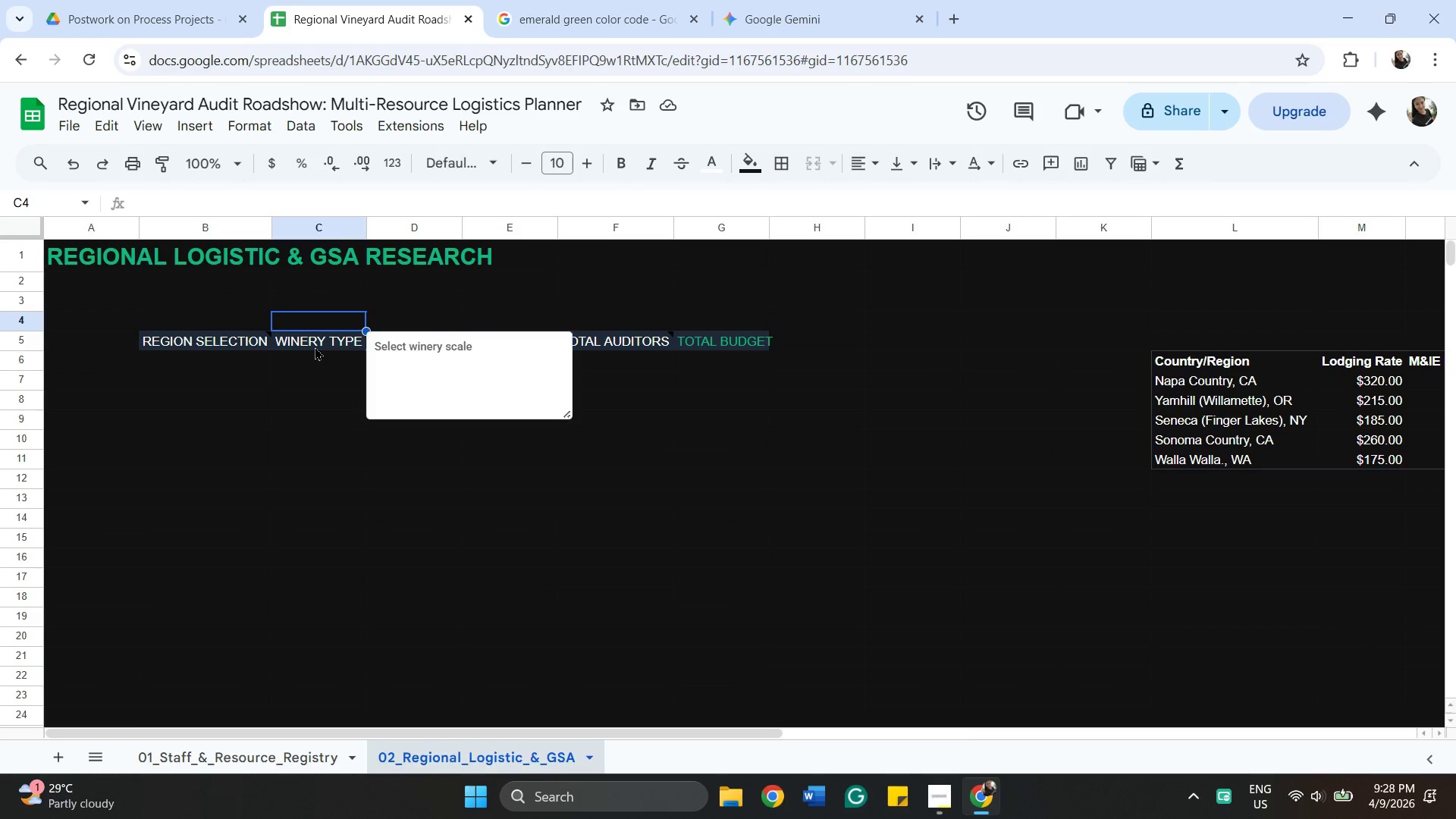 
left_click([315, 347])
 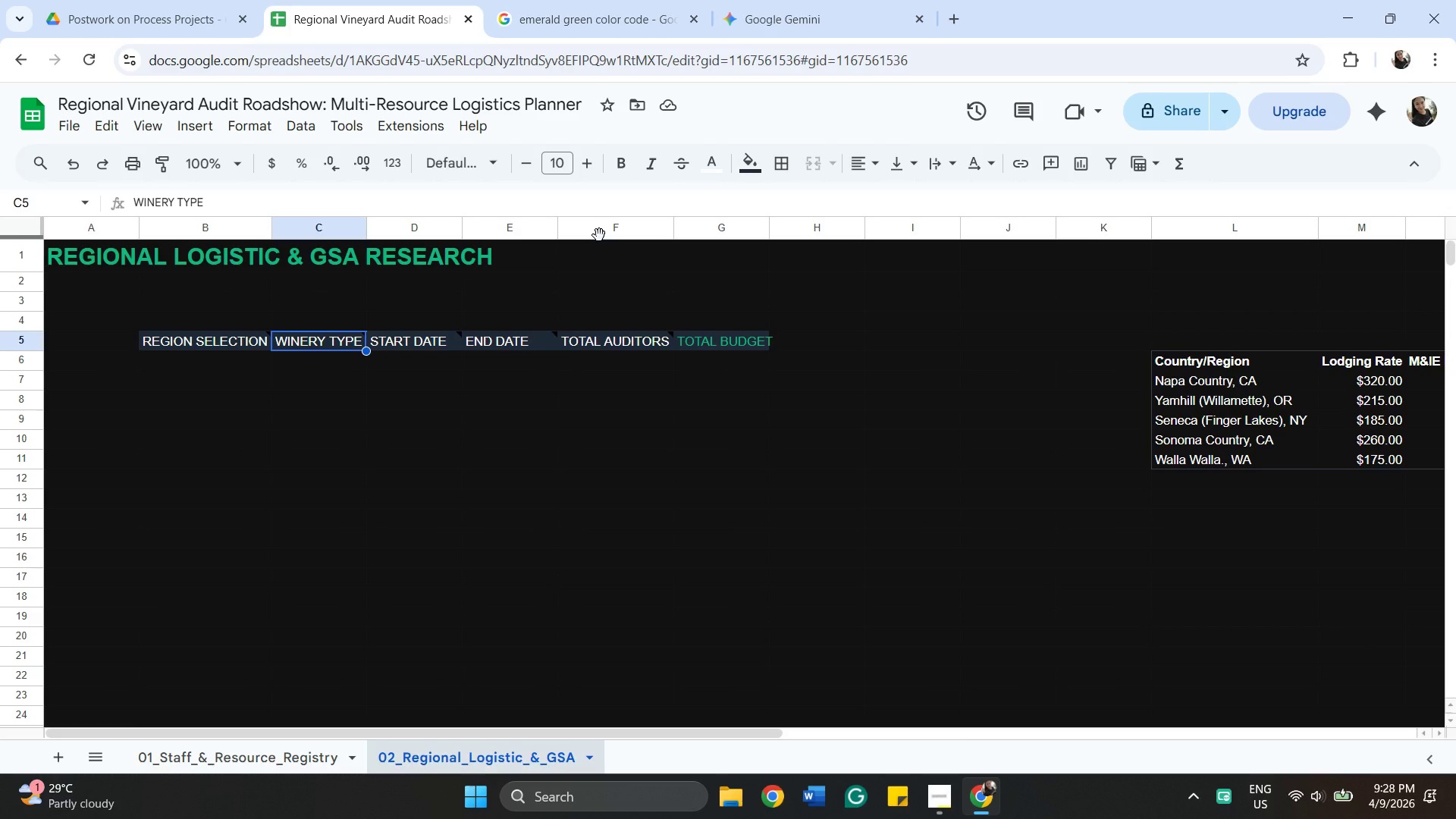 
wait(8.78)
 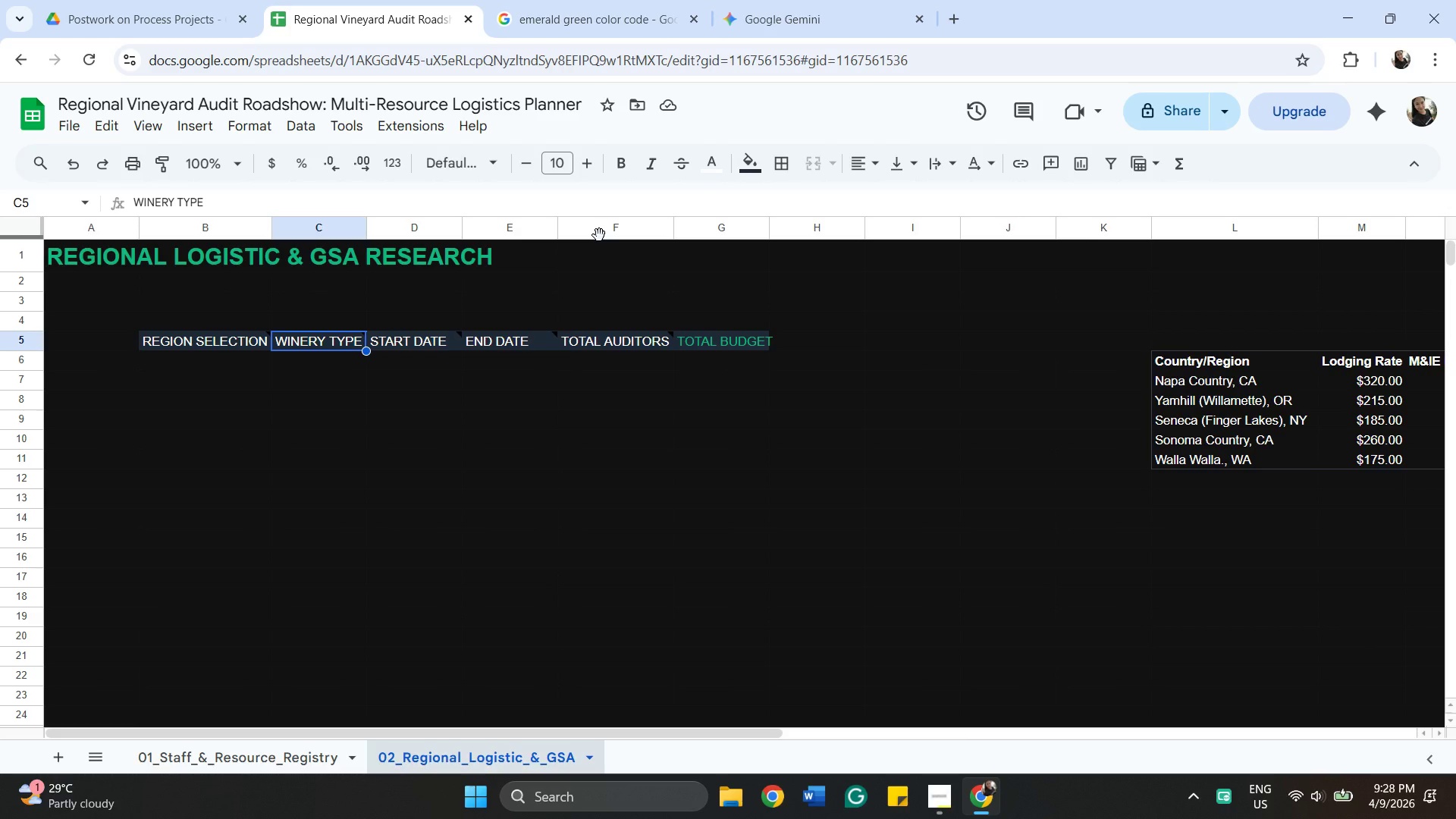 
left_click_drag(start_coordinate=[1330, 308], to_coordinate=[1330, 312])
 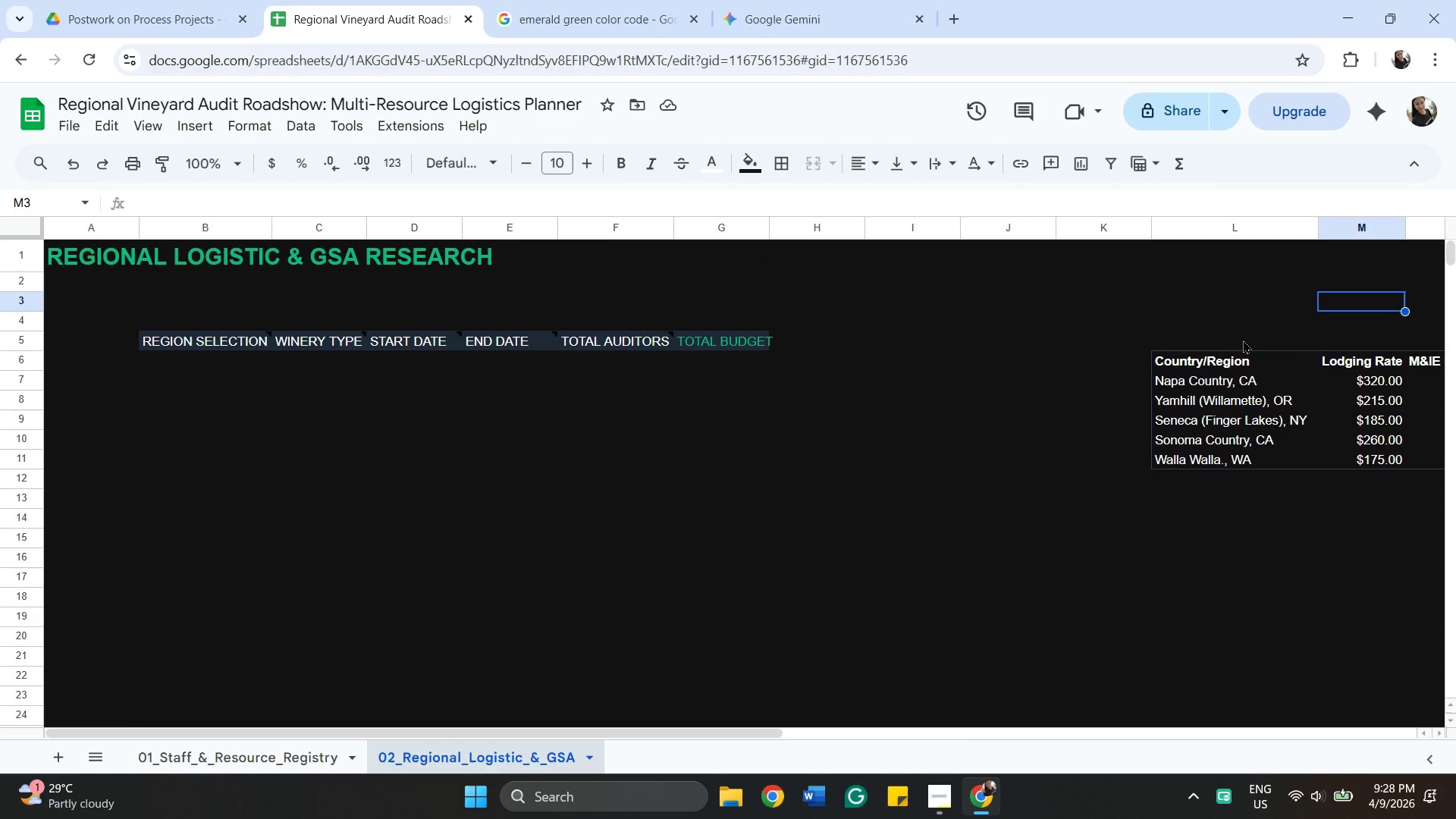 
left_click([1243, 340])
 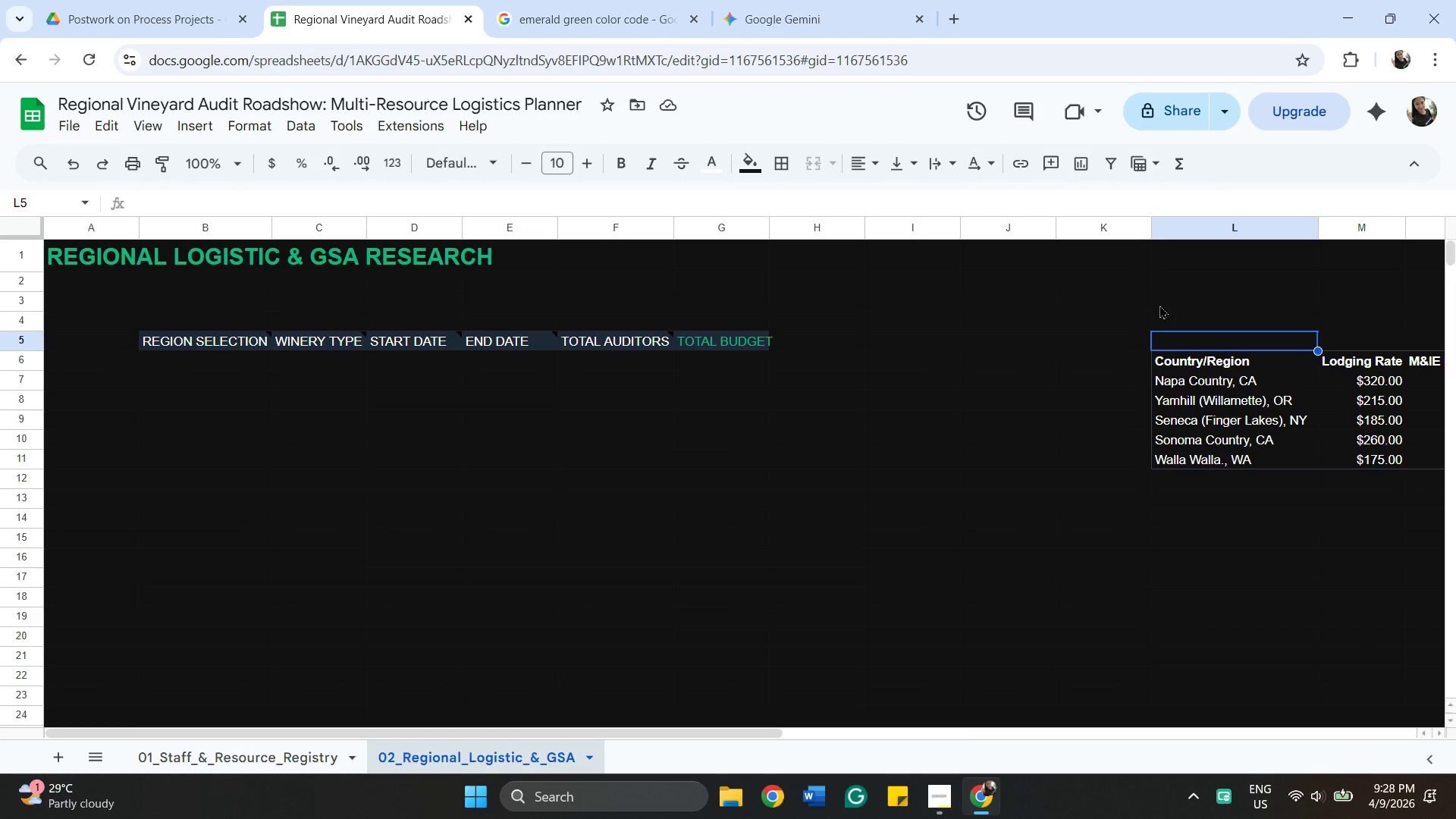 
wait(7.72)
 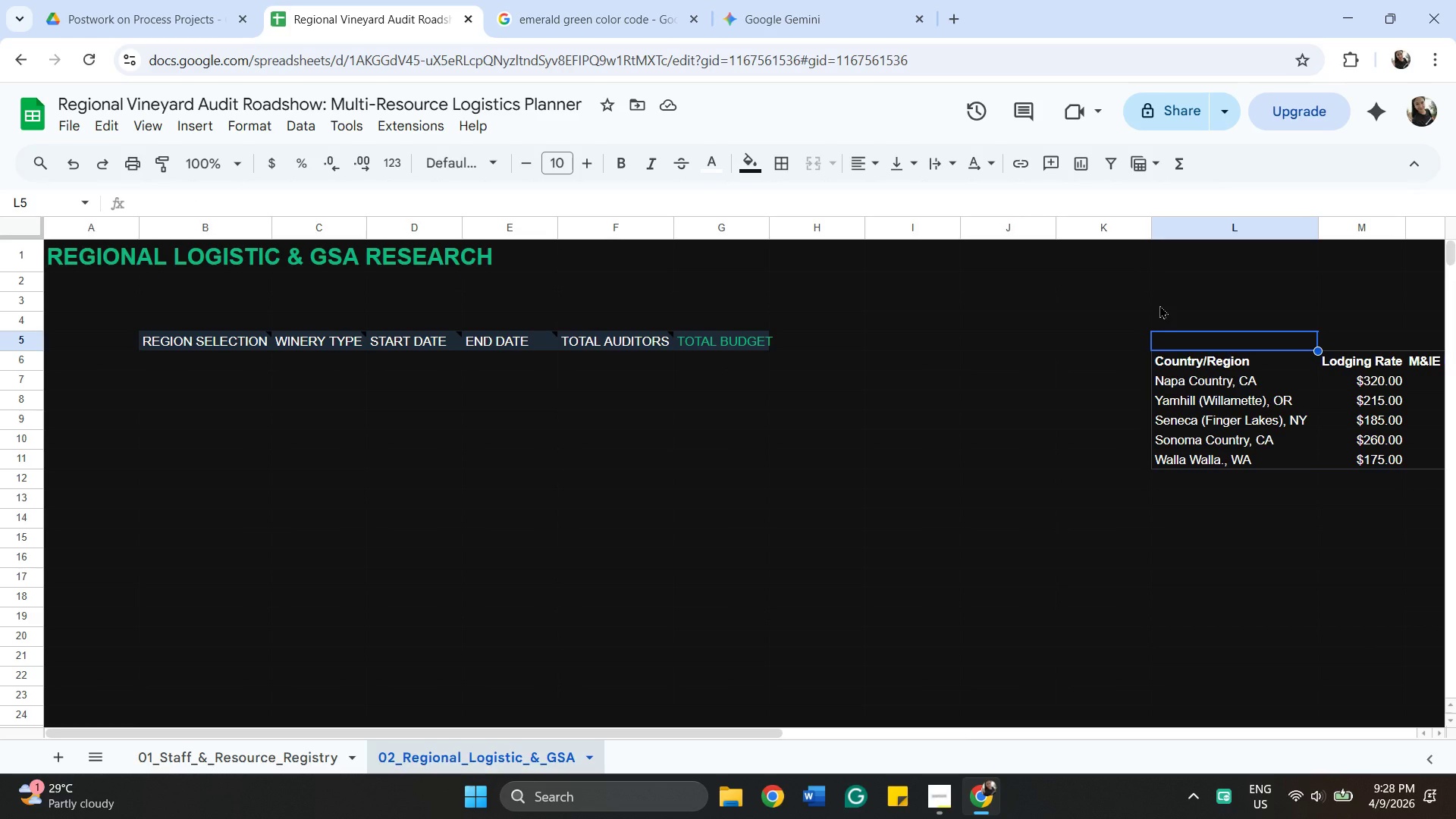 
type(Market )
 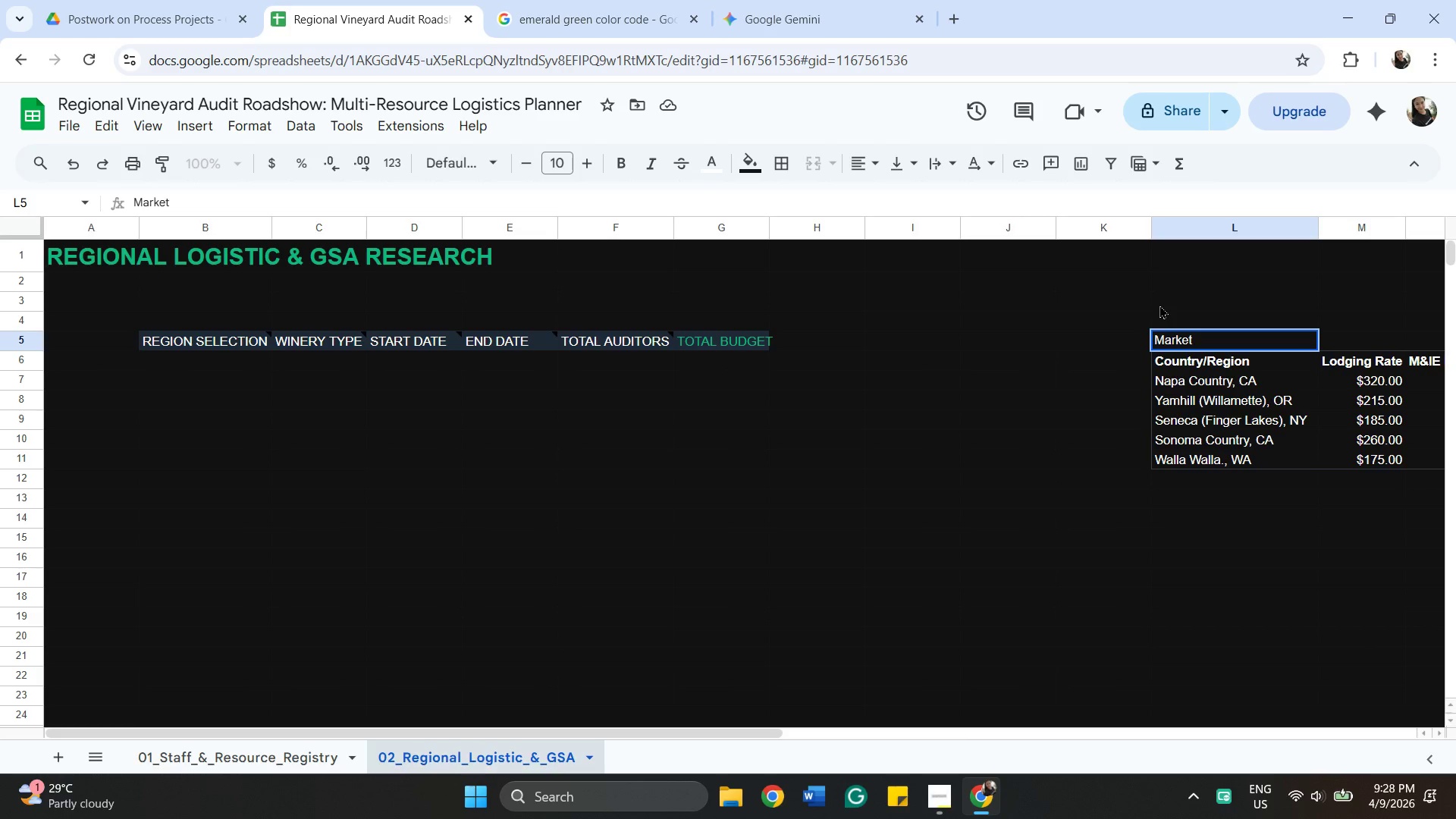 
wait(8.12)
 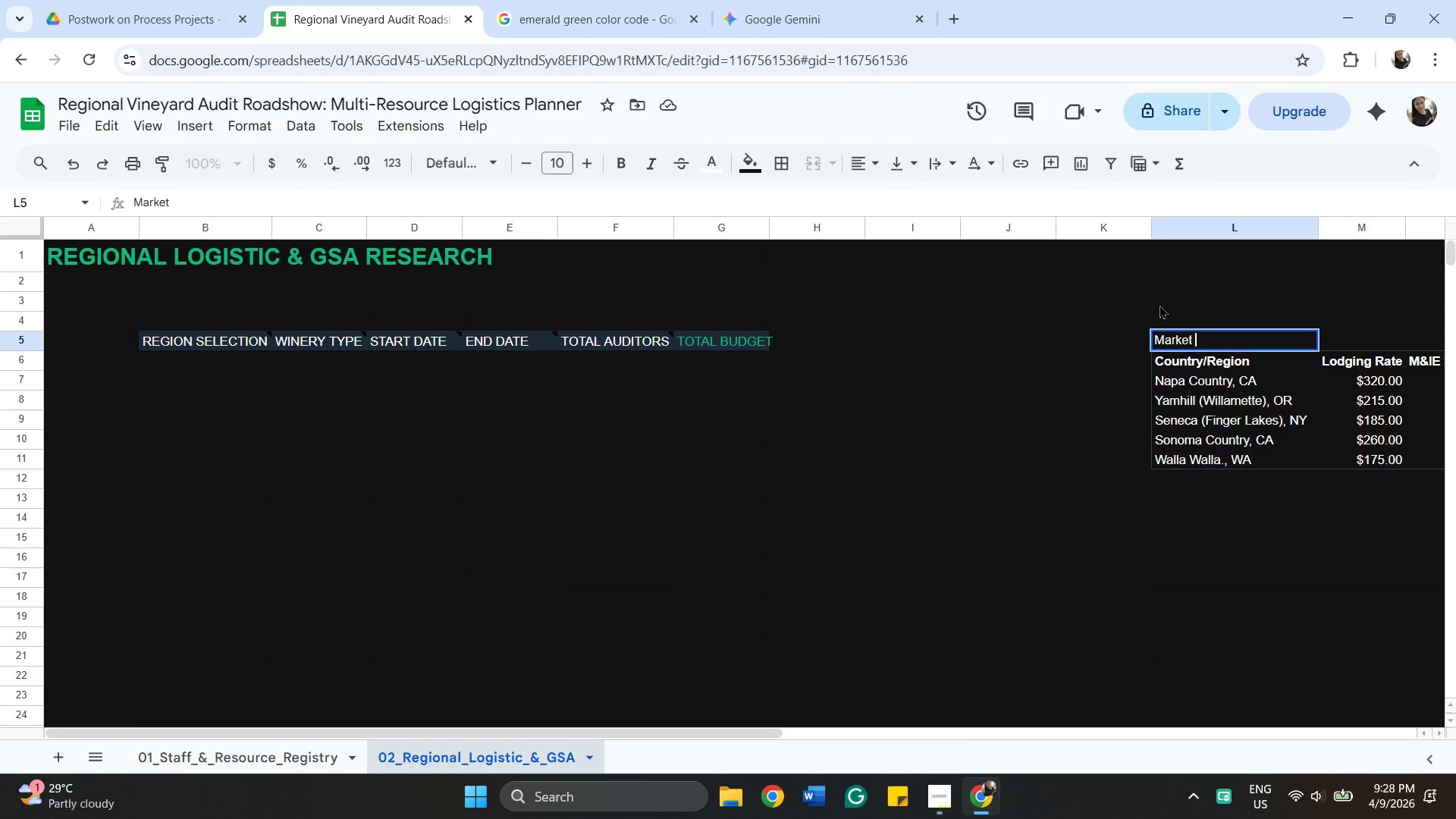 
type(Based travel ony)
 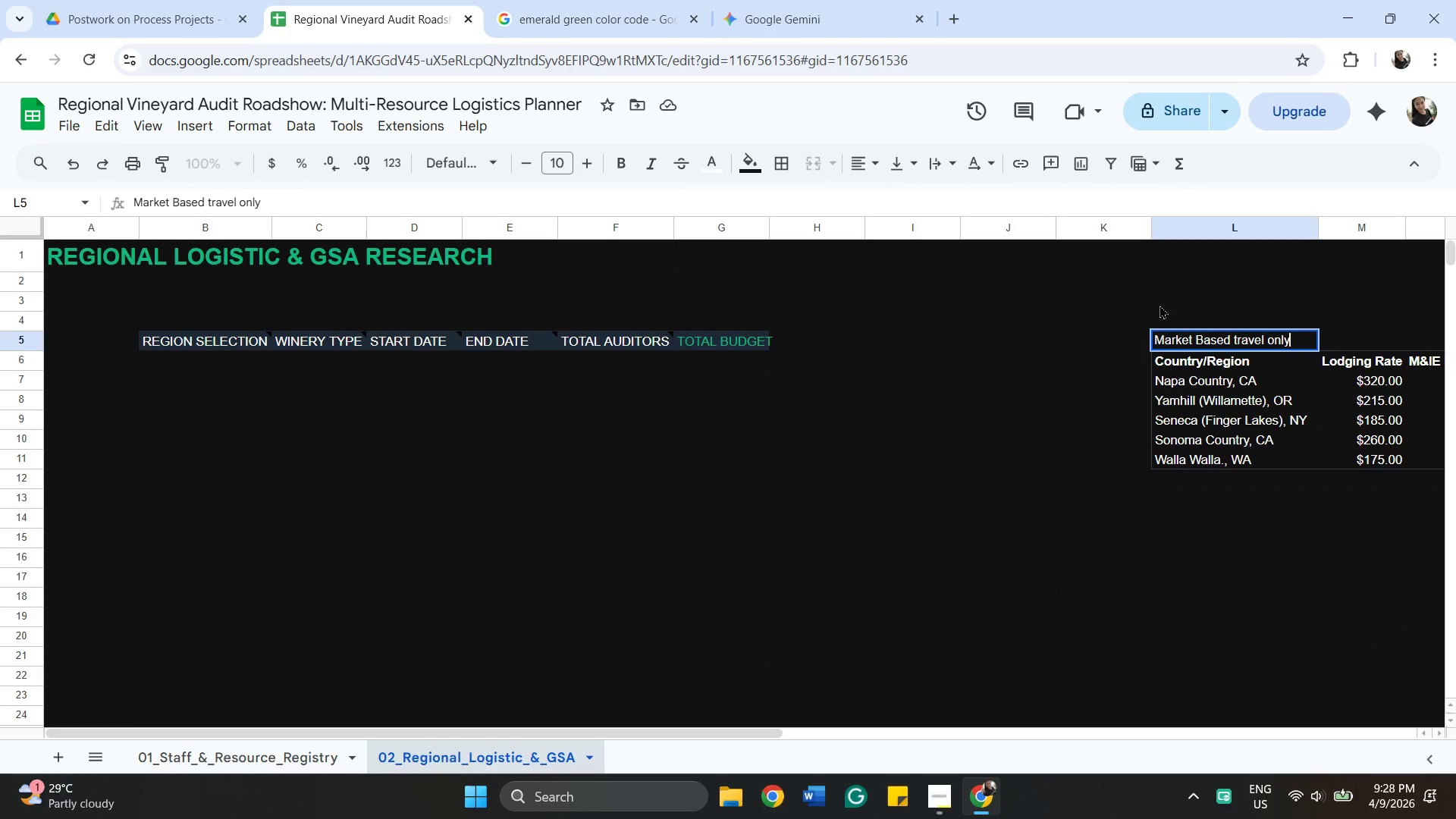 
hold_key(key=L, duration=0.34)
 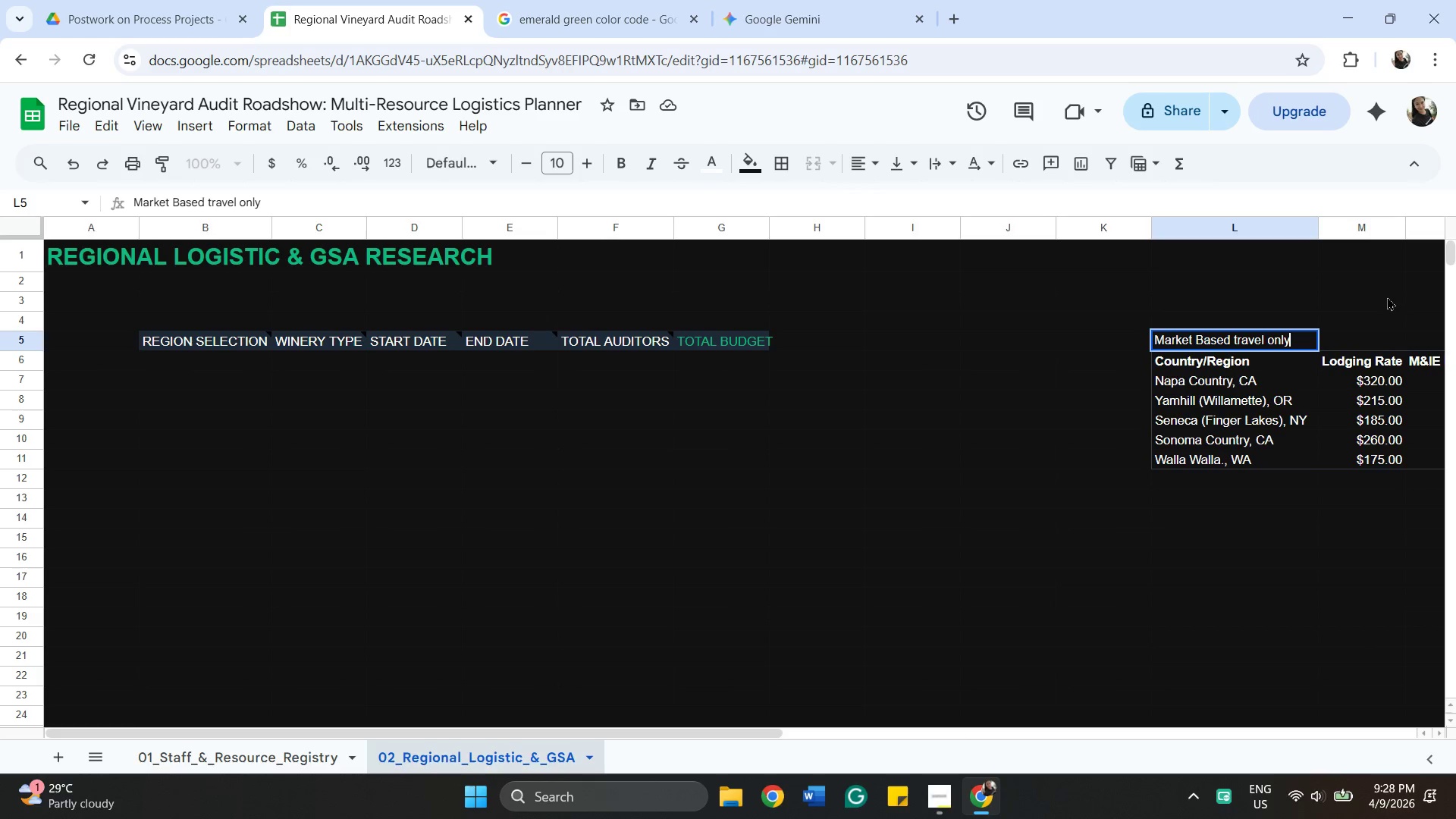 
wait(5.75)
 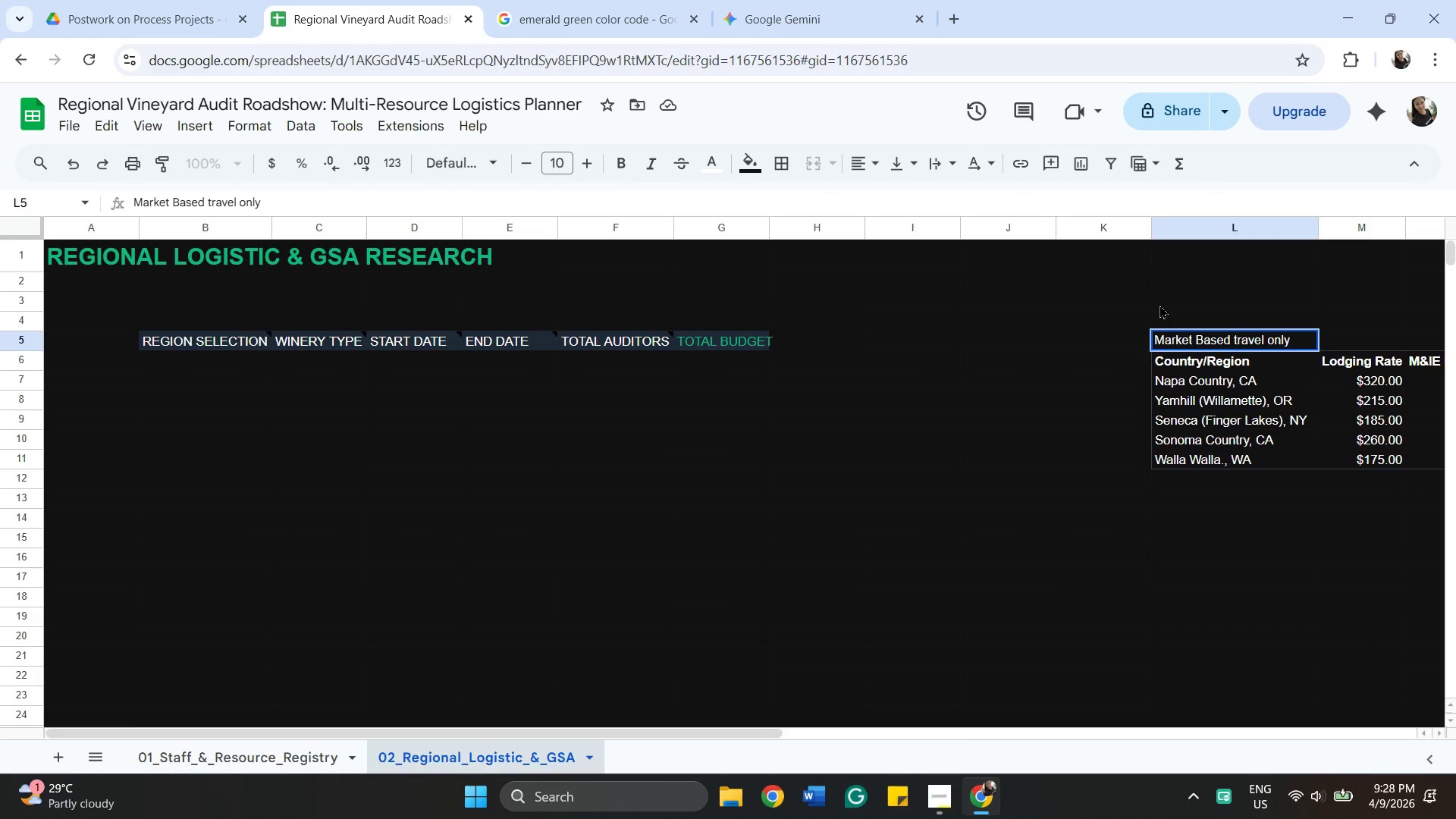 
left_click([1269, 341])
 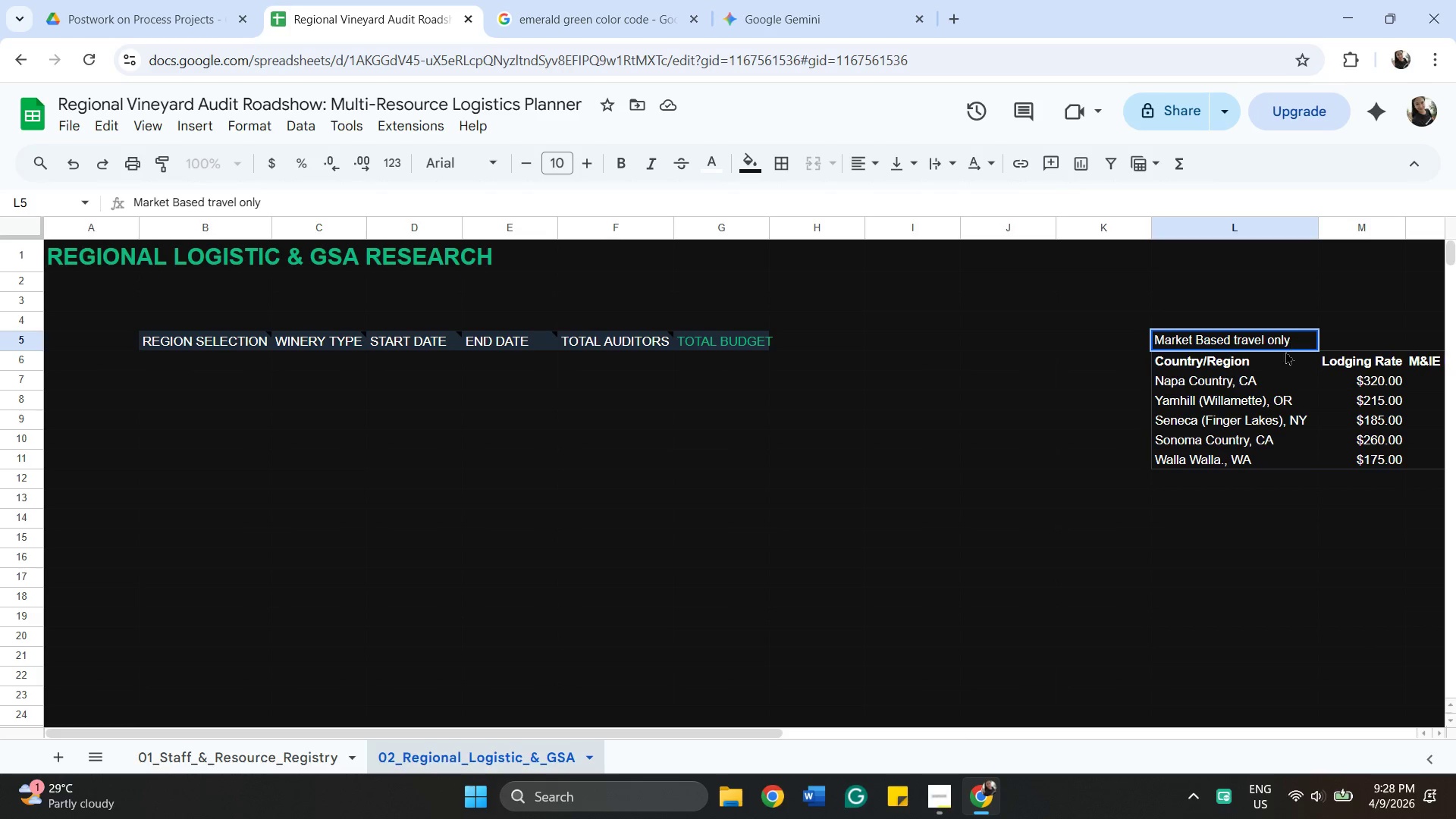 
type(rates)
 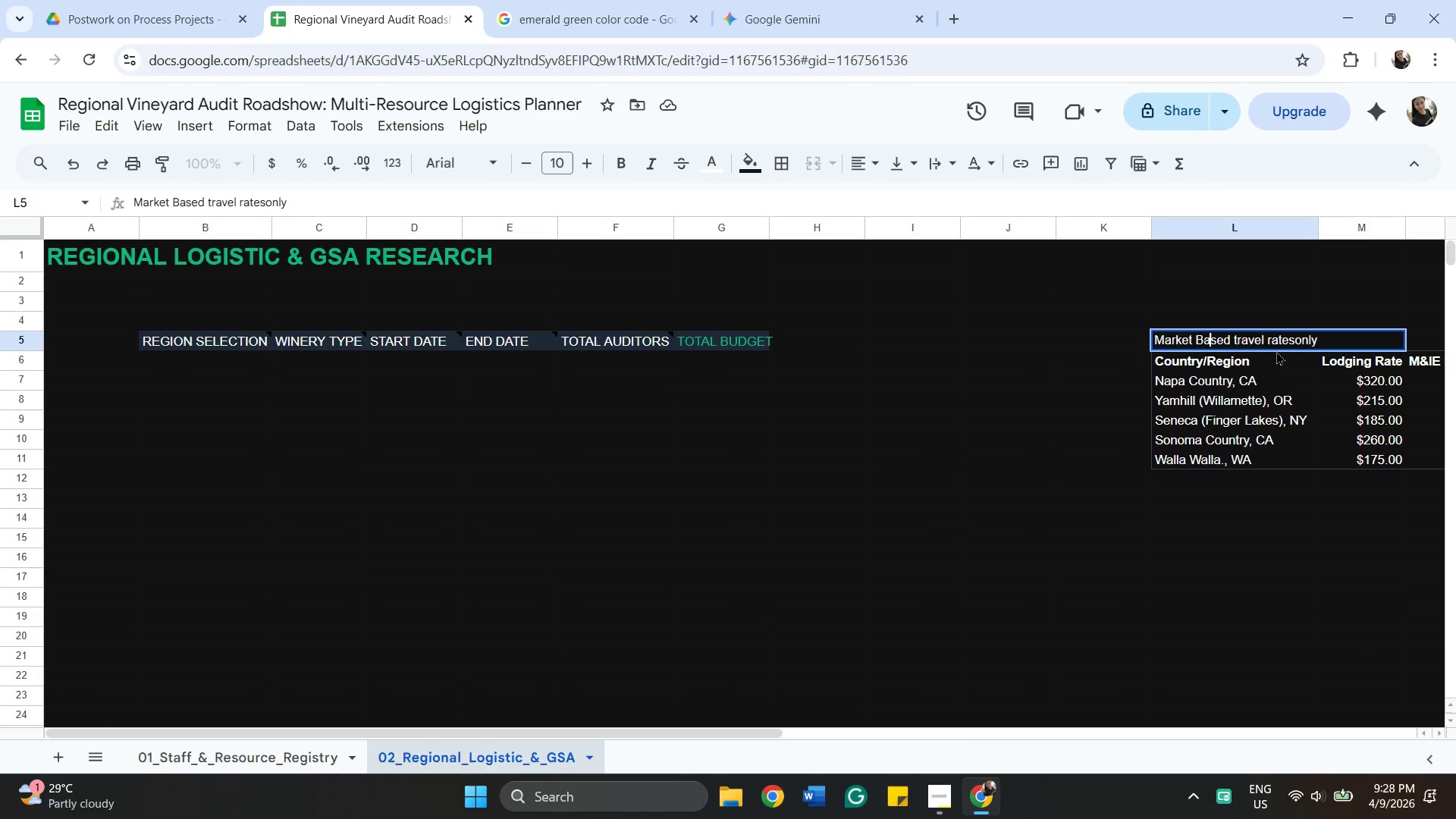 
key(ArrowLeft)
 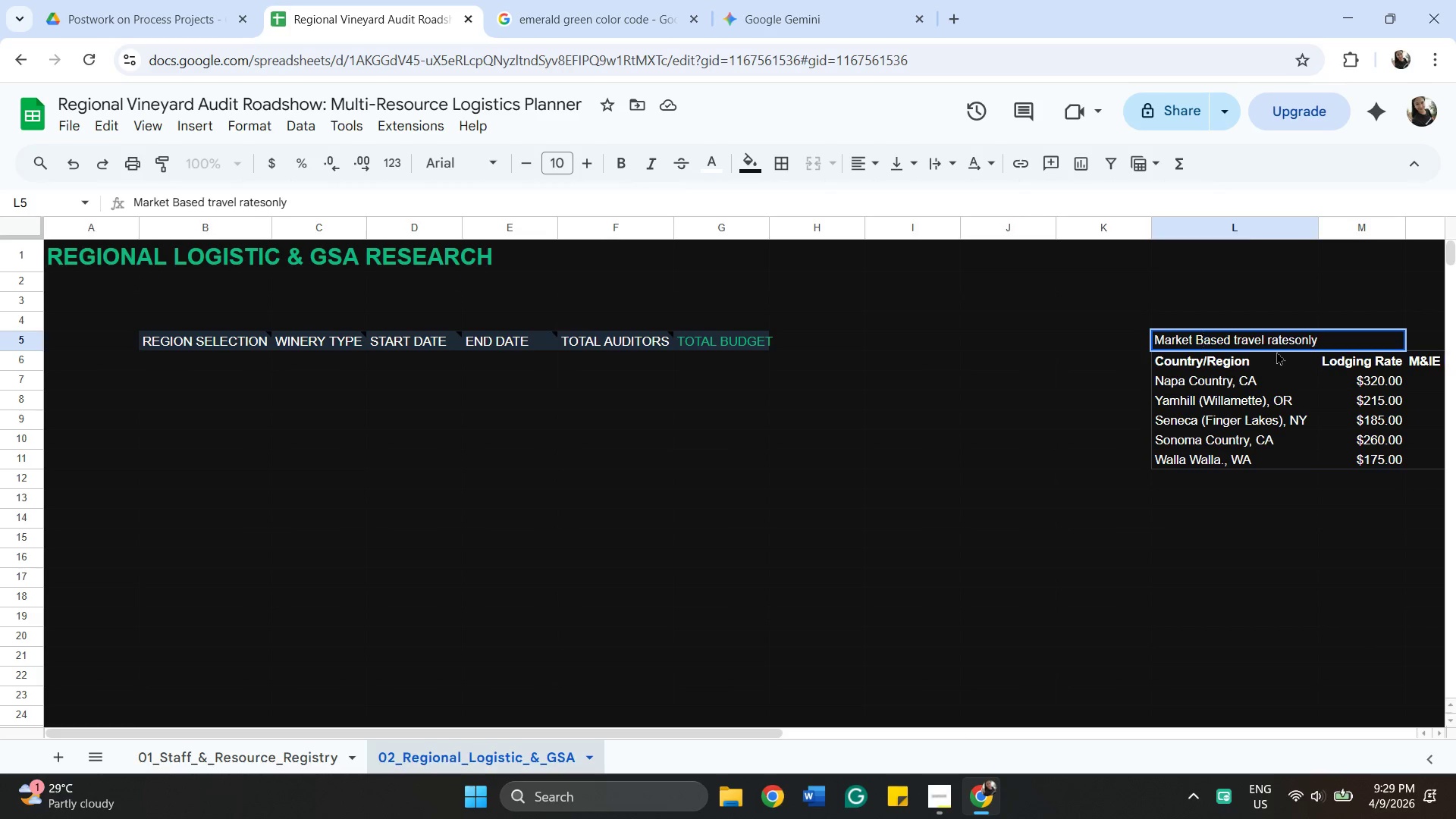 
key(Backspace)
 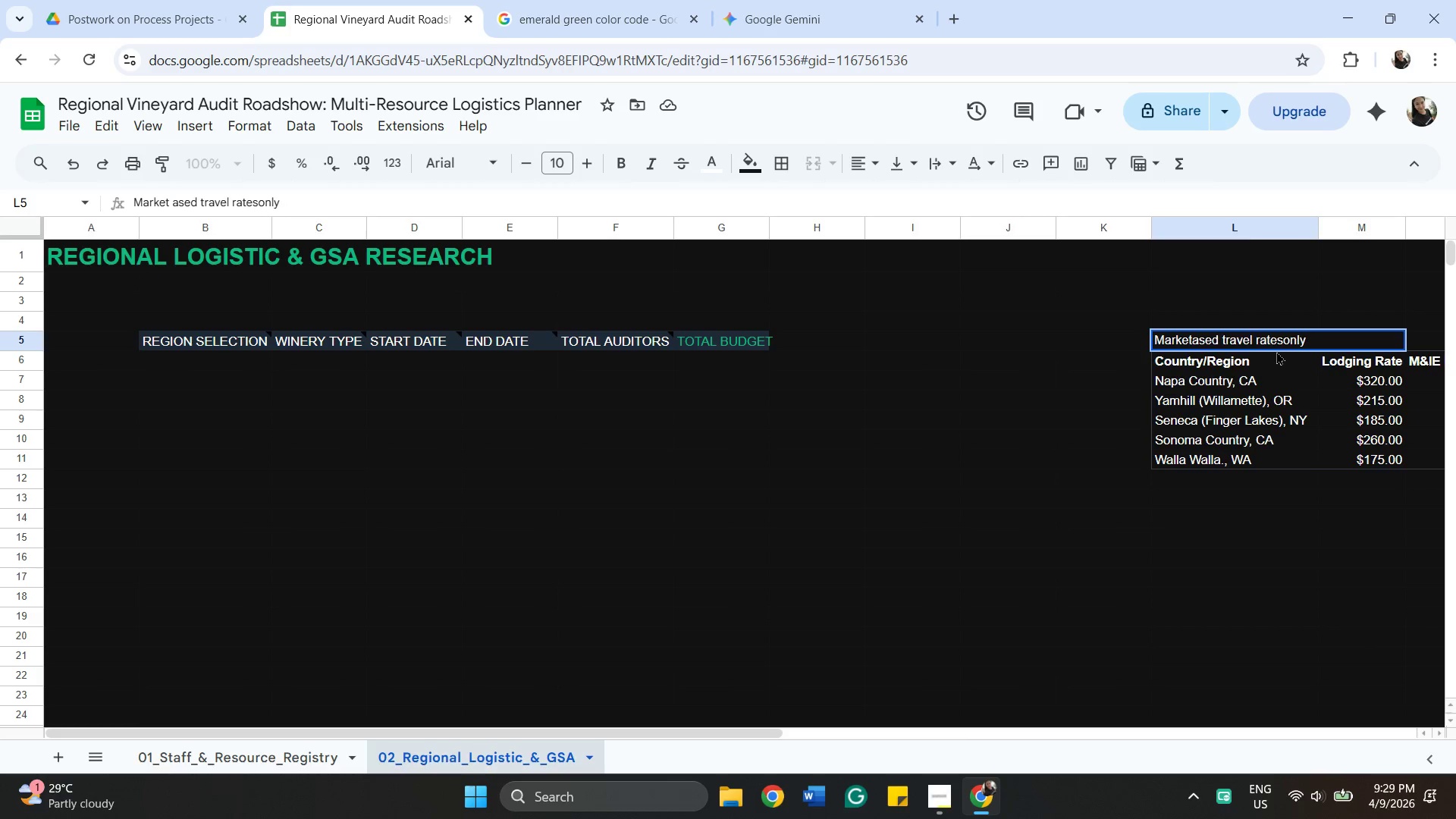 
key(Backspace)
 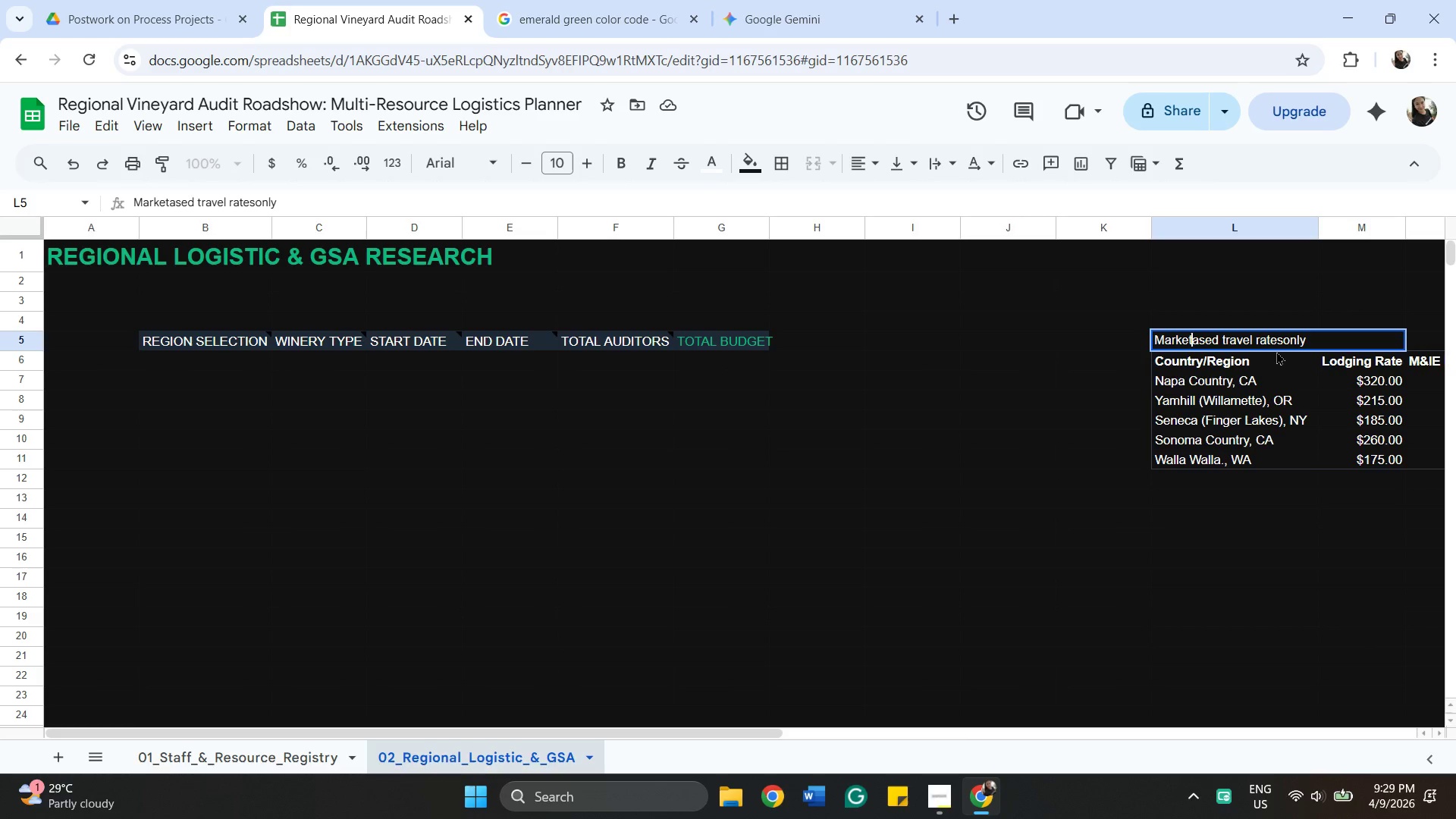 
key(Minus)
 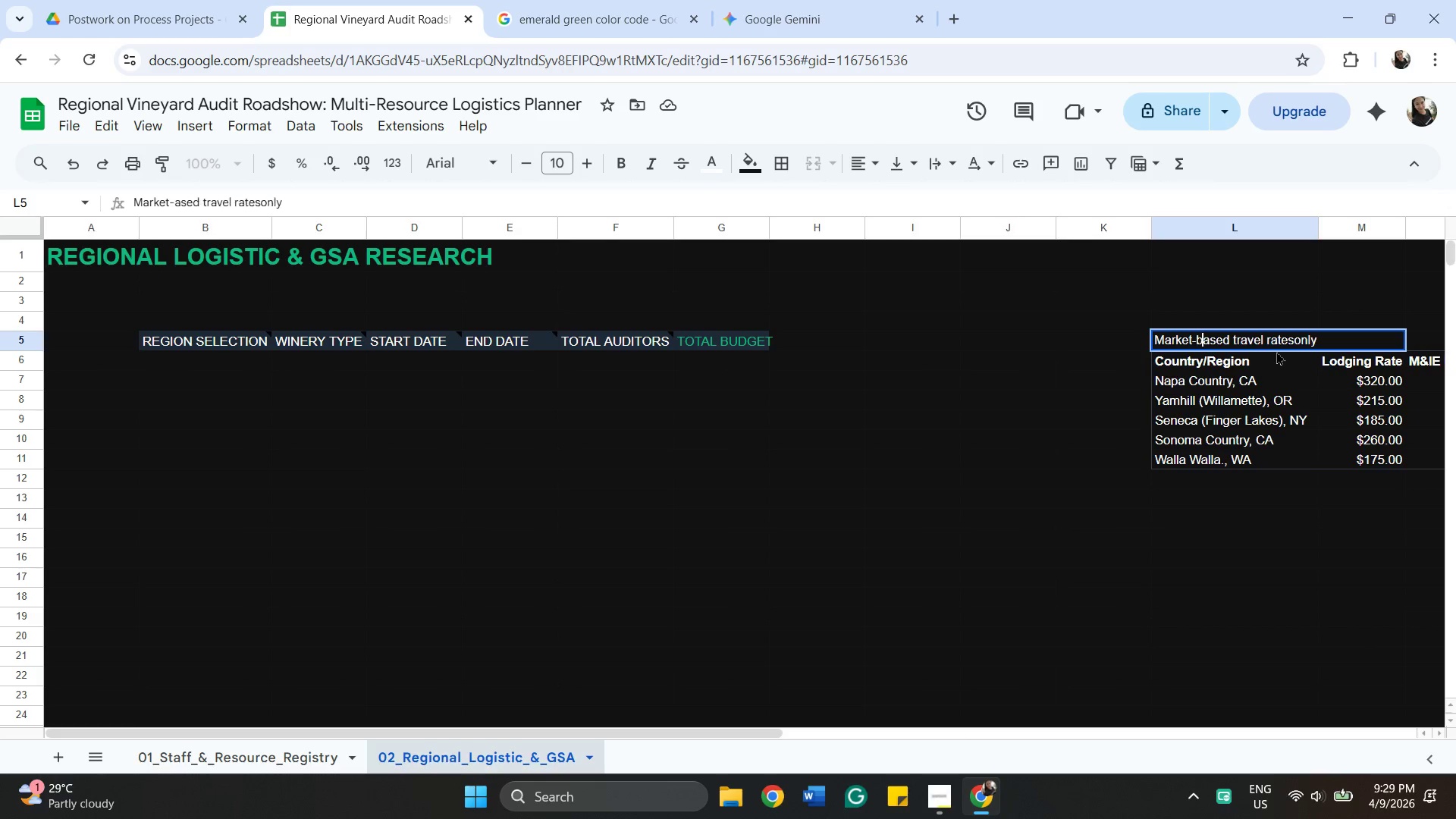 
key(B)
 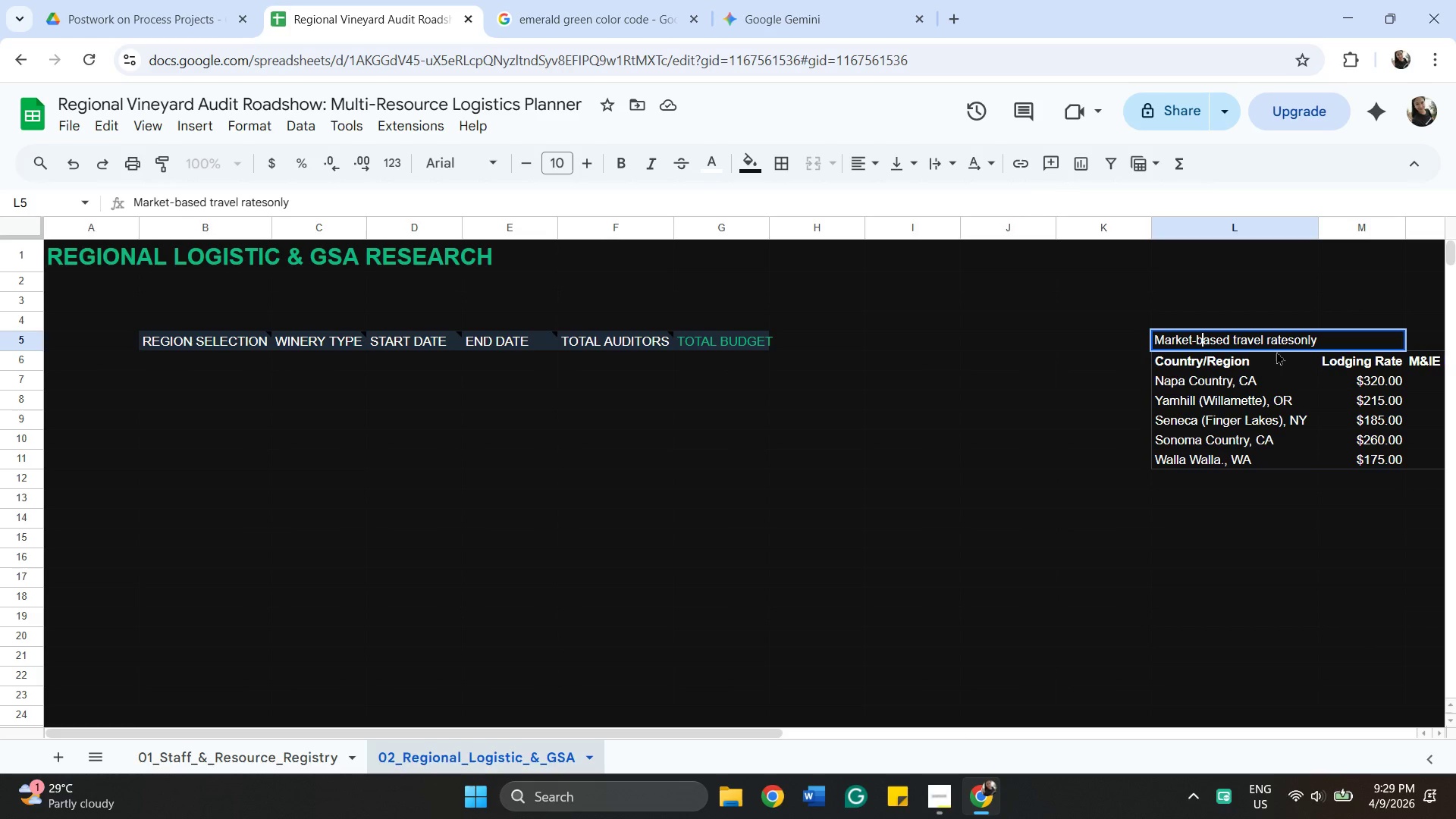 
left_click([1339, 343])
 